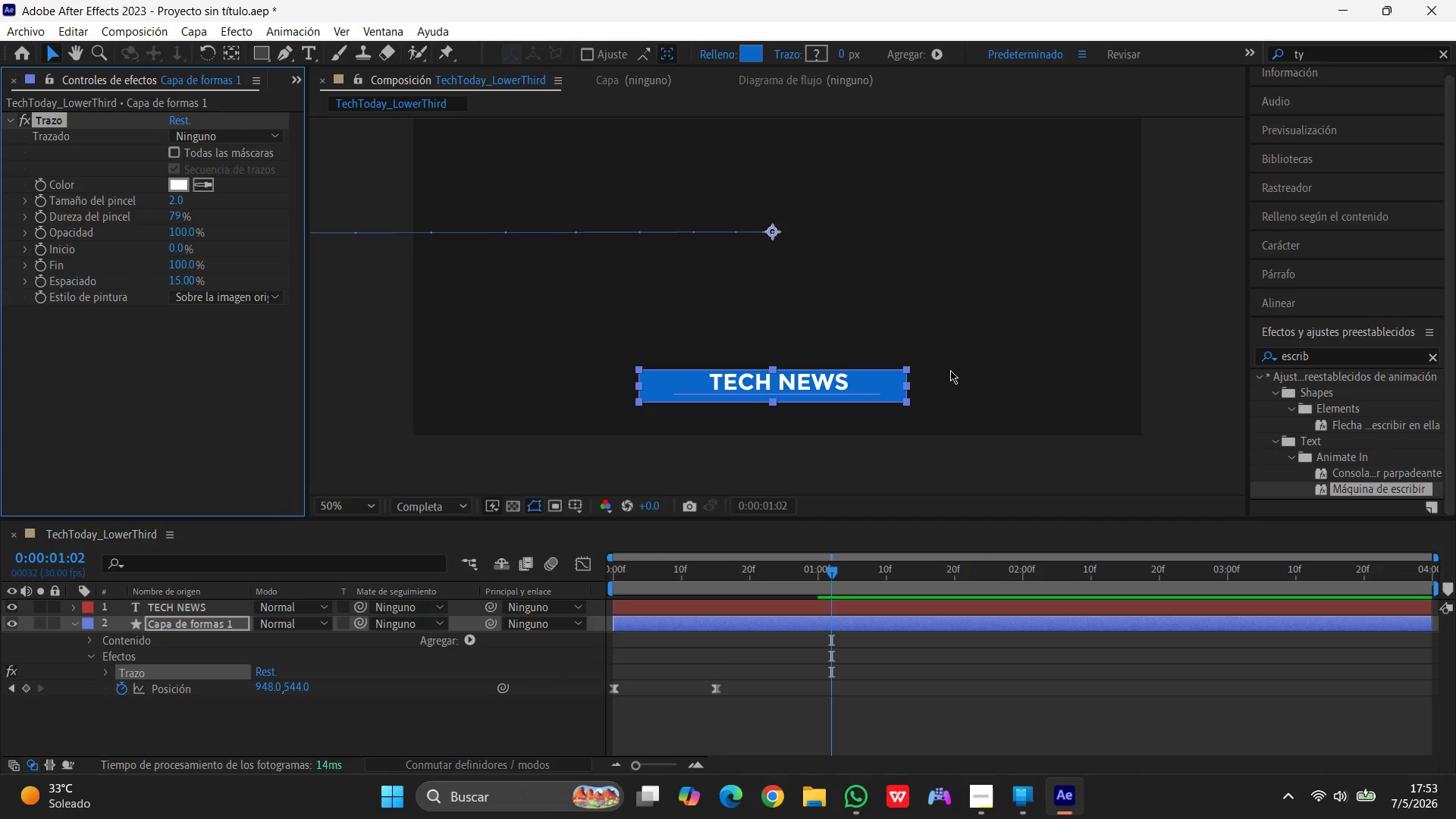 
left_click_drag(start_coordinate=[832, 573], to_coordinate=[819, 573])
 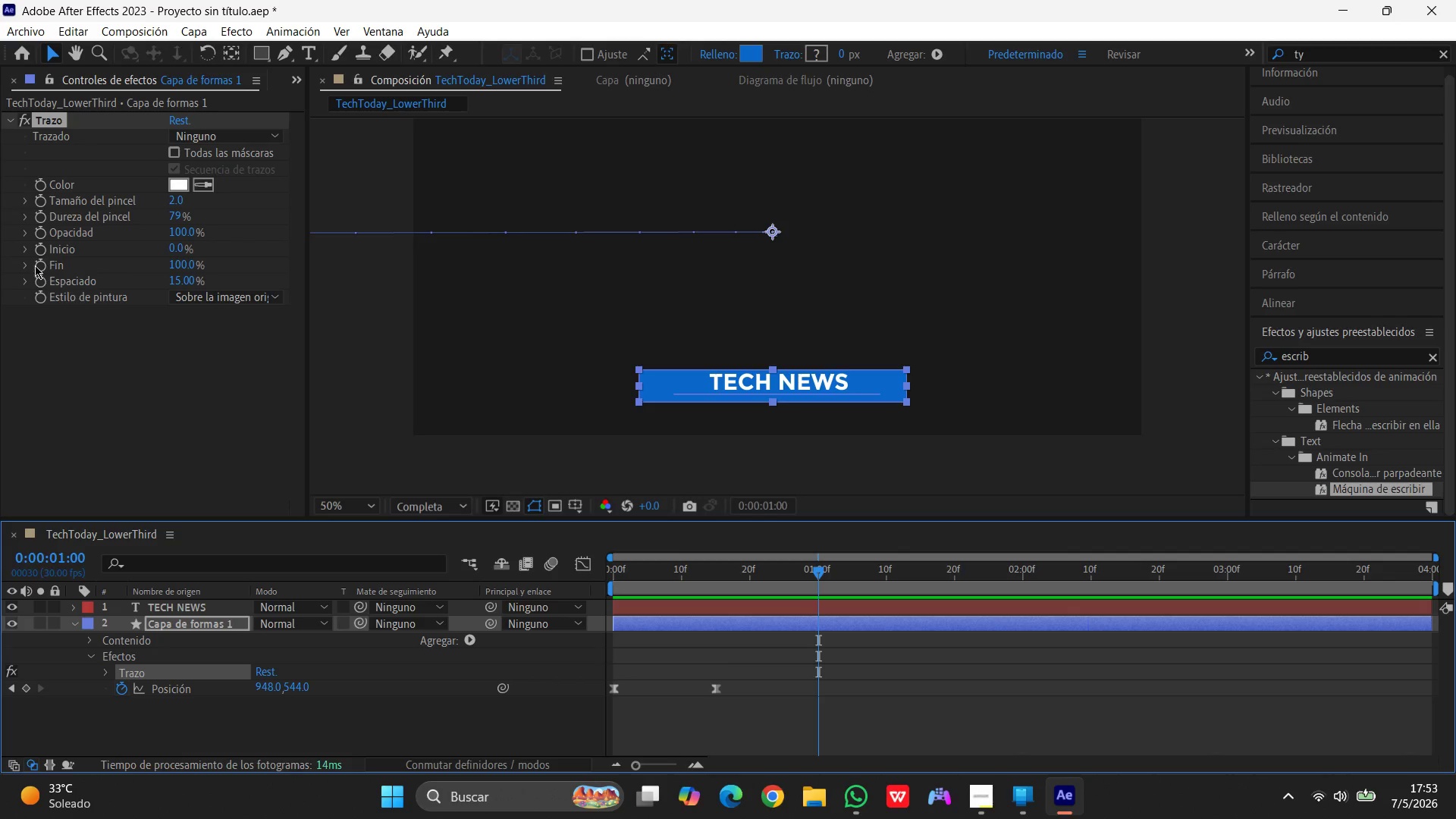 
wait(5.12)
 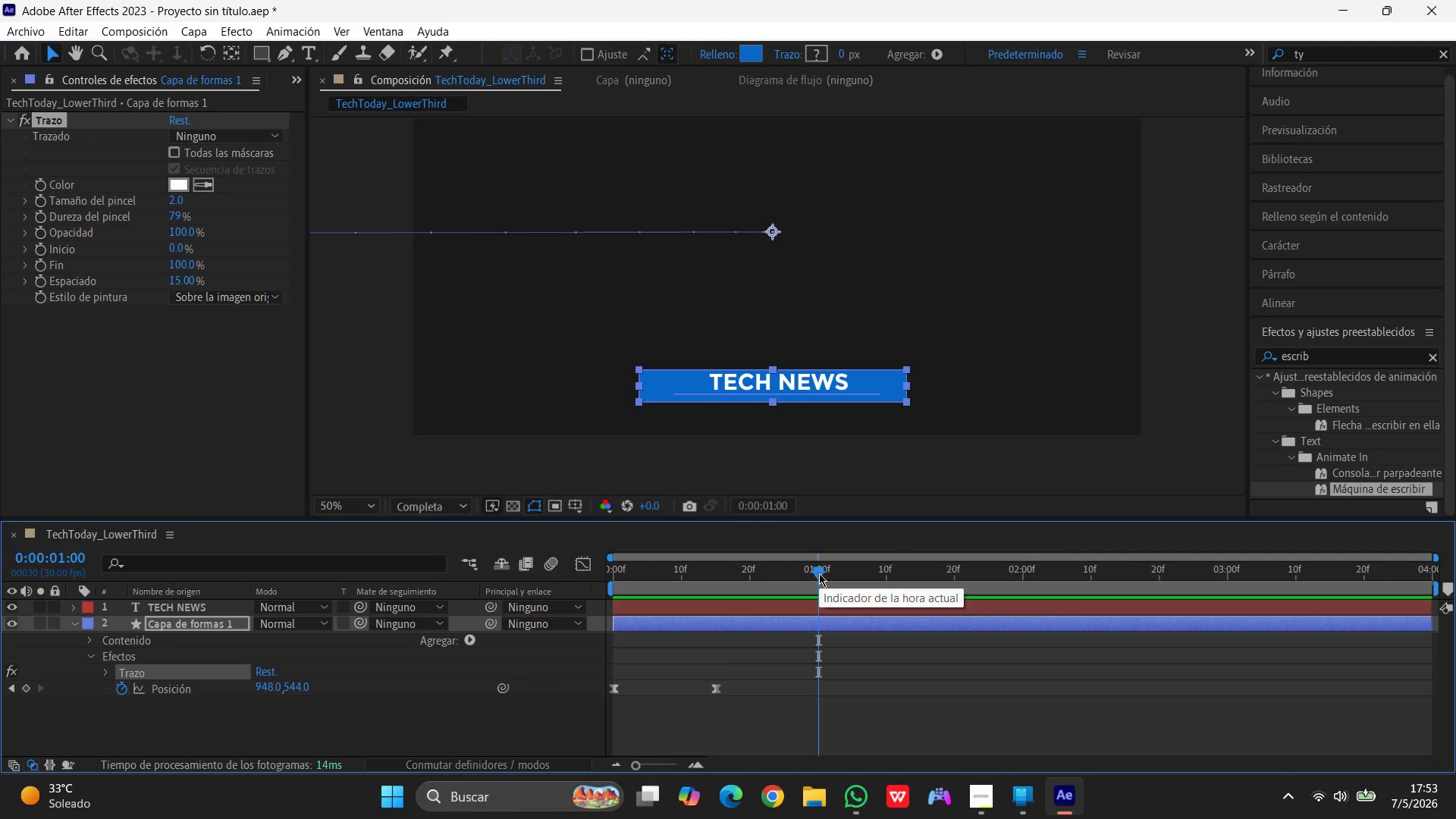 
left_click([39, 263])
 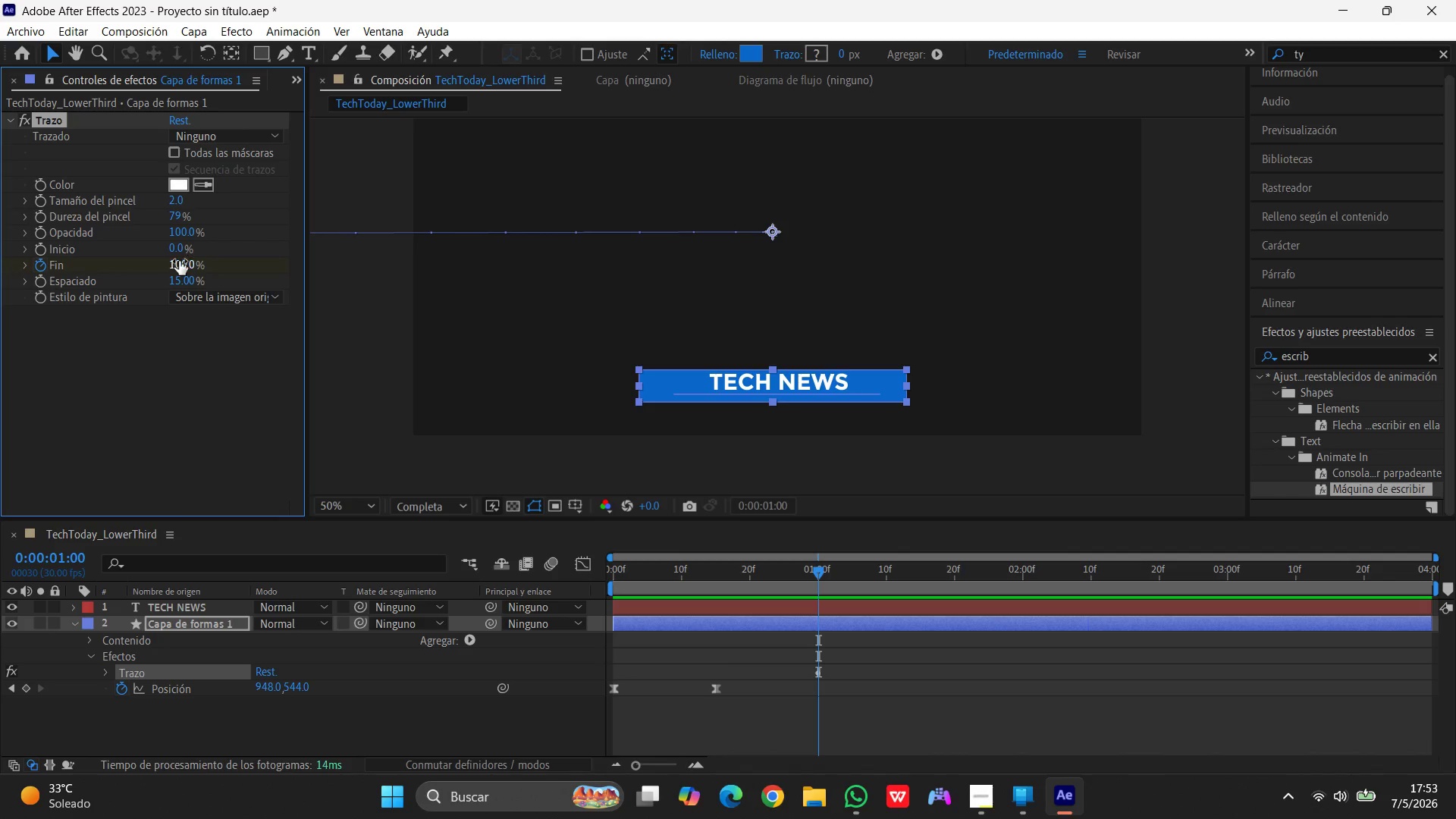 
left_click([180, 261])
 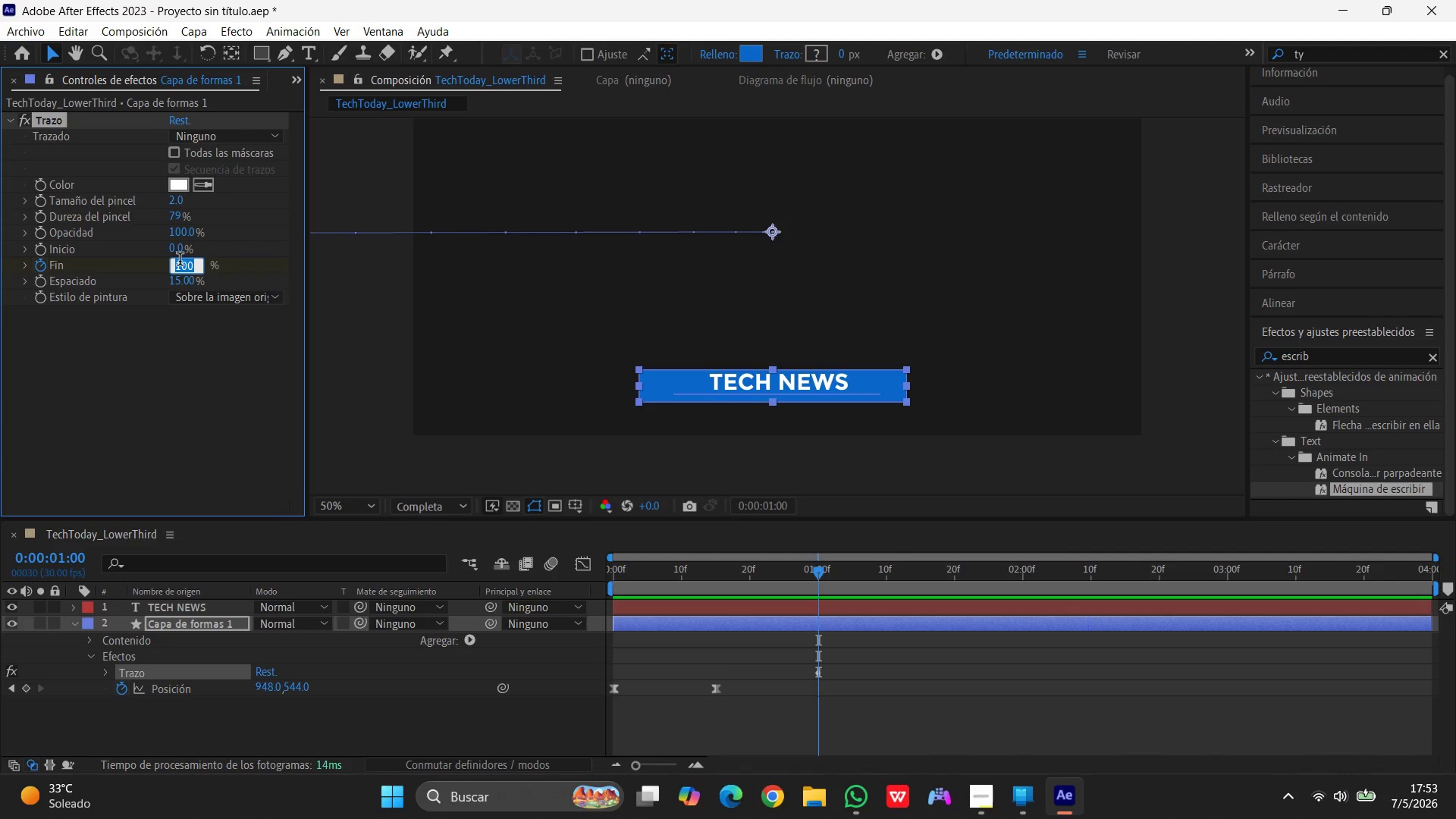 
key(Numpad0)
 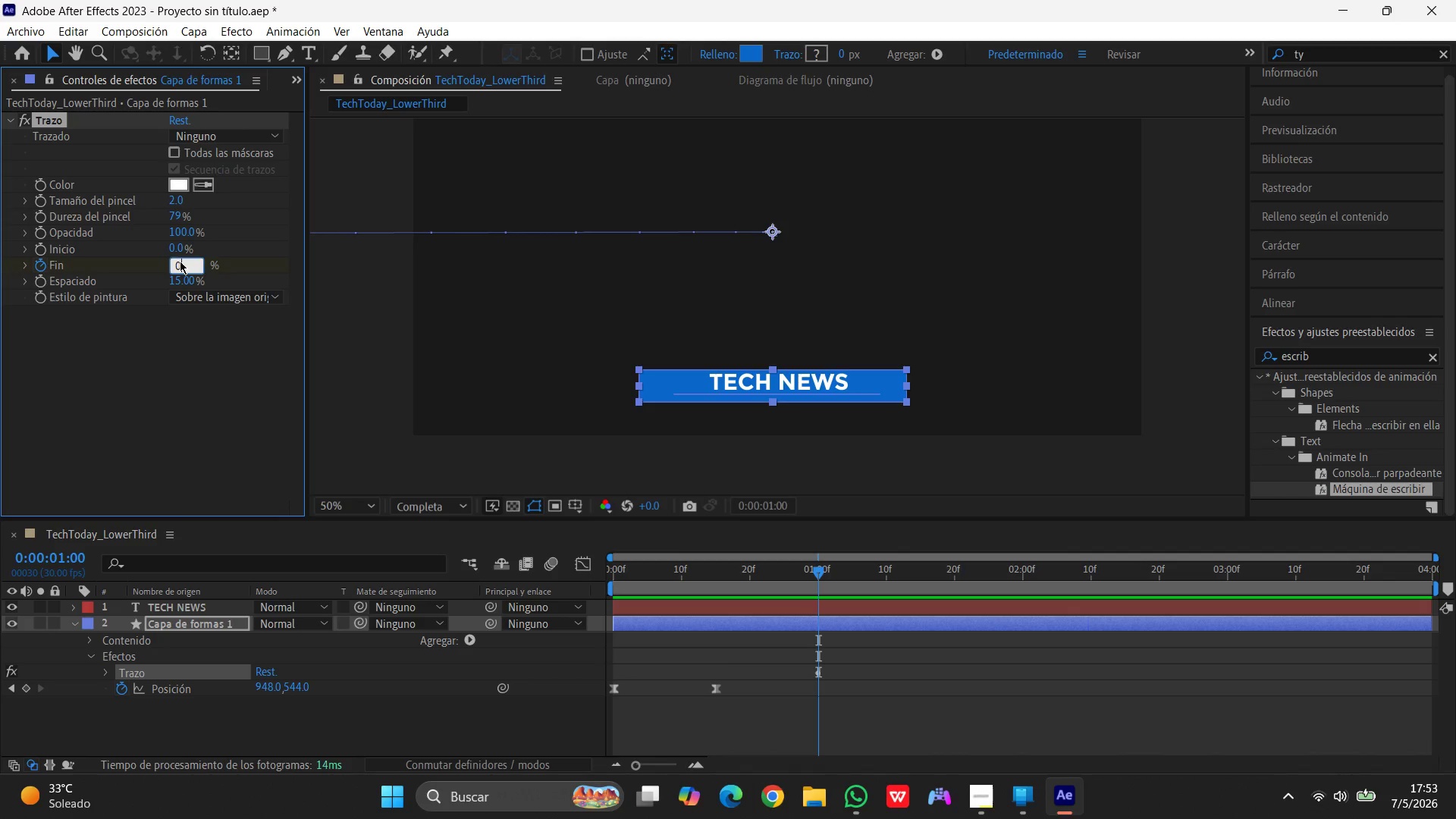 
key(Enter)
 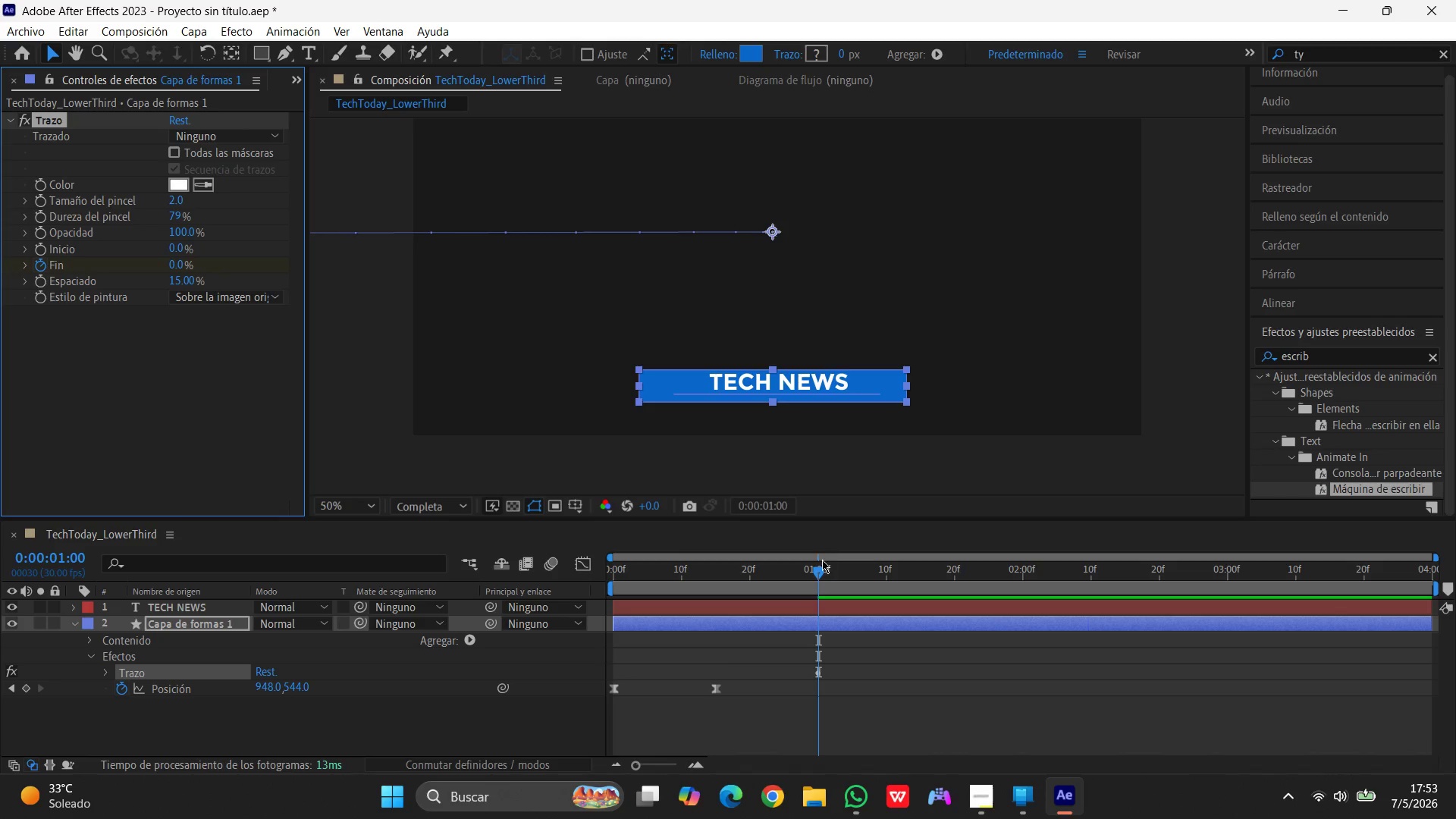 
left_click_drag(start_coordinate=[818, 574], to_coordinate=[874, 571])
 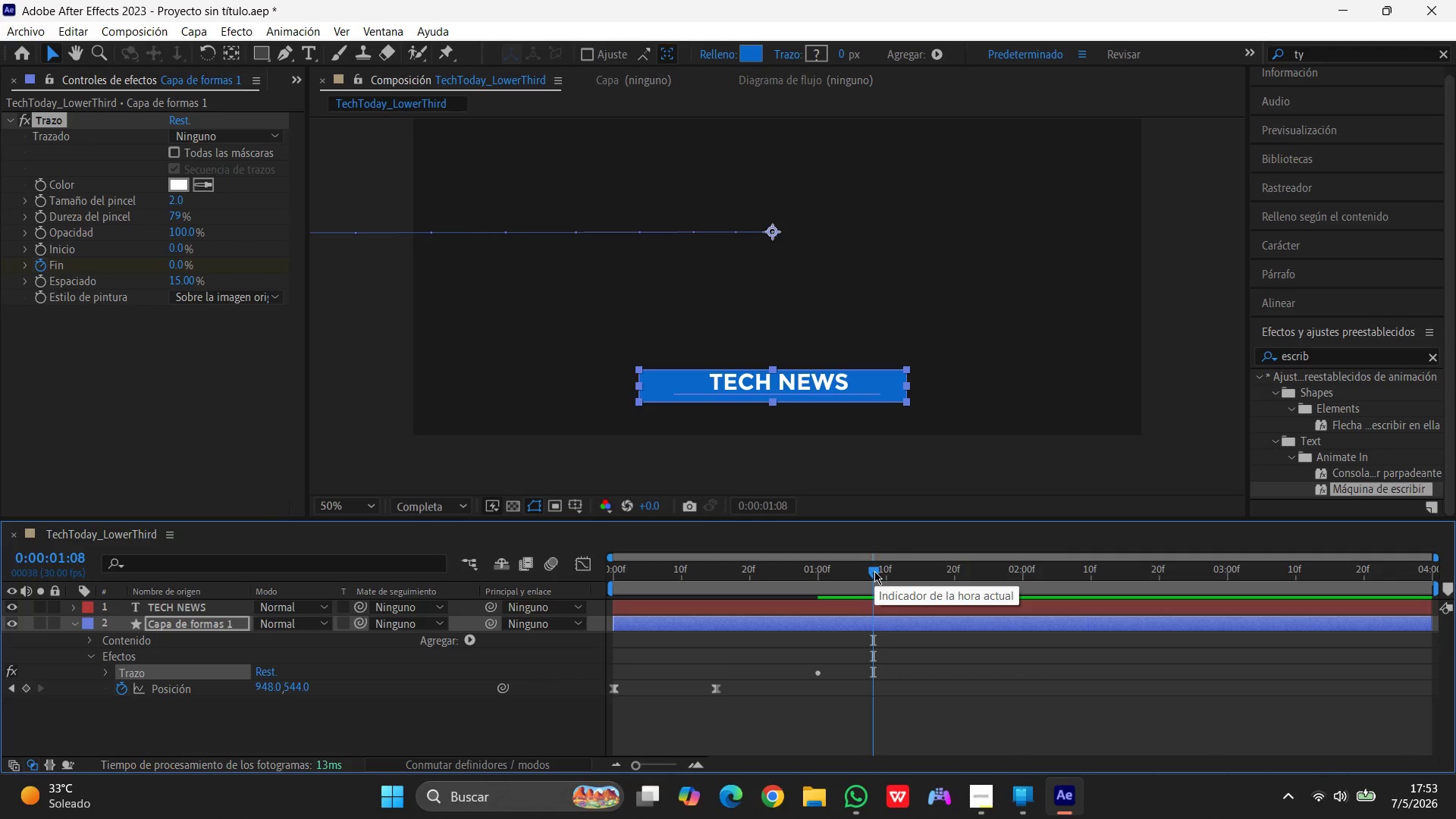 
left_click_drag(start_coordinate=[874, 571], to_coordinate=[888, 569])
 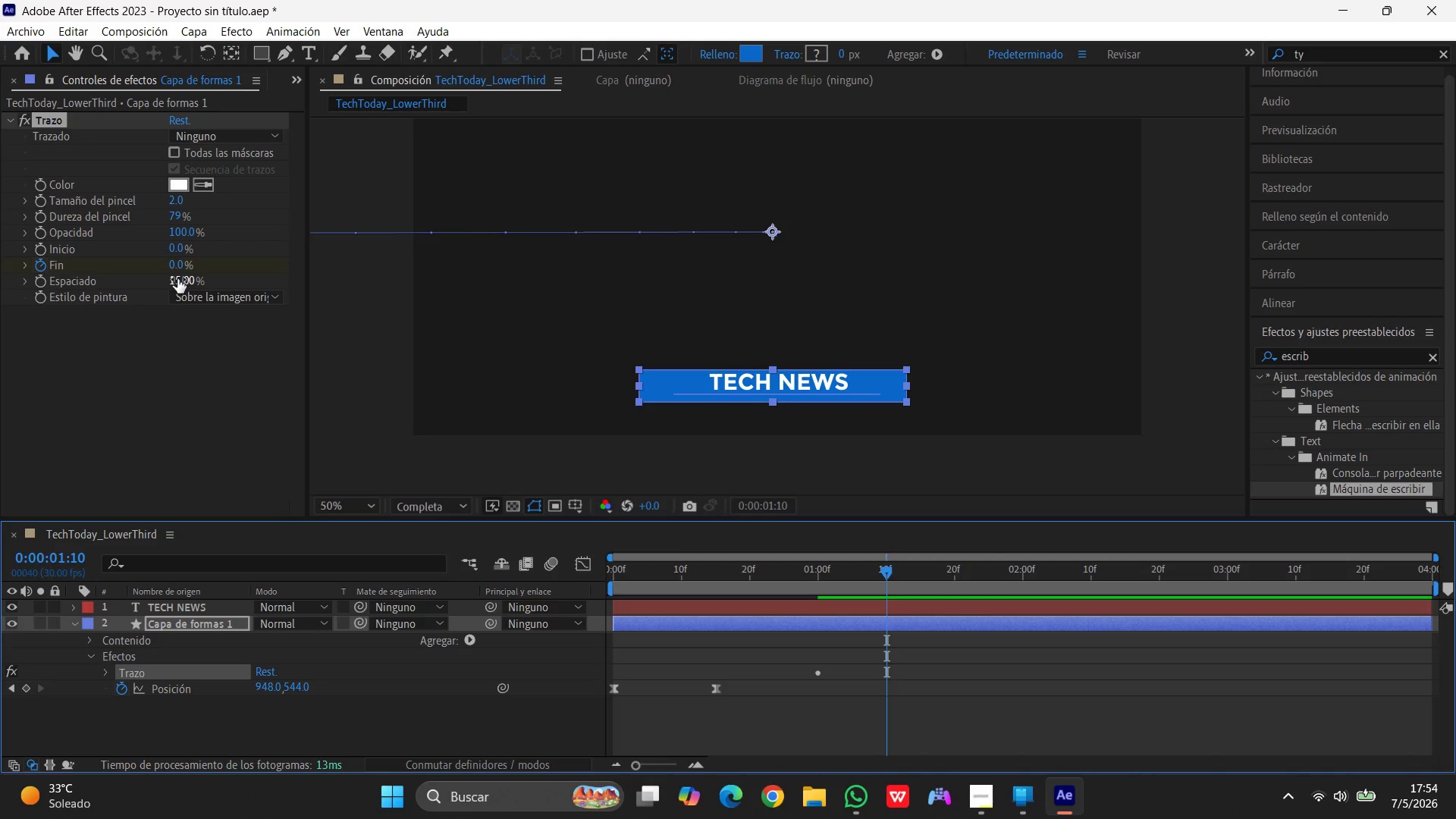 
left_click([175, 260])
 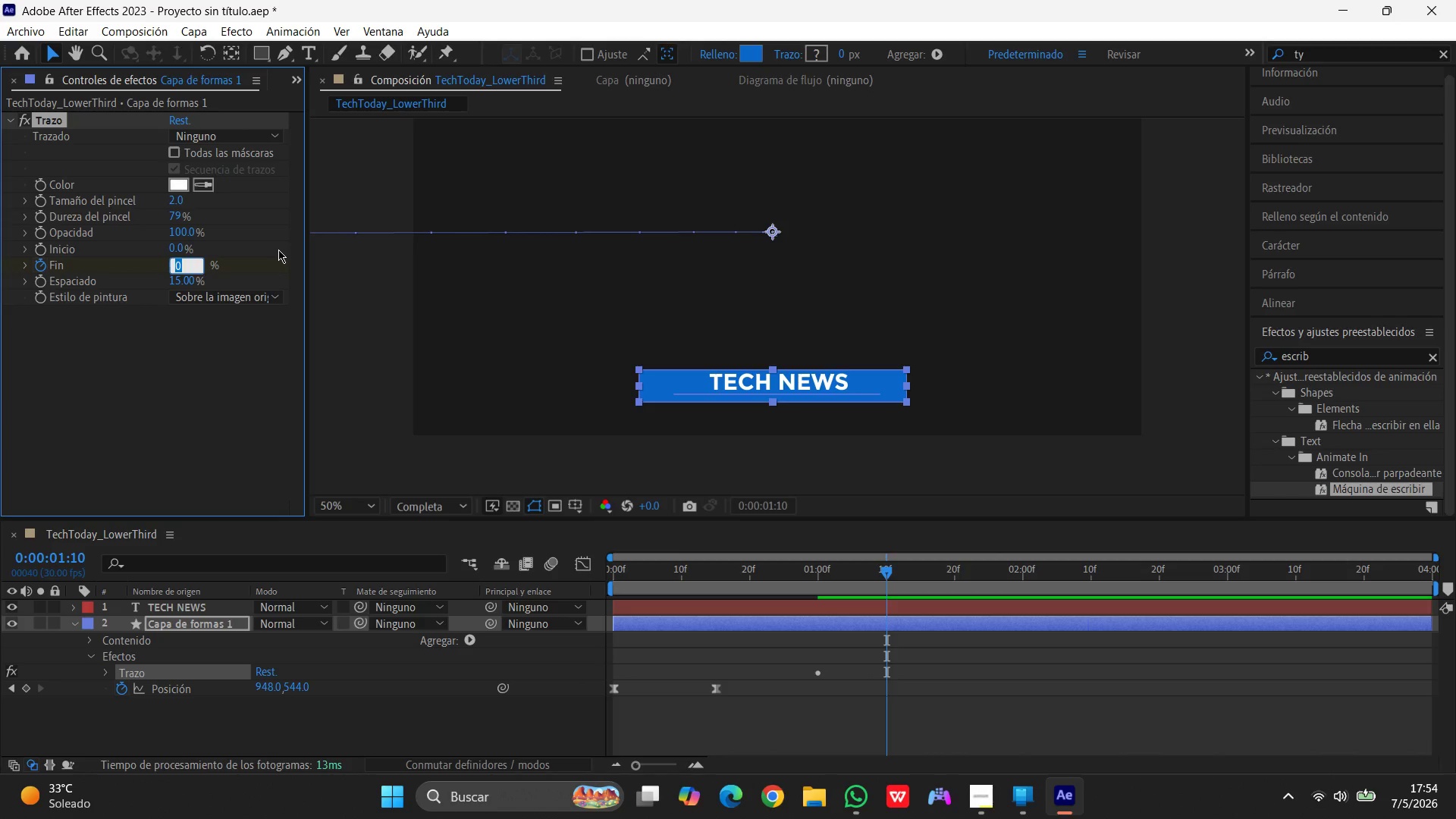 
key(Numpad1)
 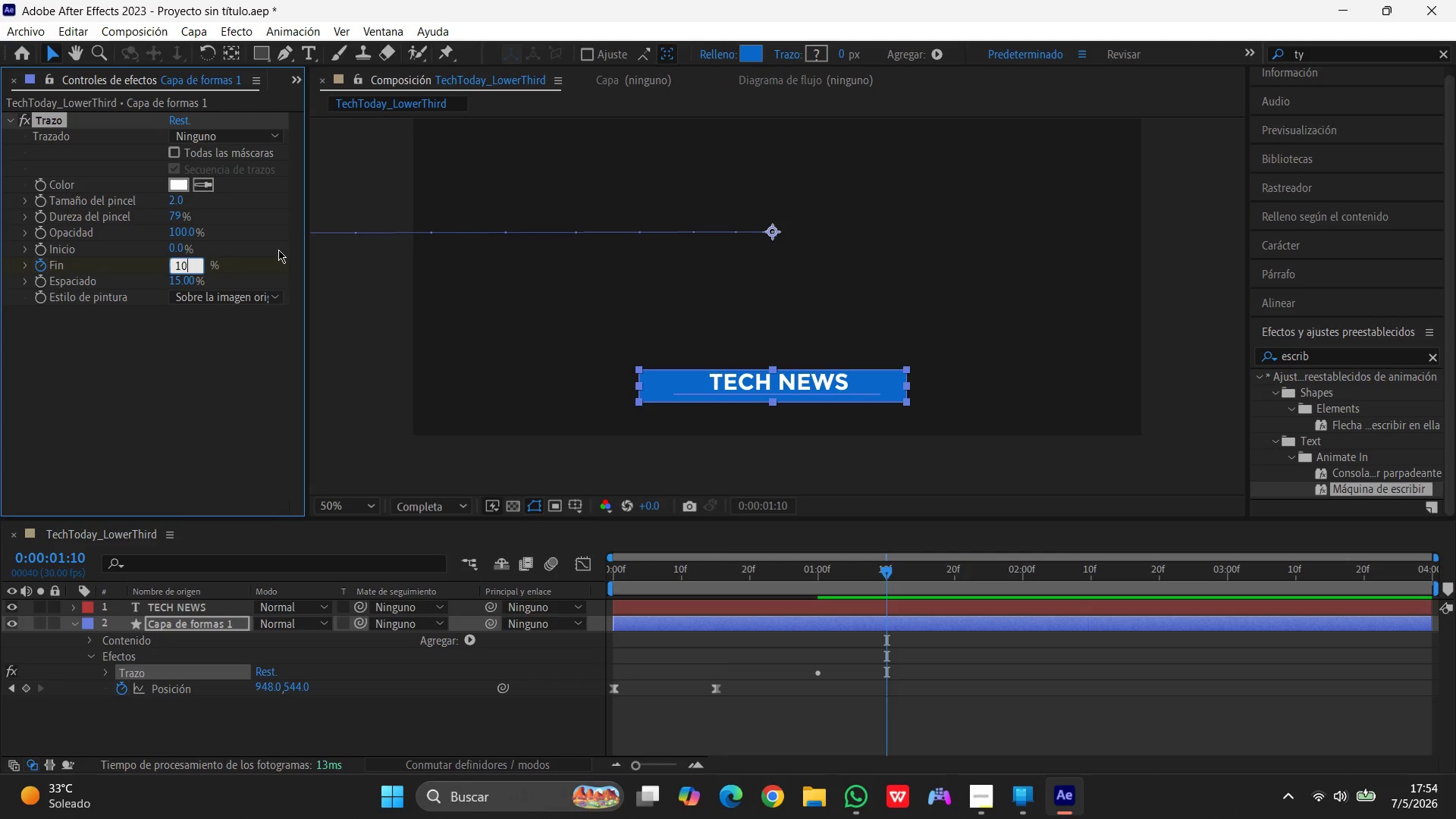 
key(Numpad0)
 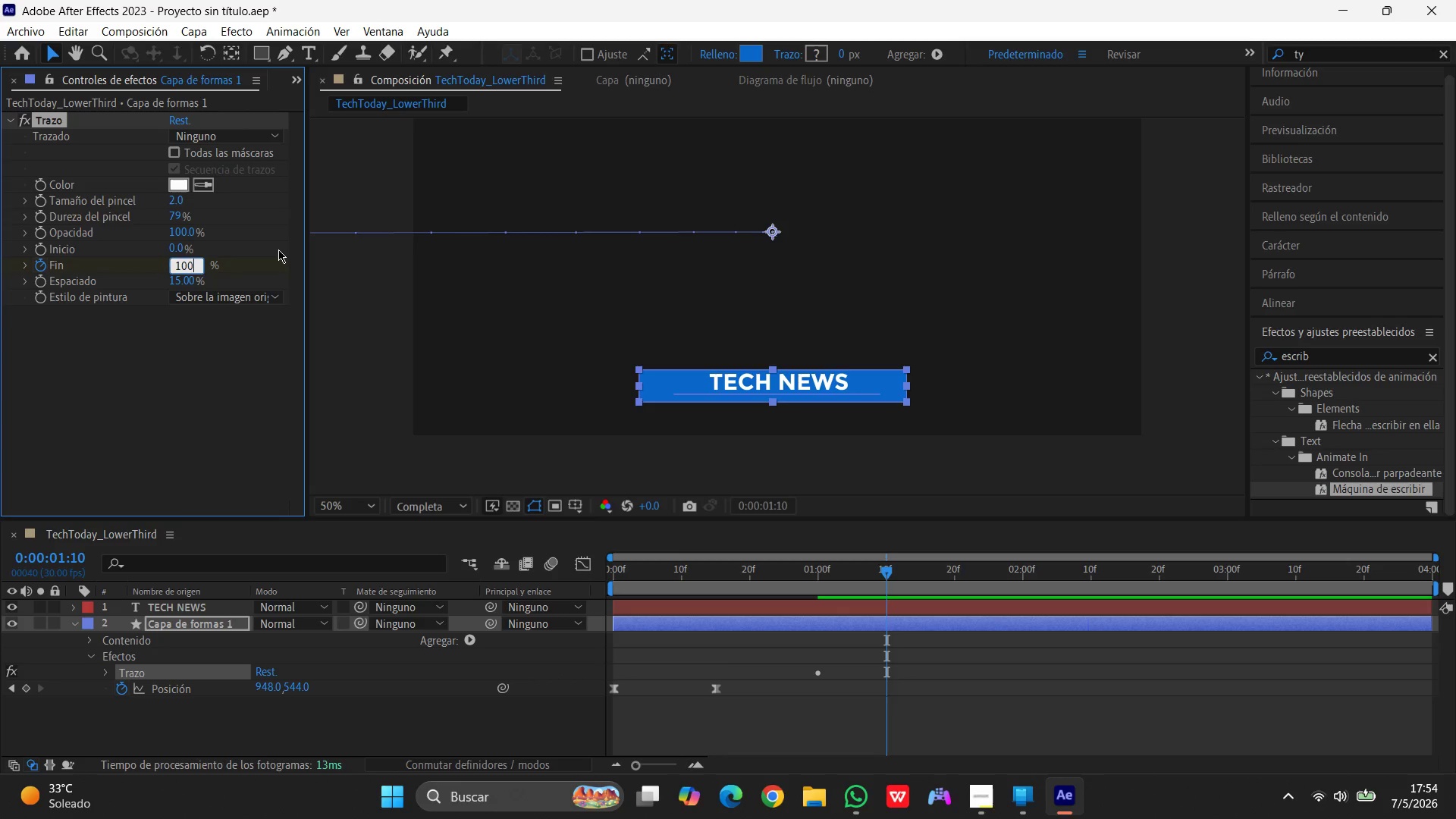 
key(Numpad0)
 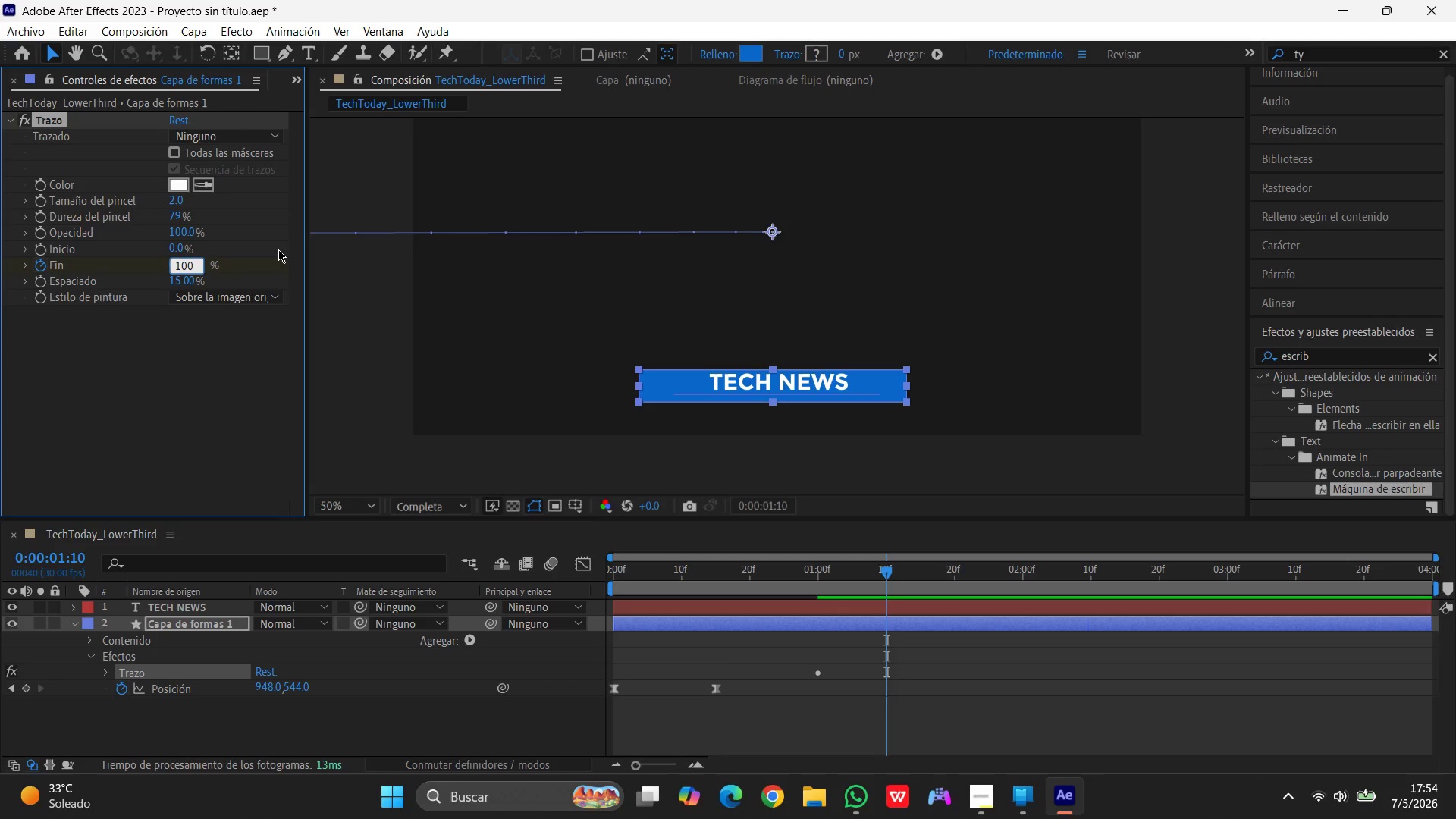 
key(Enter)
 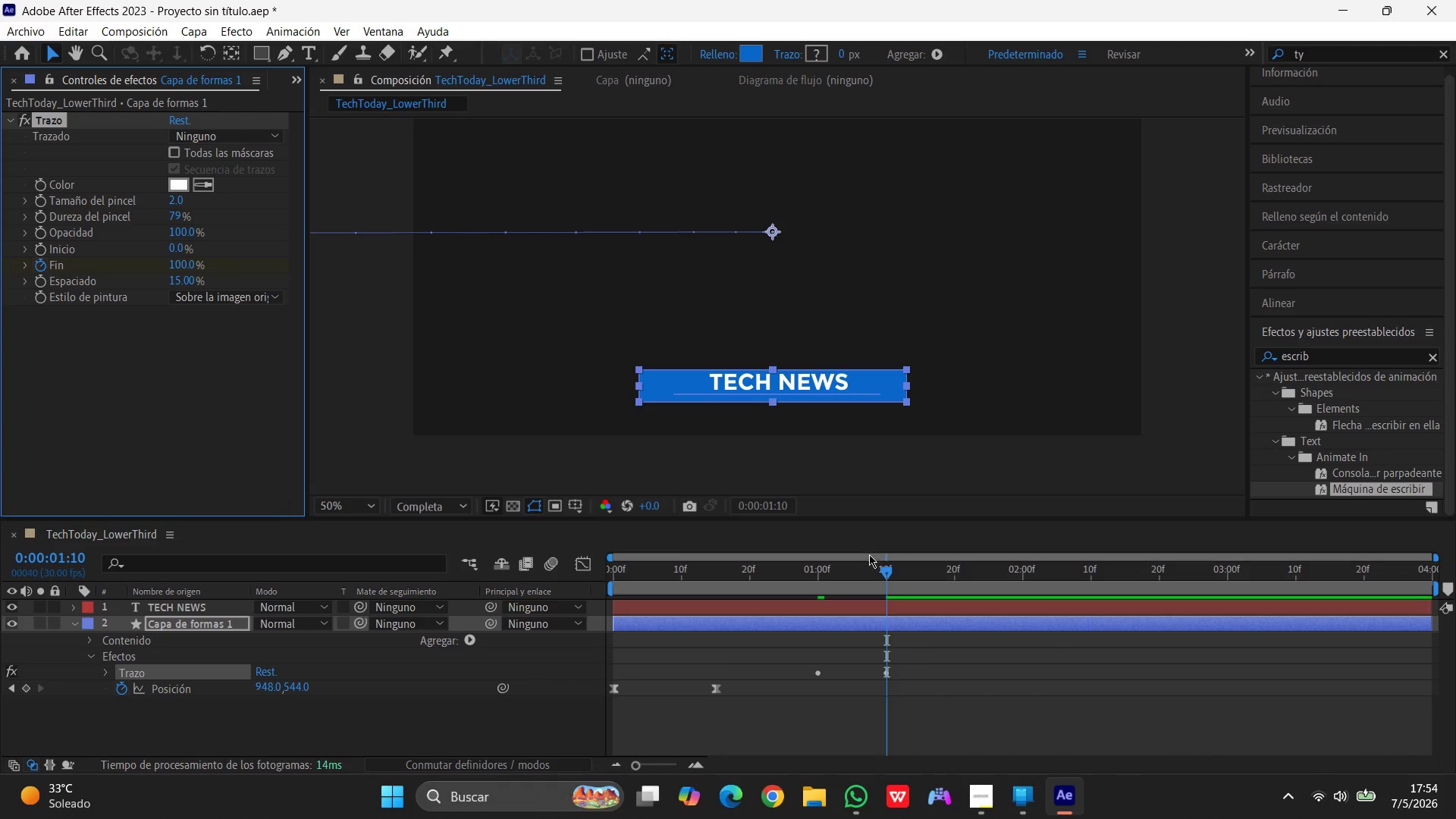 
left_click_drag(start_coordinate=[885, 571], to_coordinate=[359, 563])
 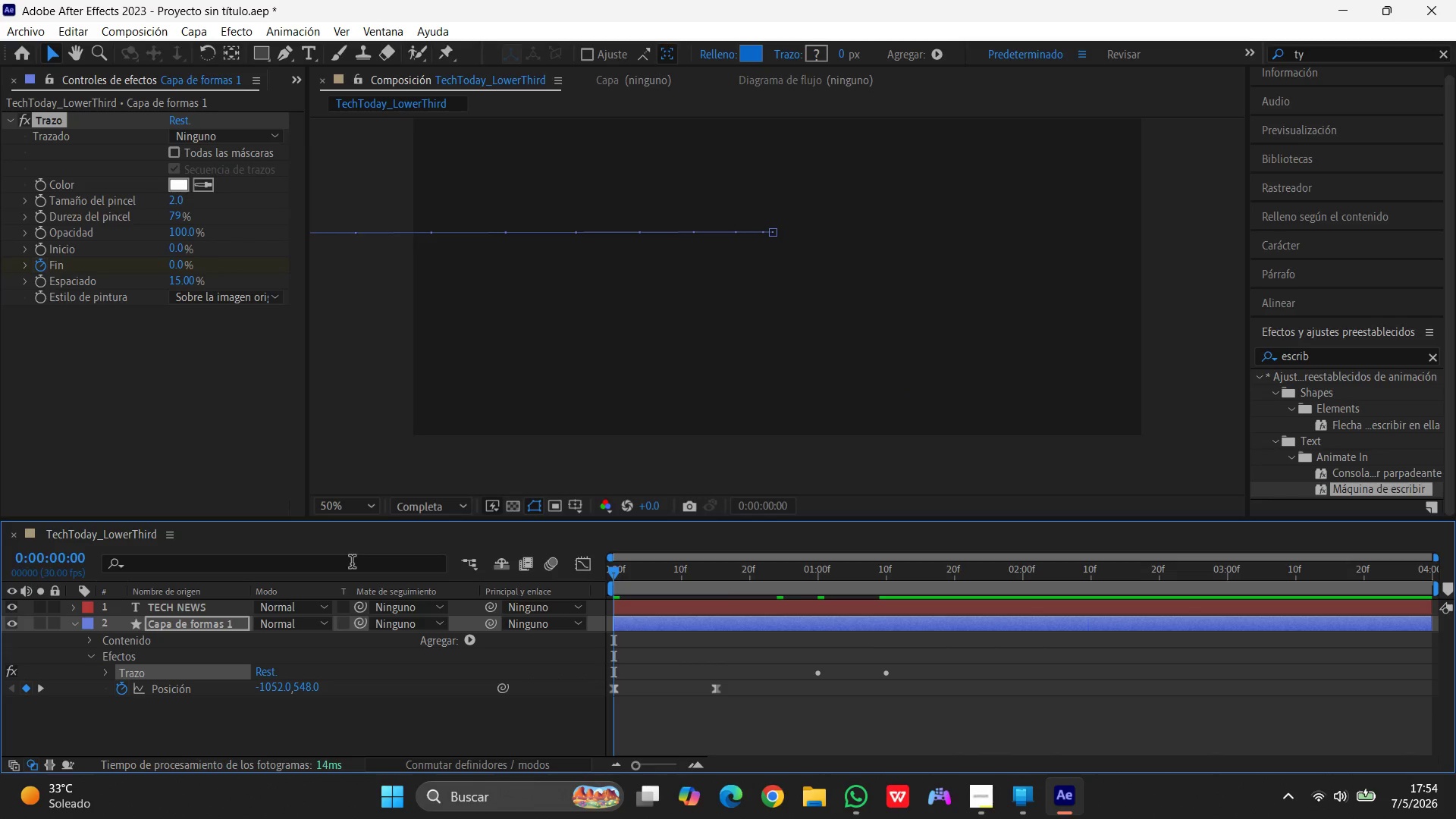 
key(Space)
 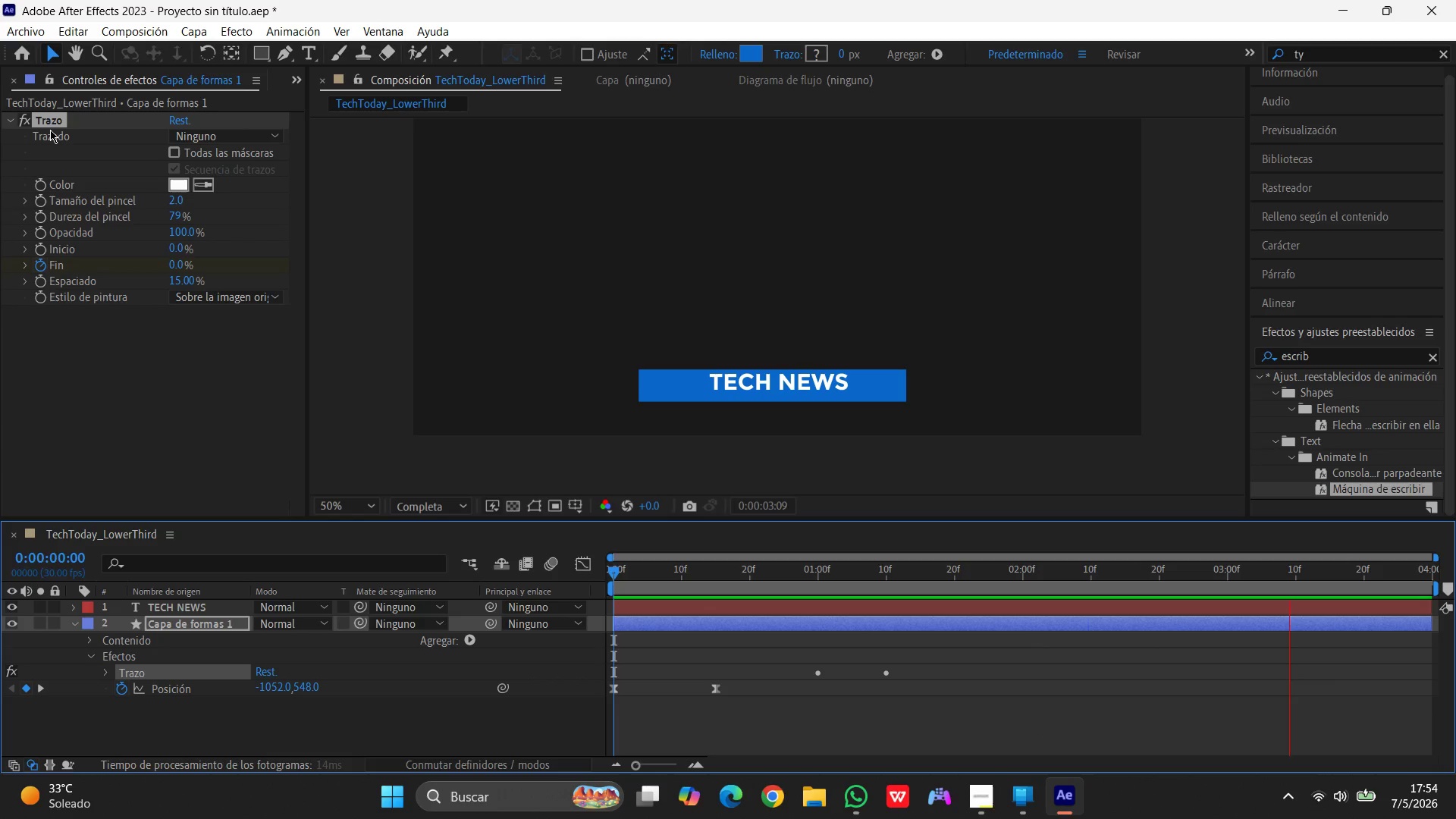 
wait(36.59)
 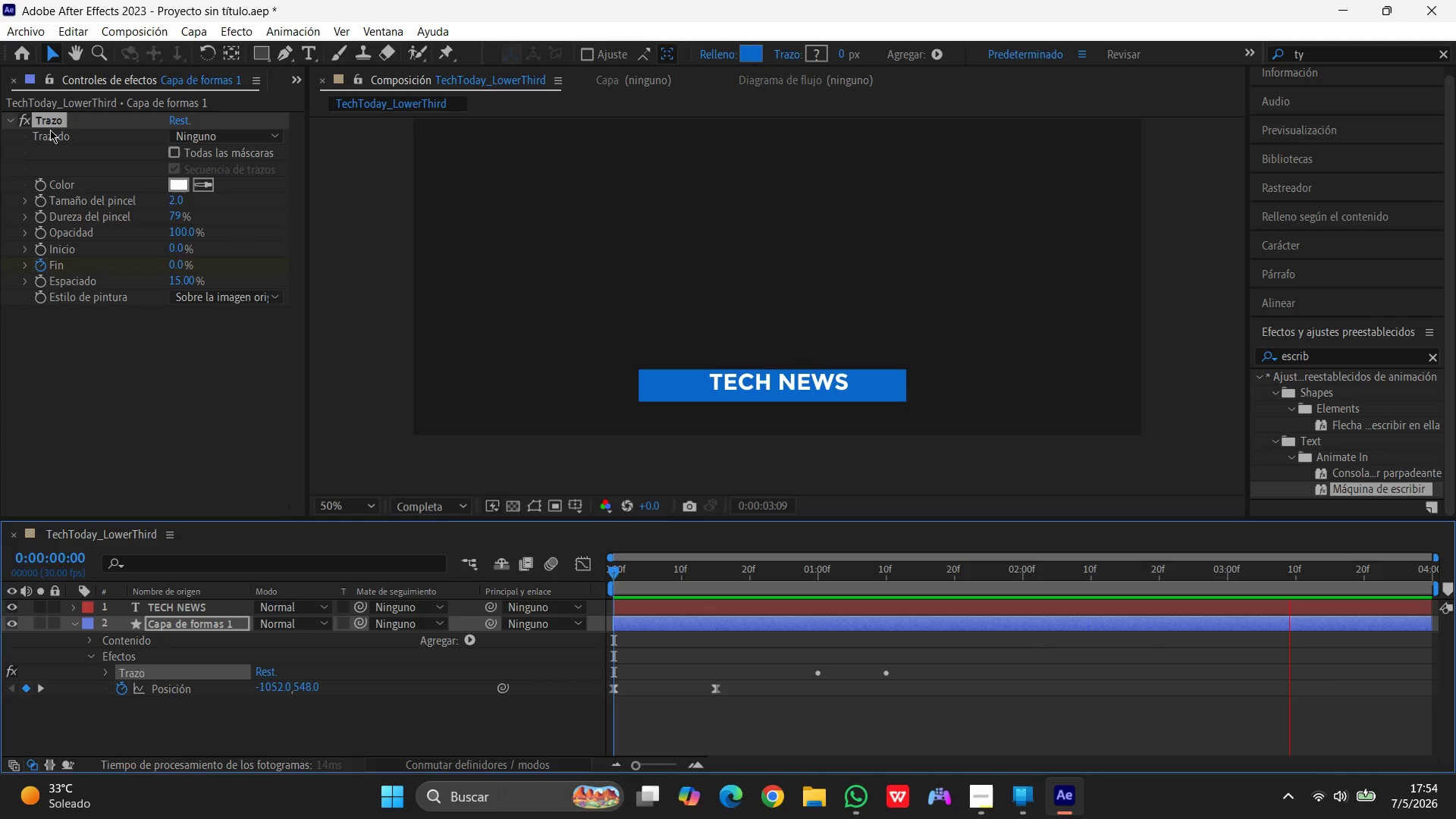 
key(Space)
 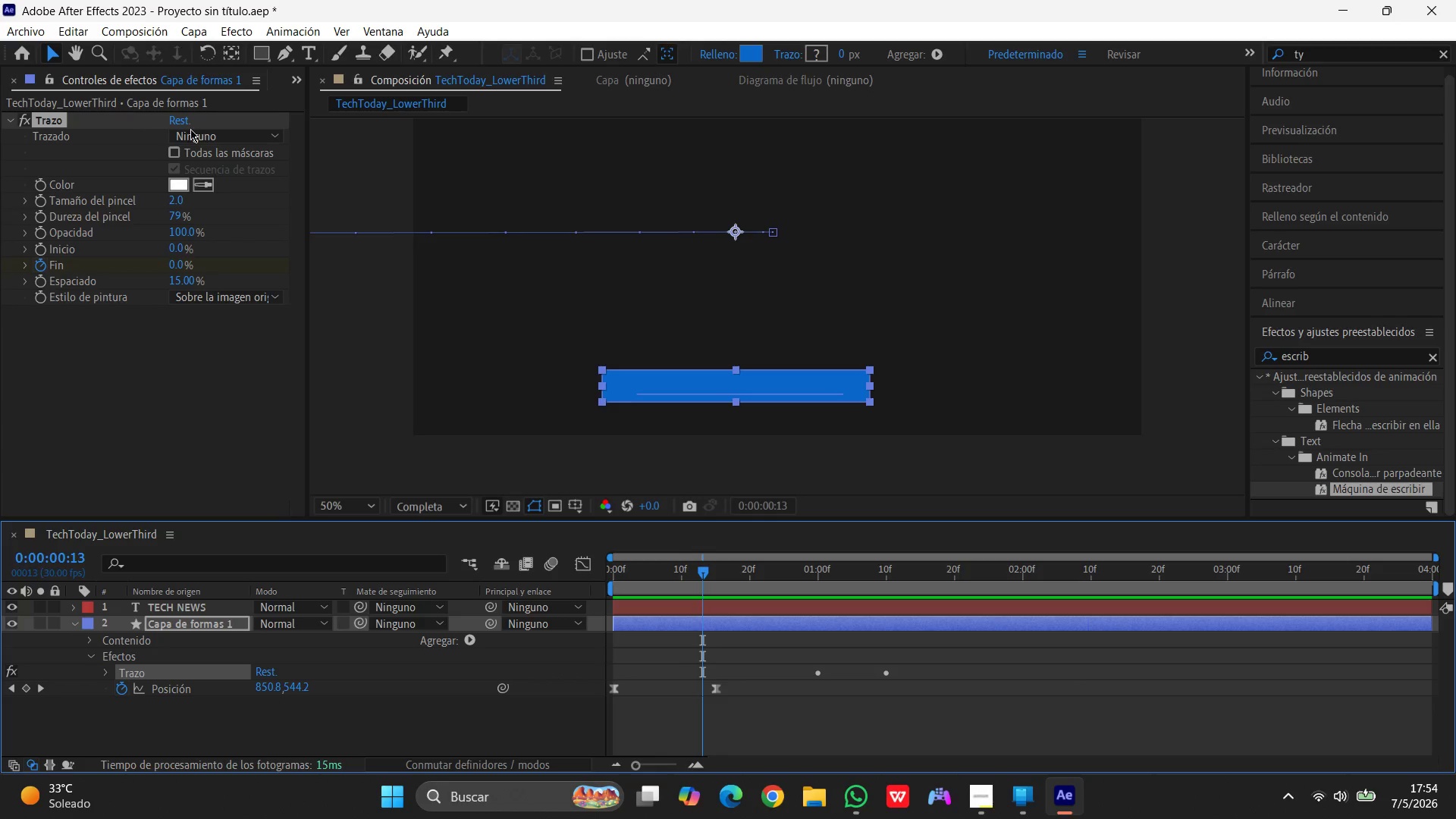 
wait(13.66)
 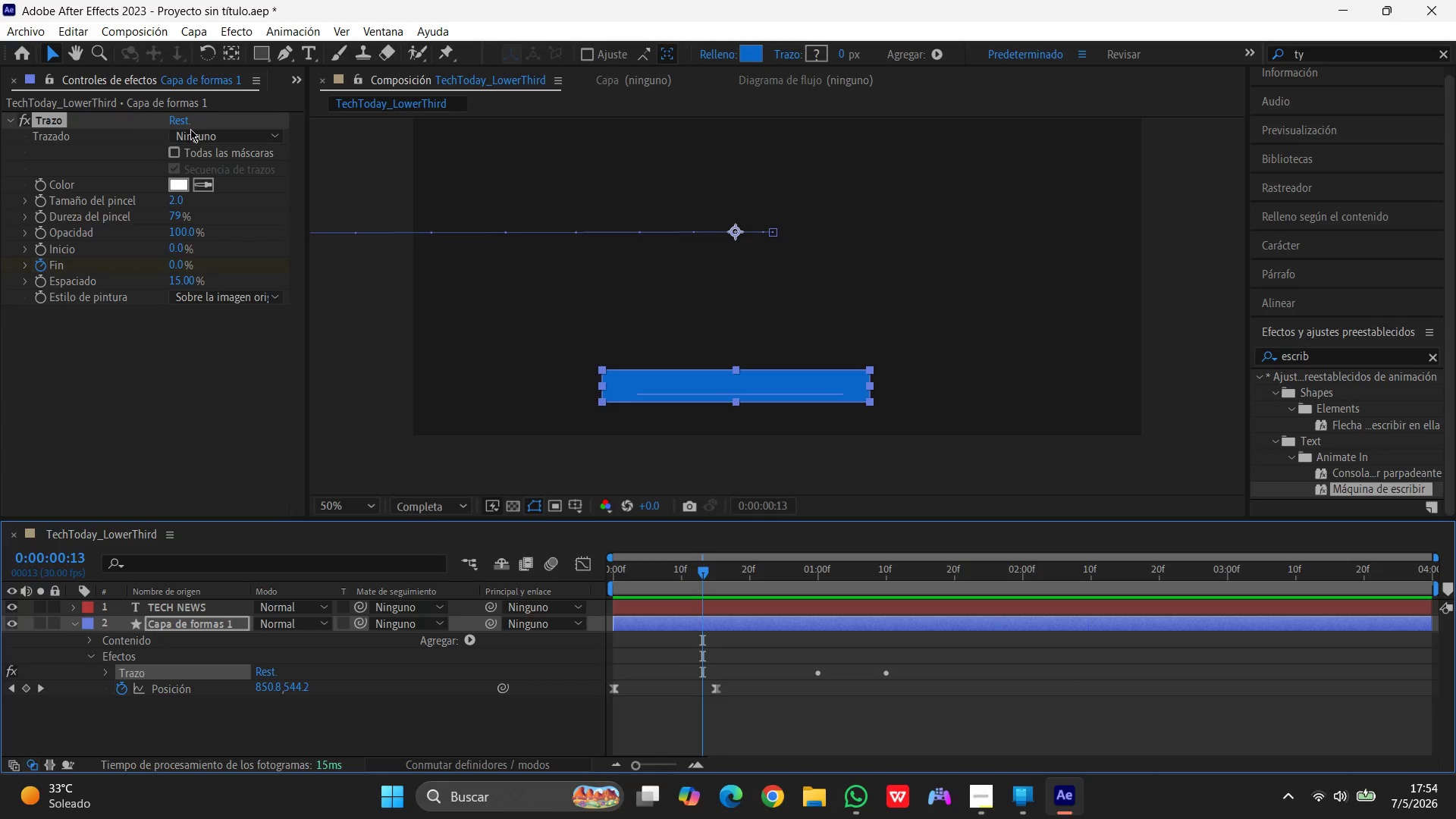 
key(Control+ControlLeft)
 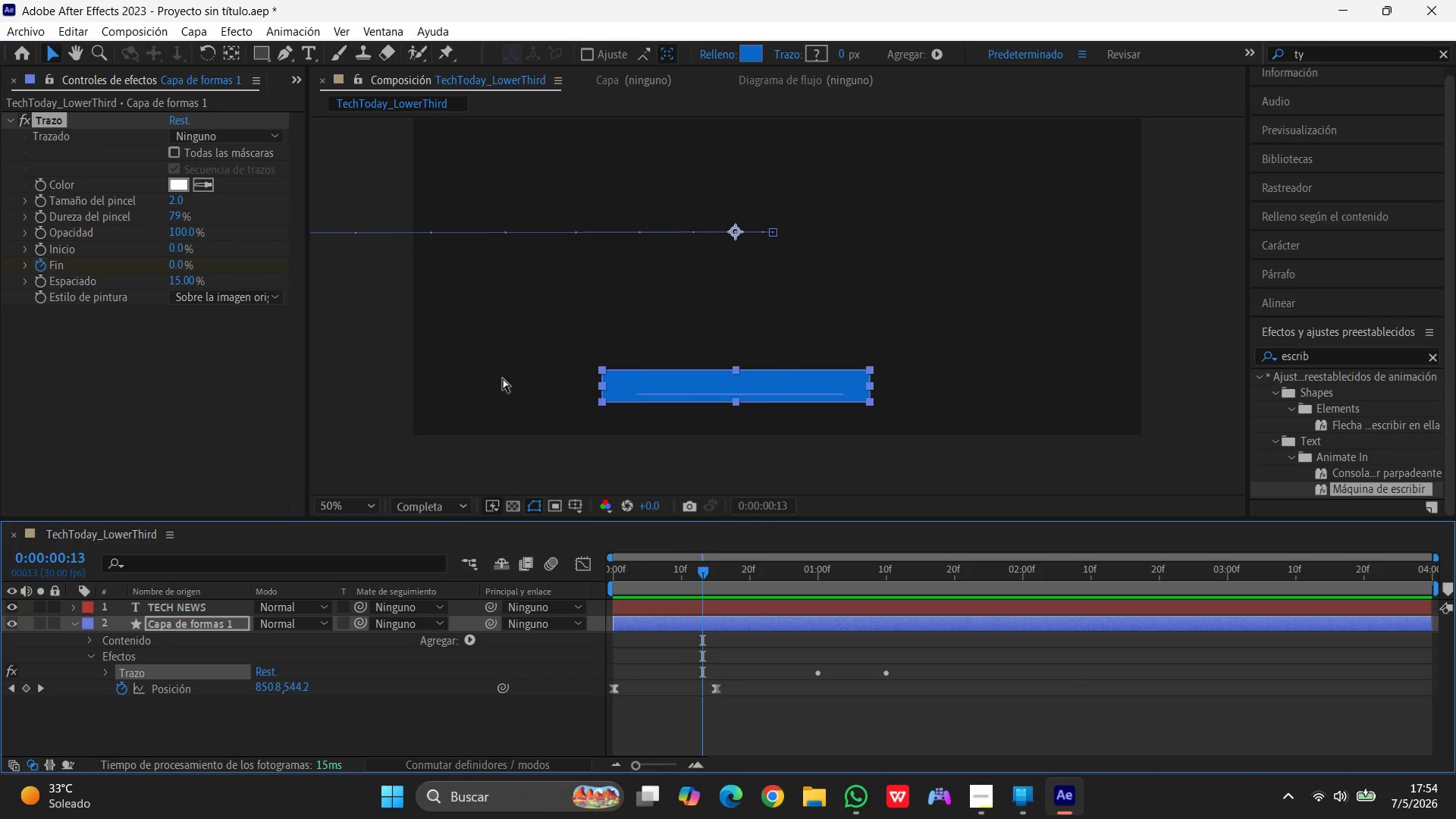 
key(Control+Z)
 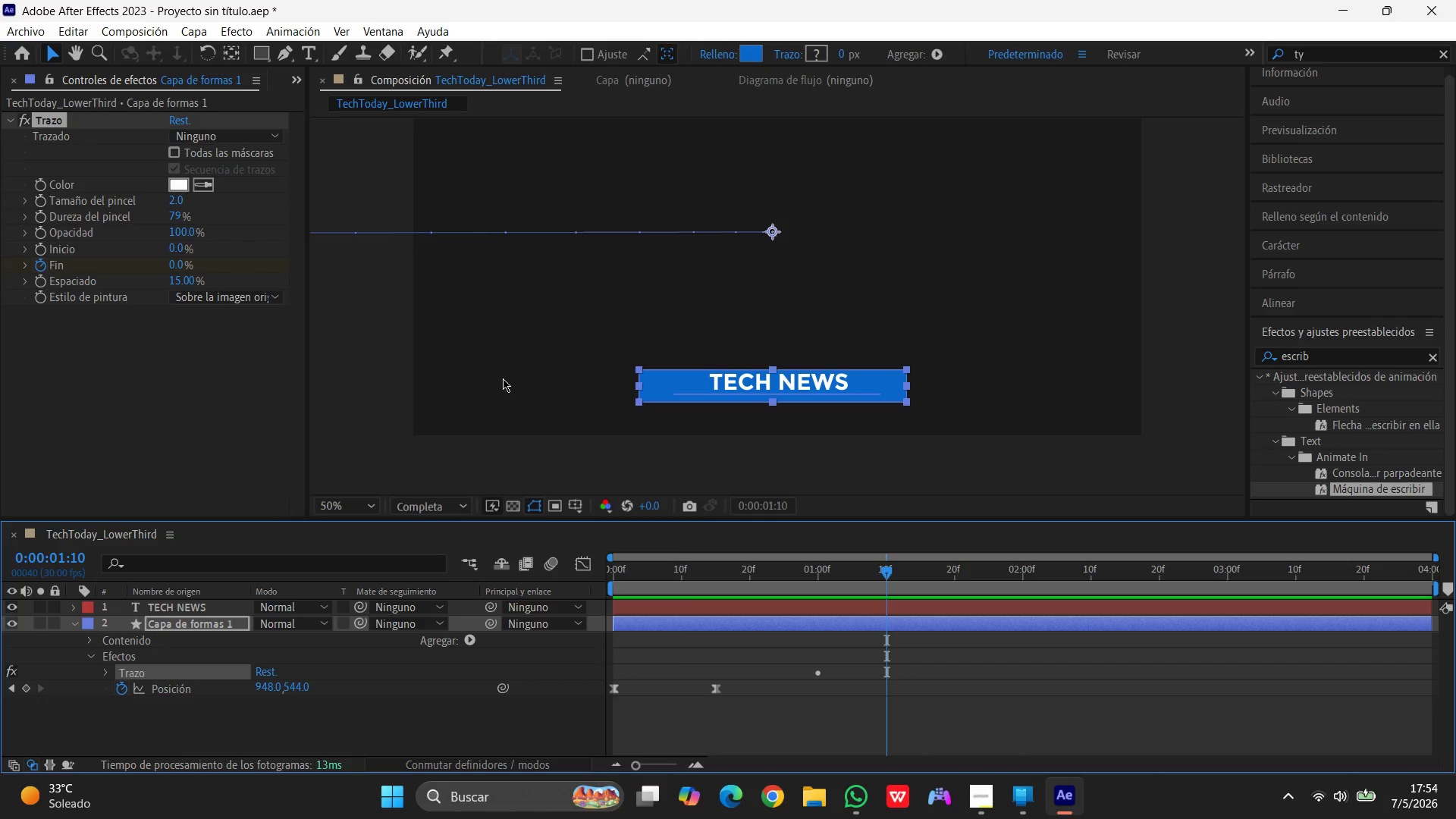 
key(Control+Z)
 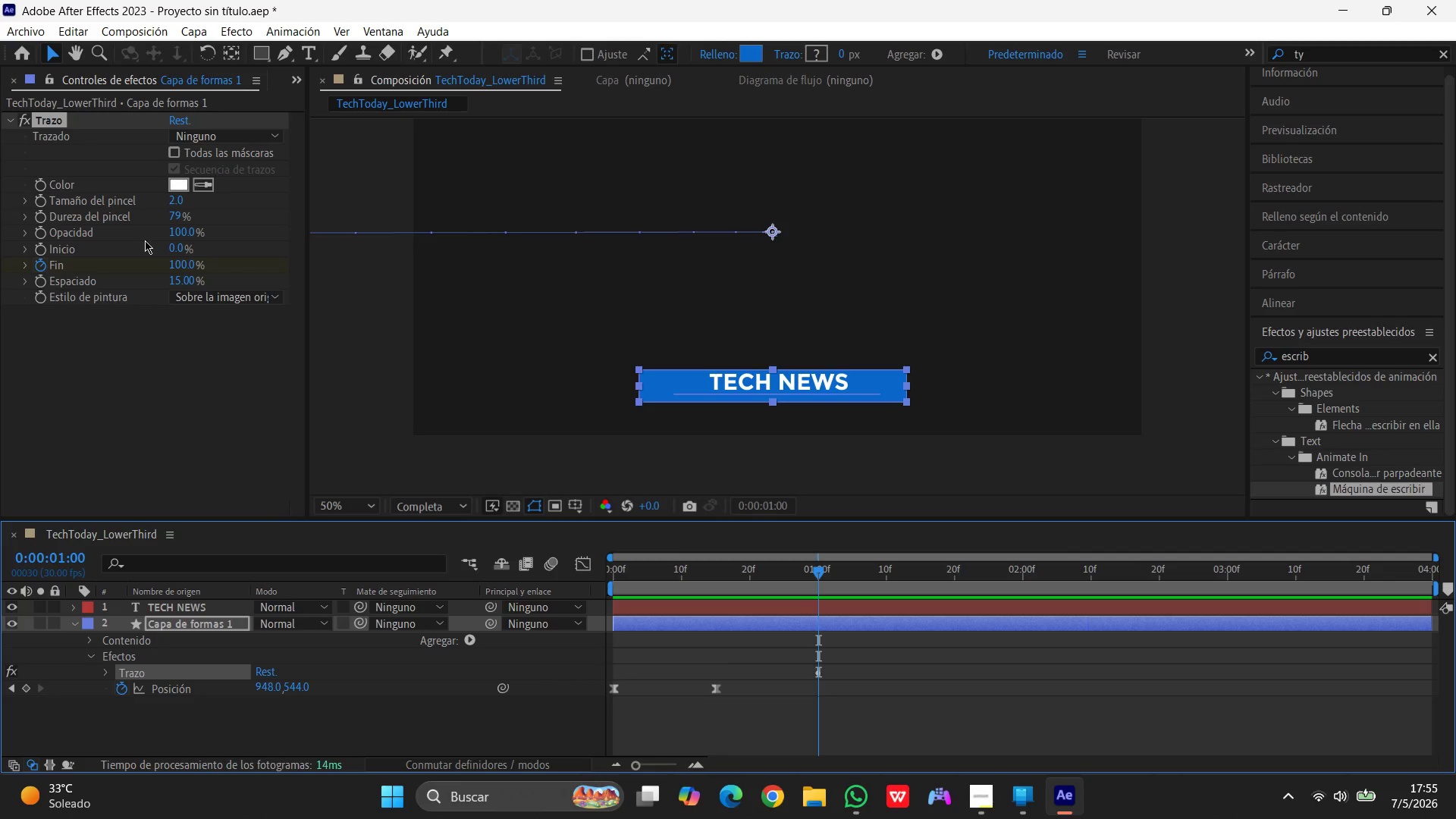 
wait(15.99)
 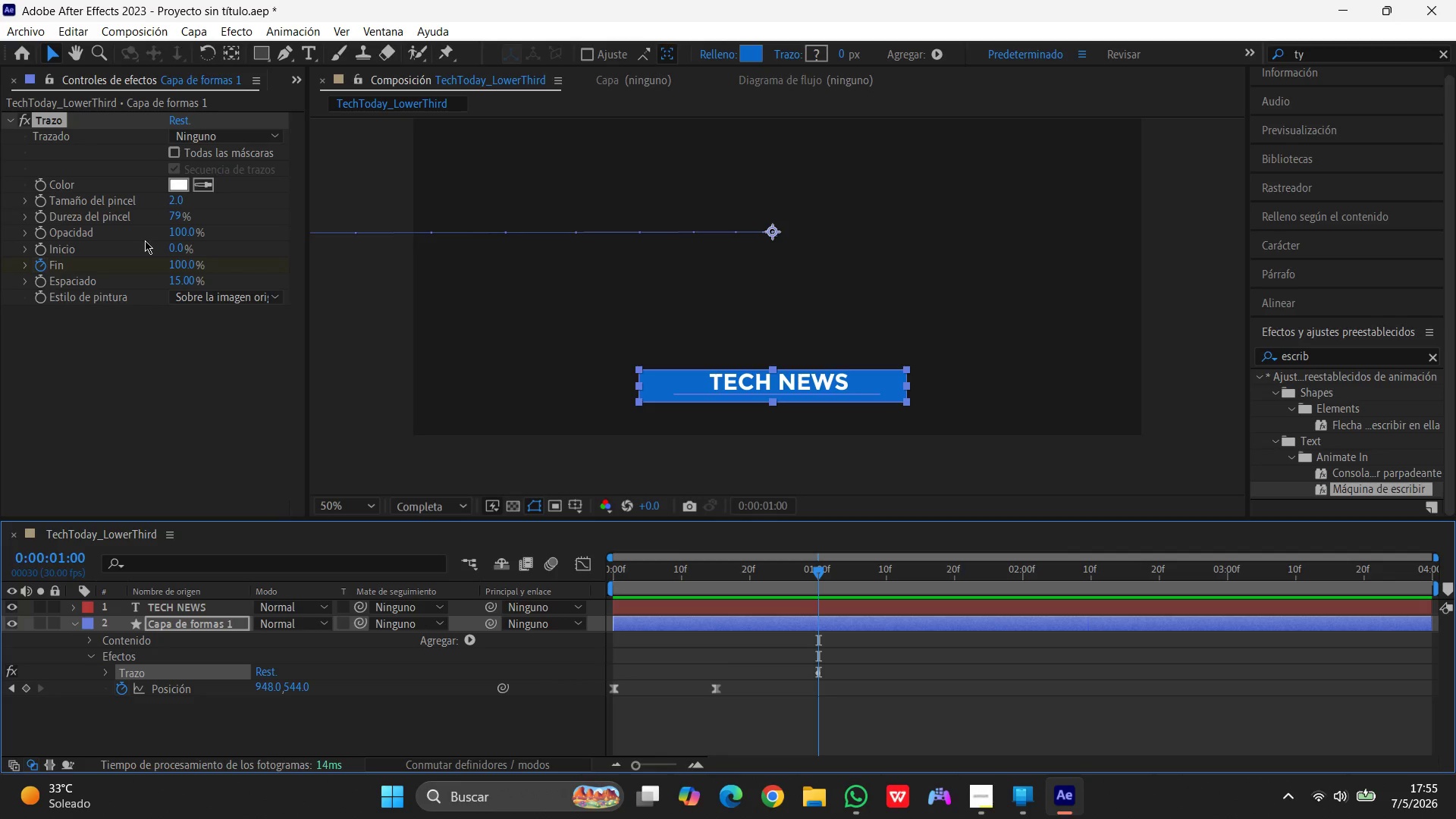 
left_click([144, 670])
 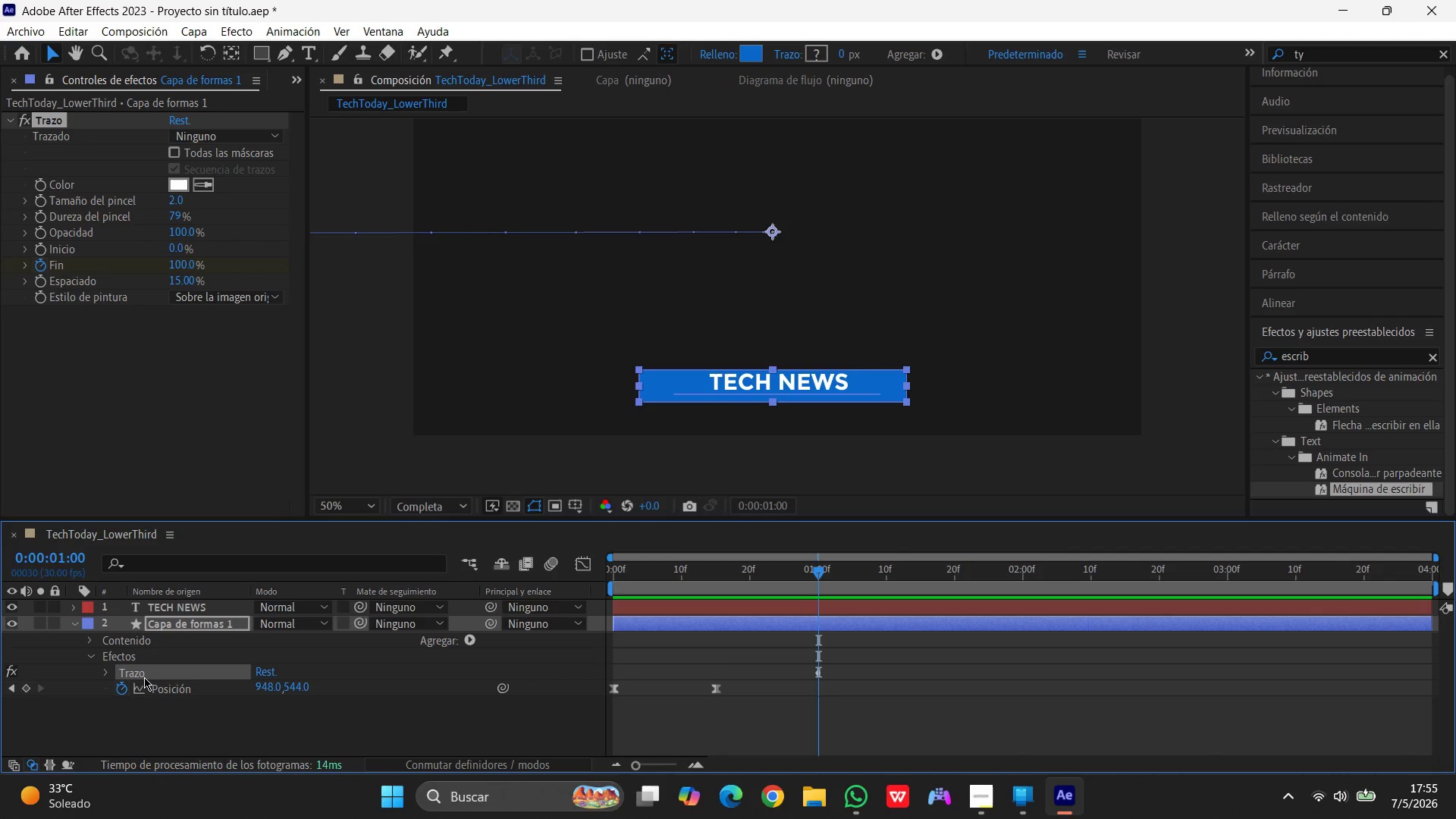 
key(Delete)
 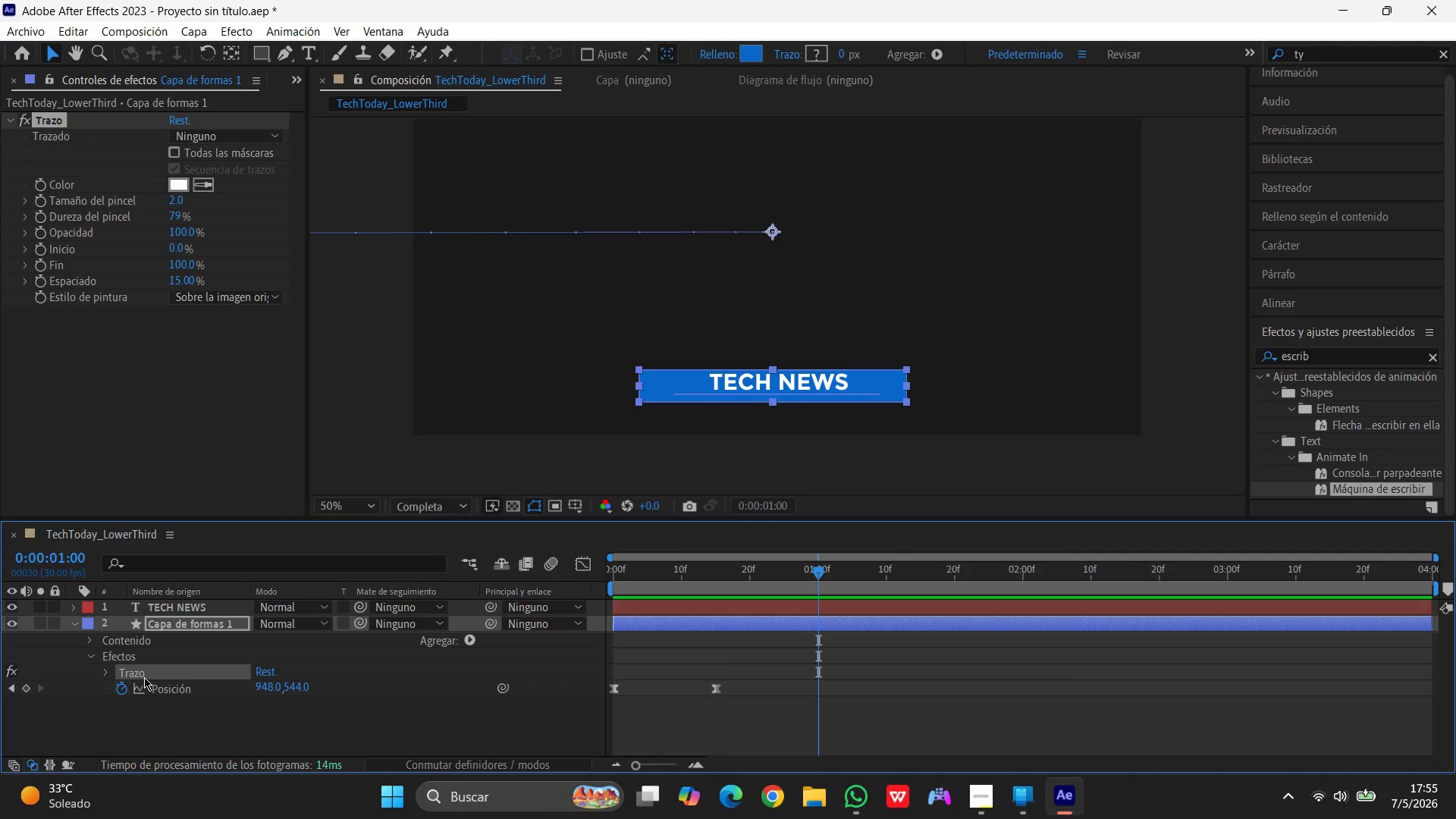 
key(Backspace)
 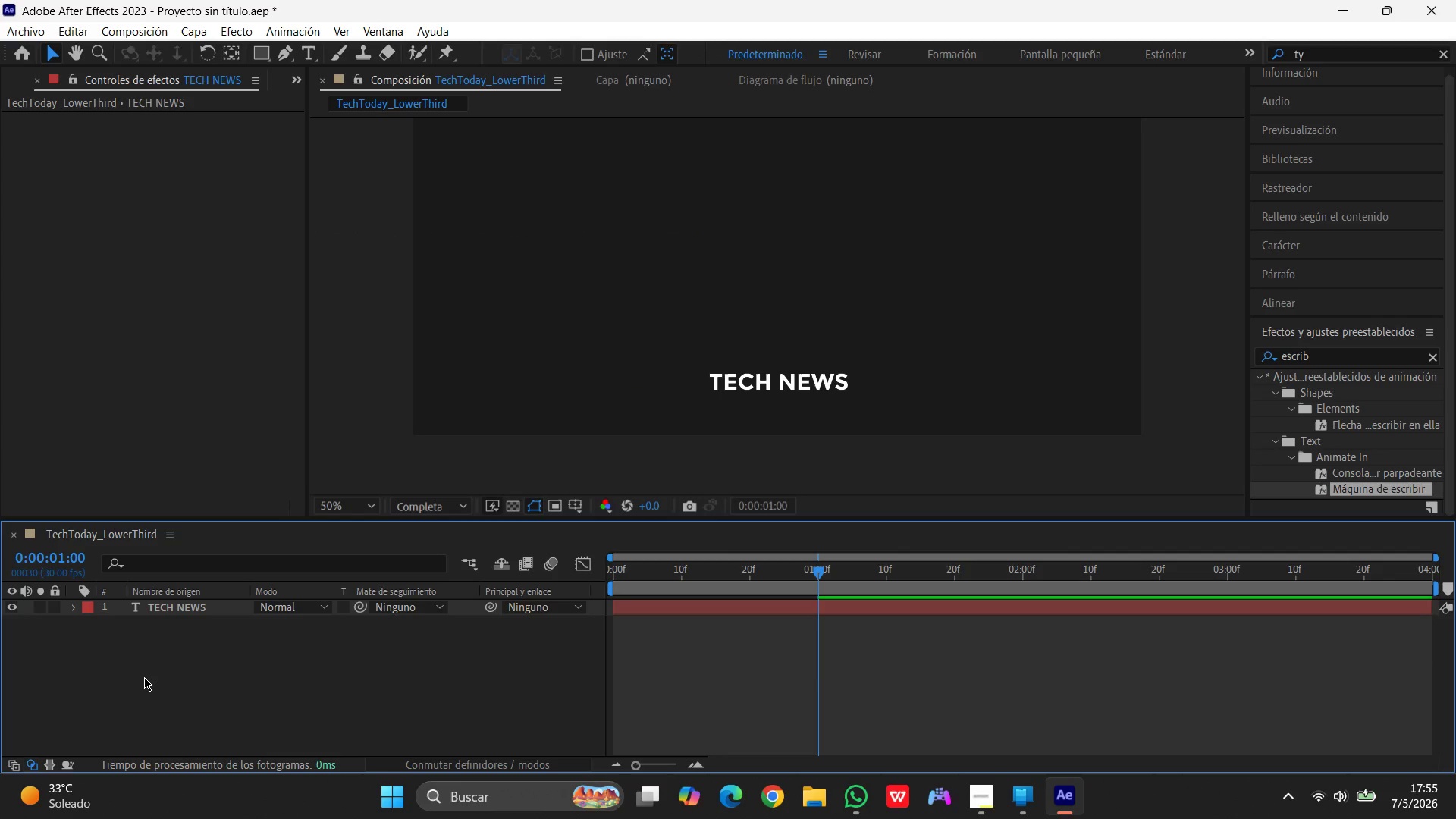 
key(Delete)
 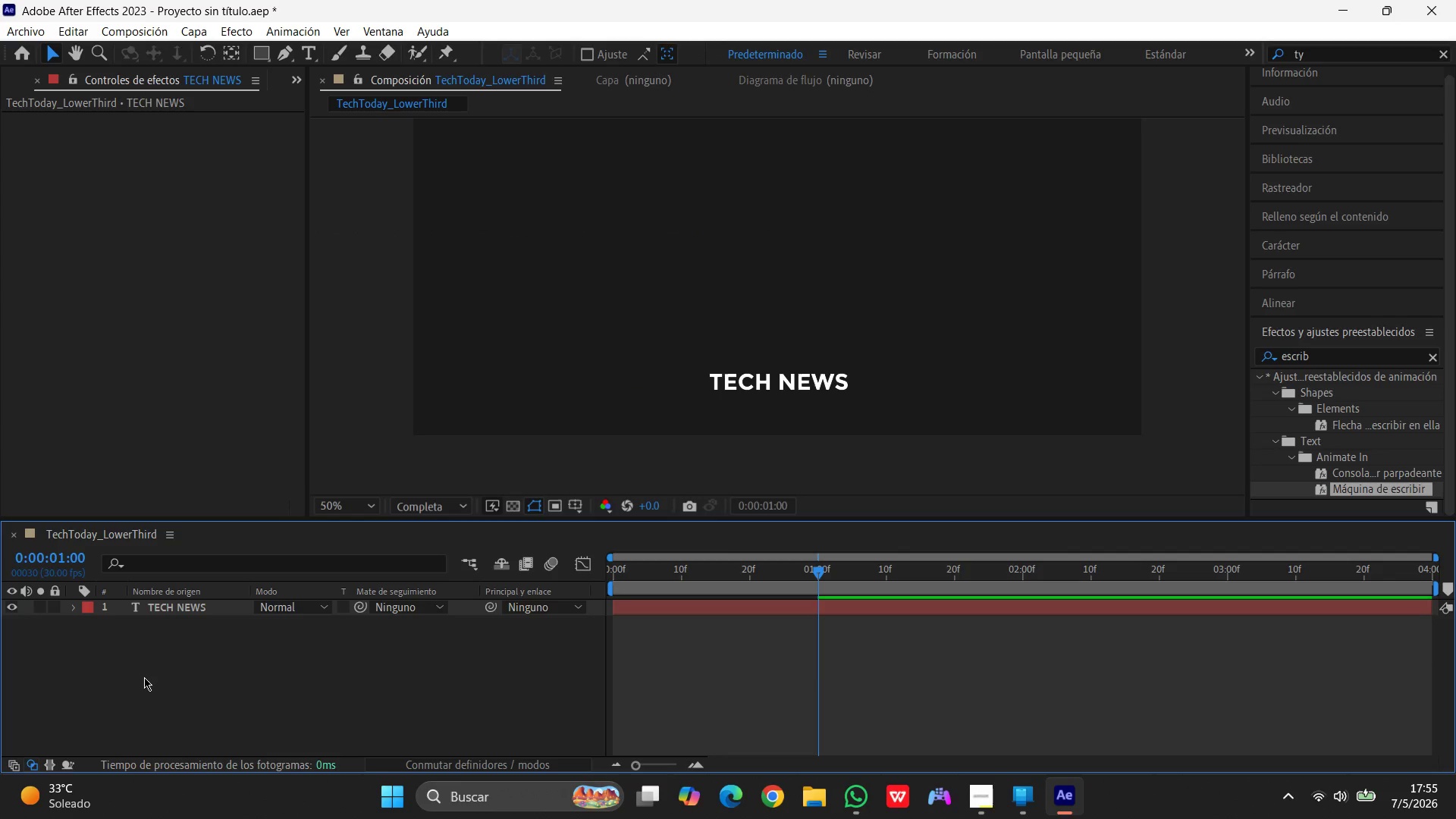 
key(Control+Z)
 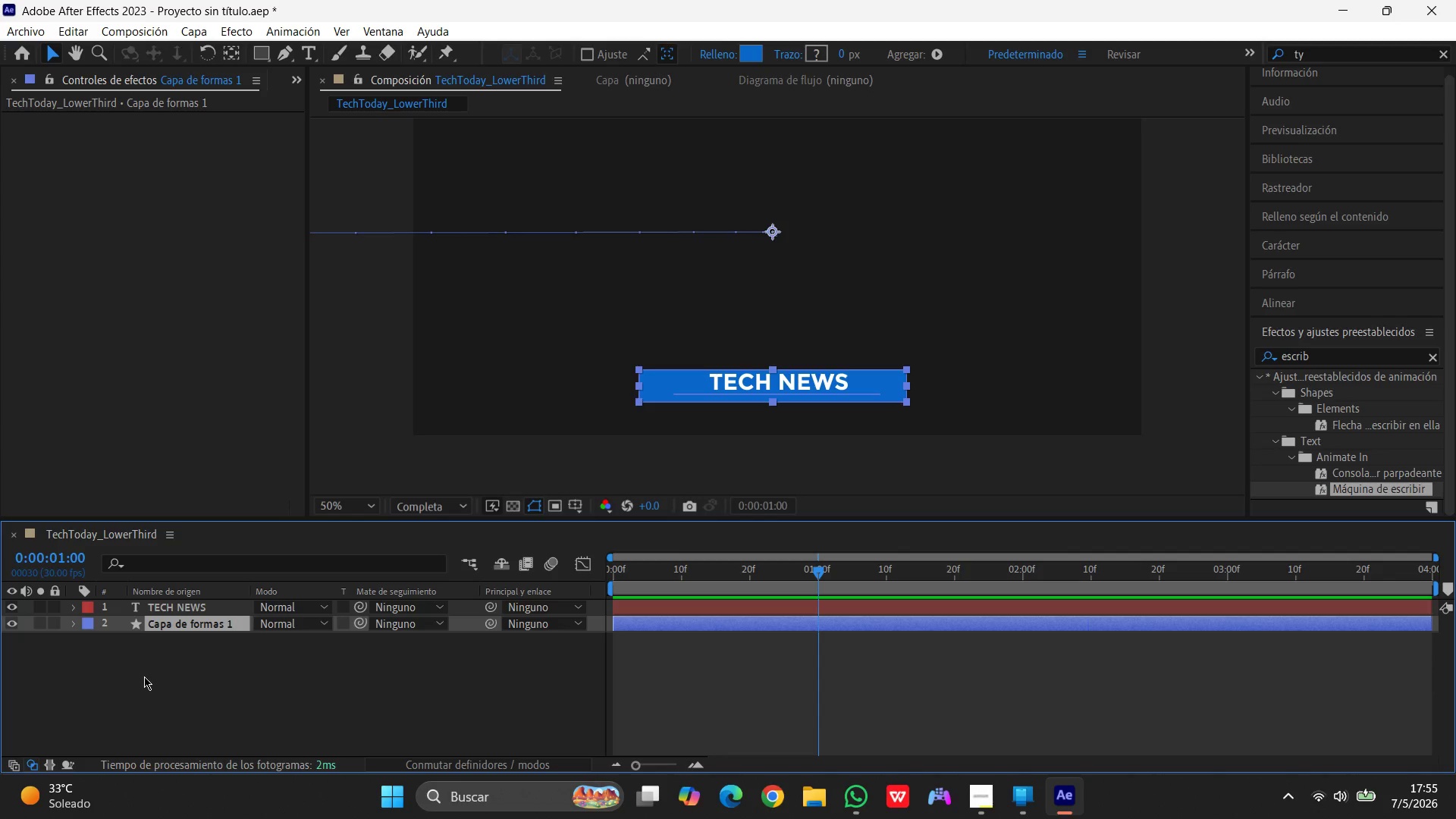 
key(Control+Z)
 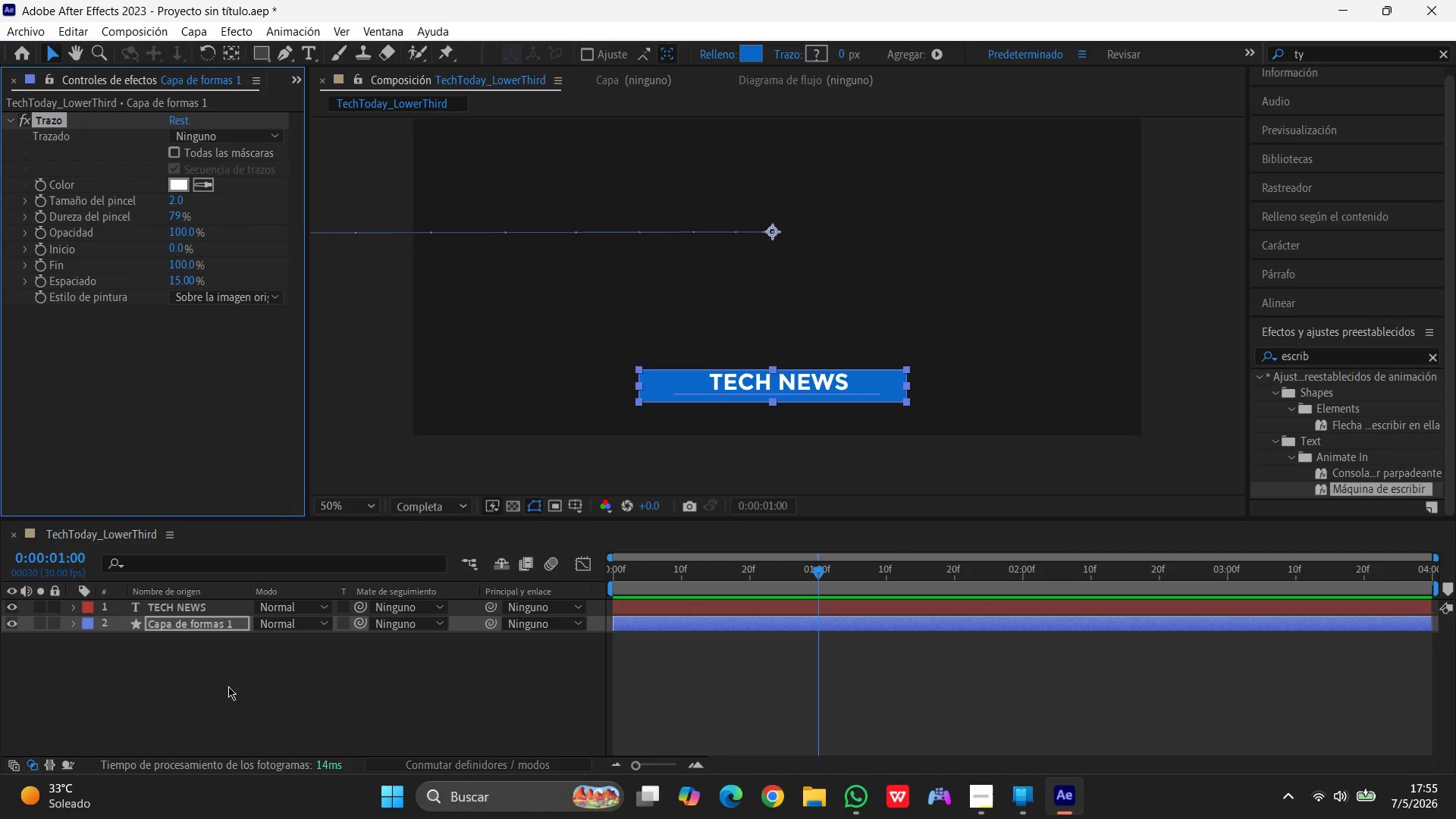 
key(Control+Z)
 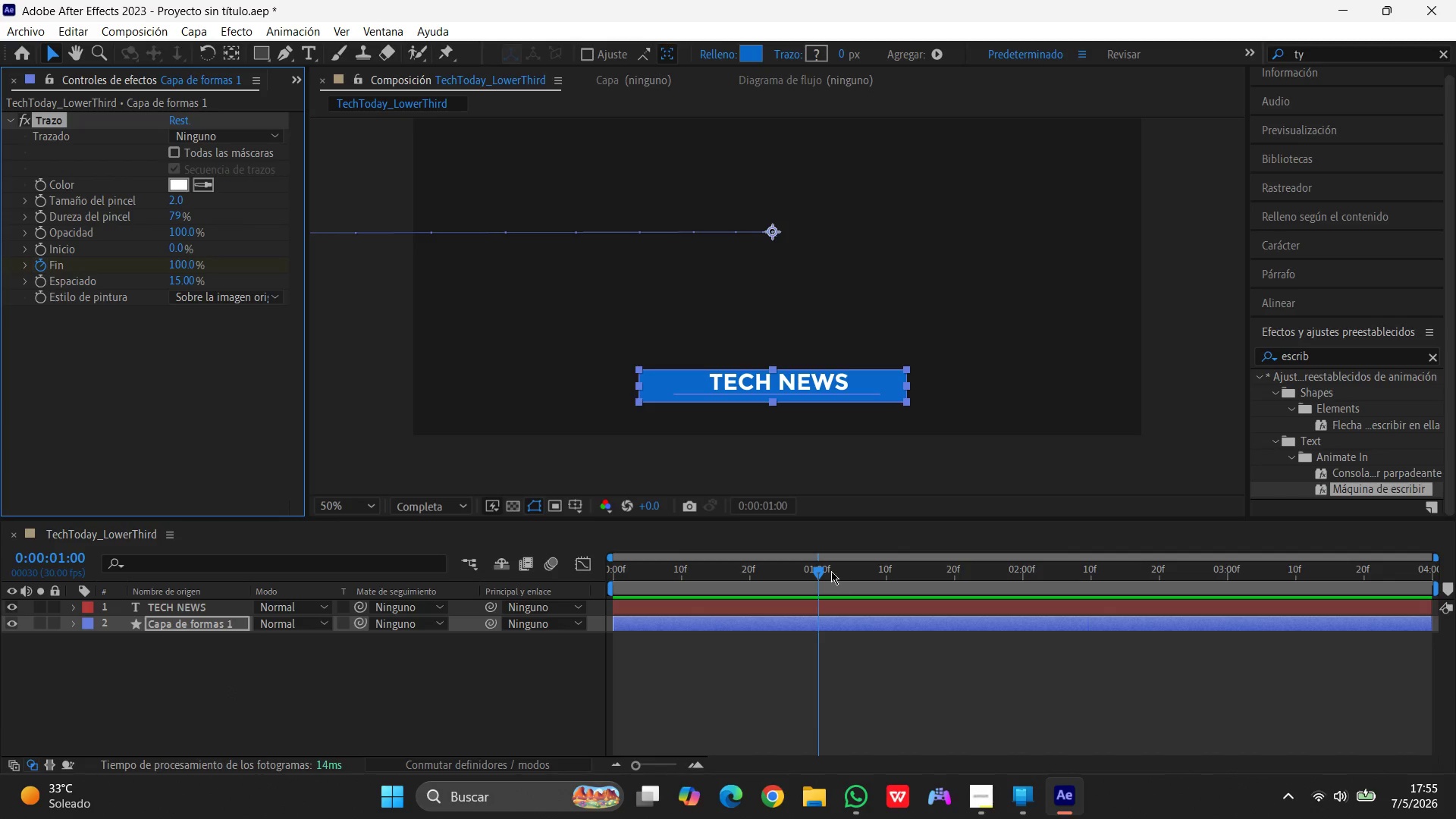 
left_click_drag(start_coordinate=[821, 573], to_coordinate=[434, 572])
 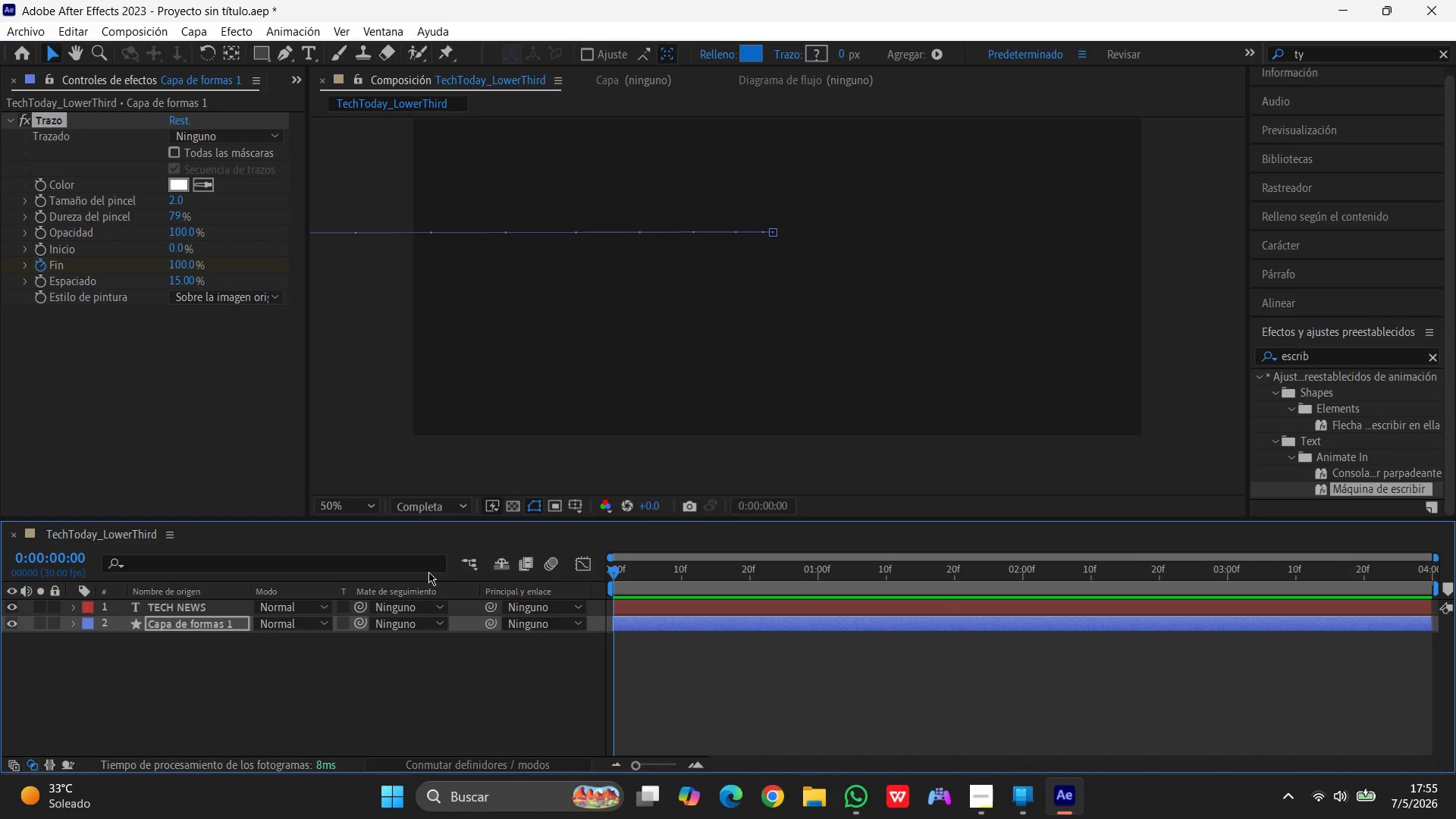 
key(Space)
 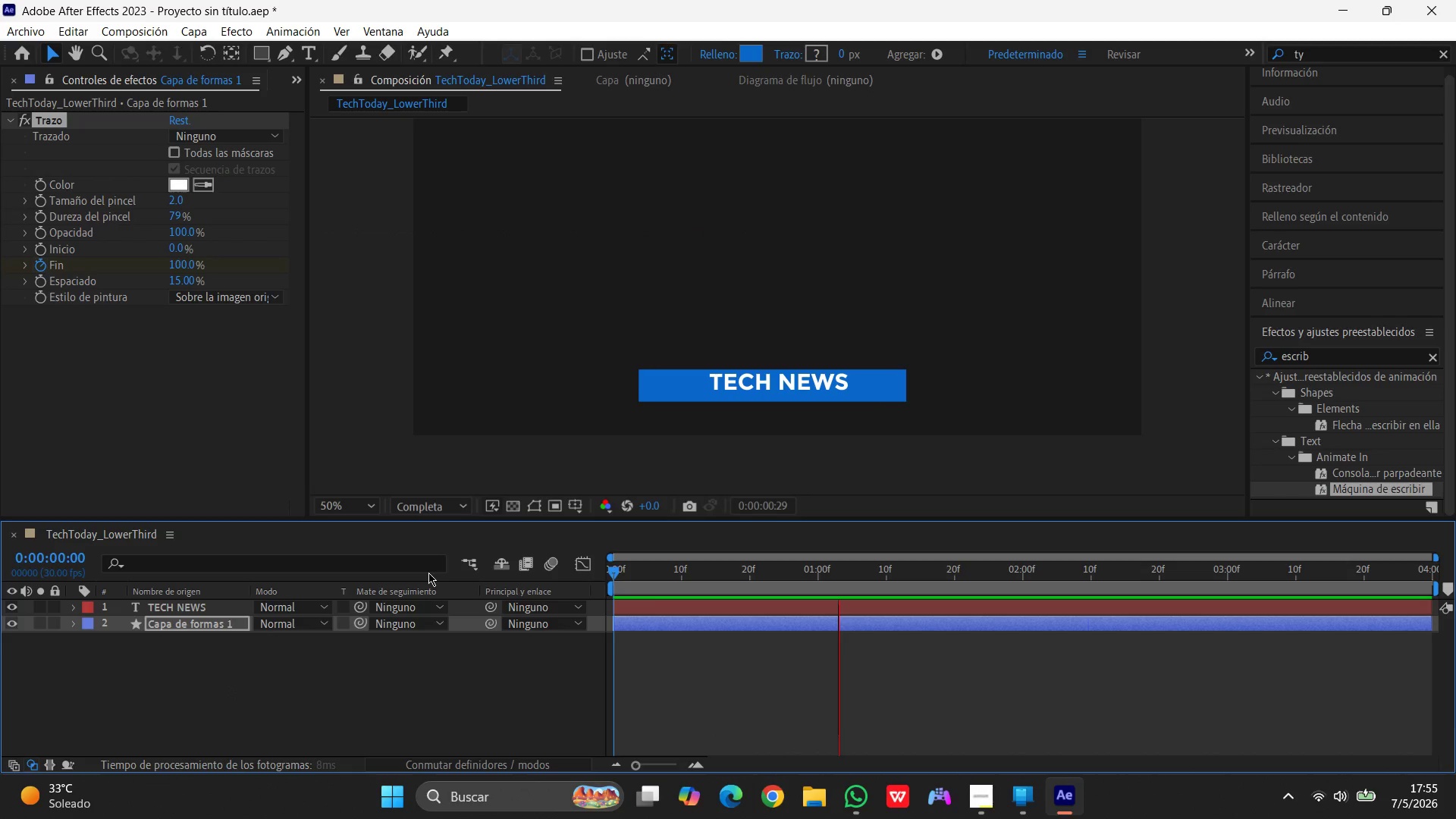 
key(Space)
 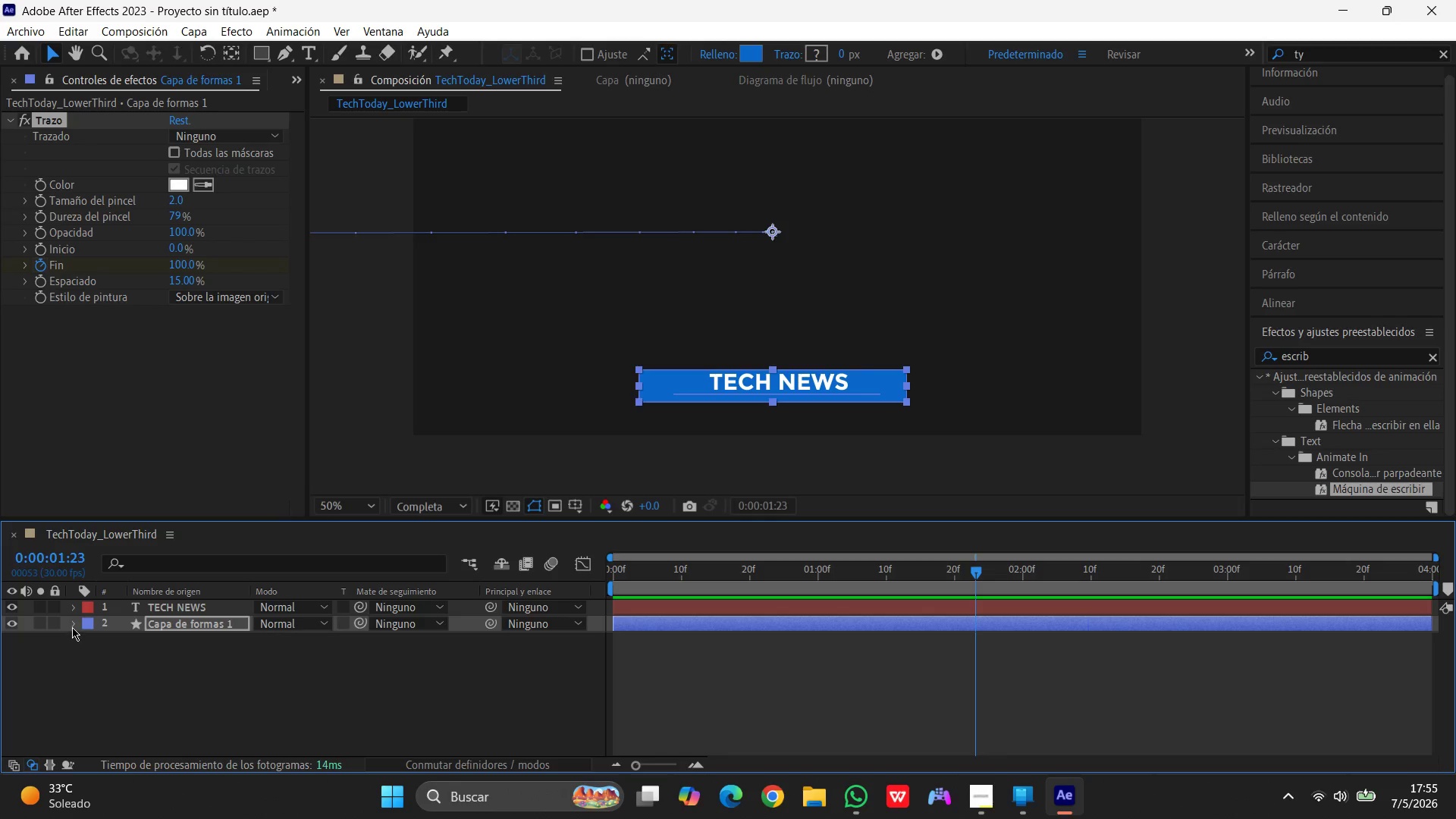 
left_click([72, 625])
 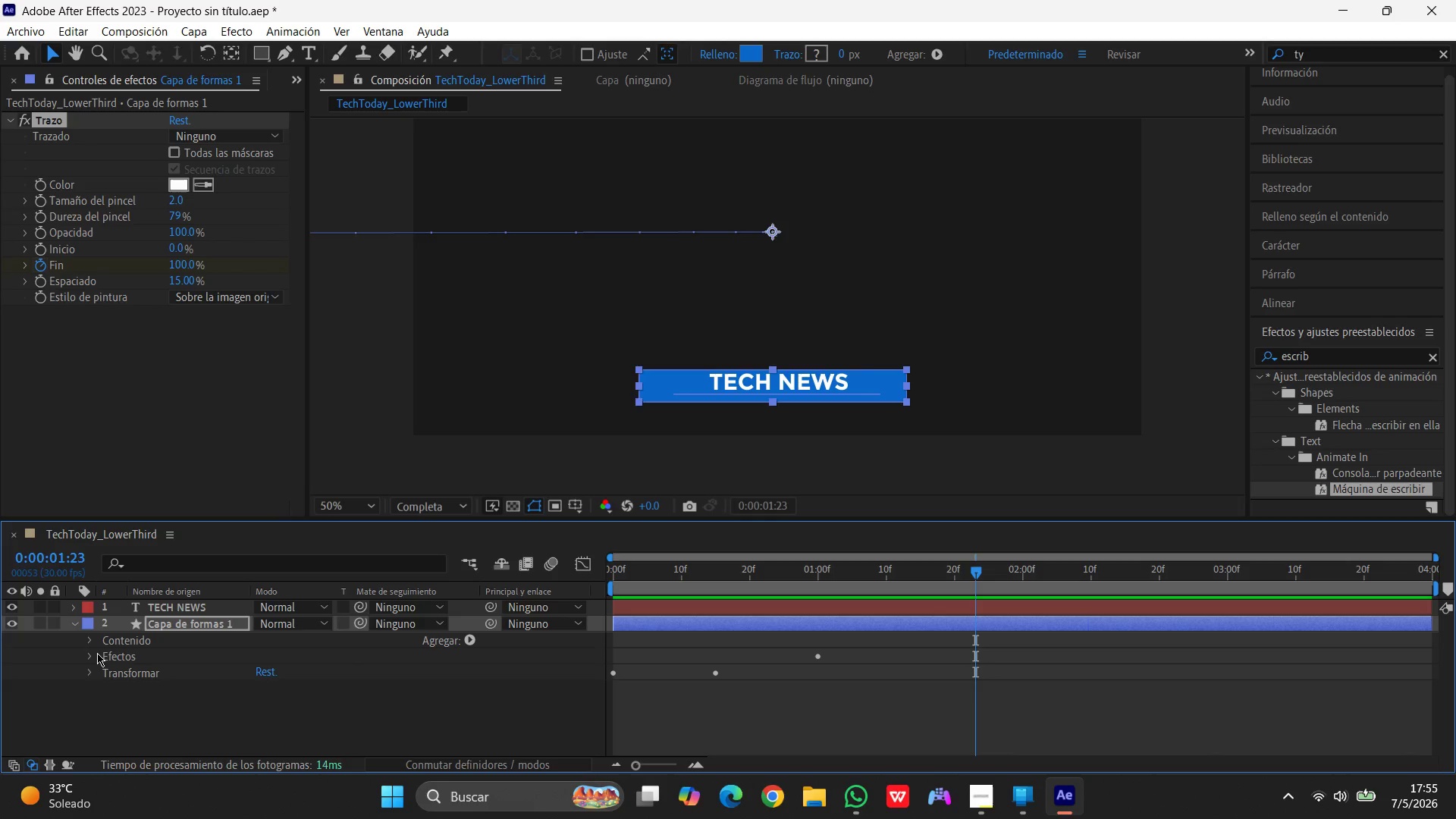 
left_click([87, 657])
 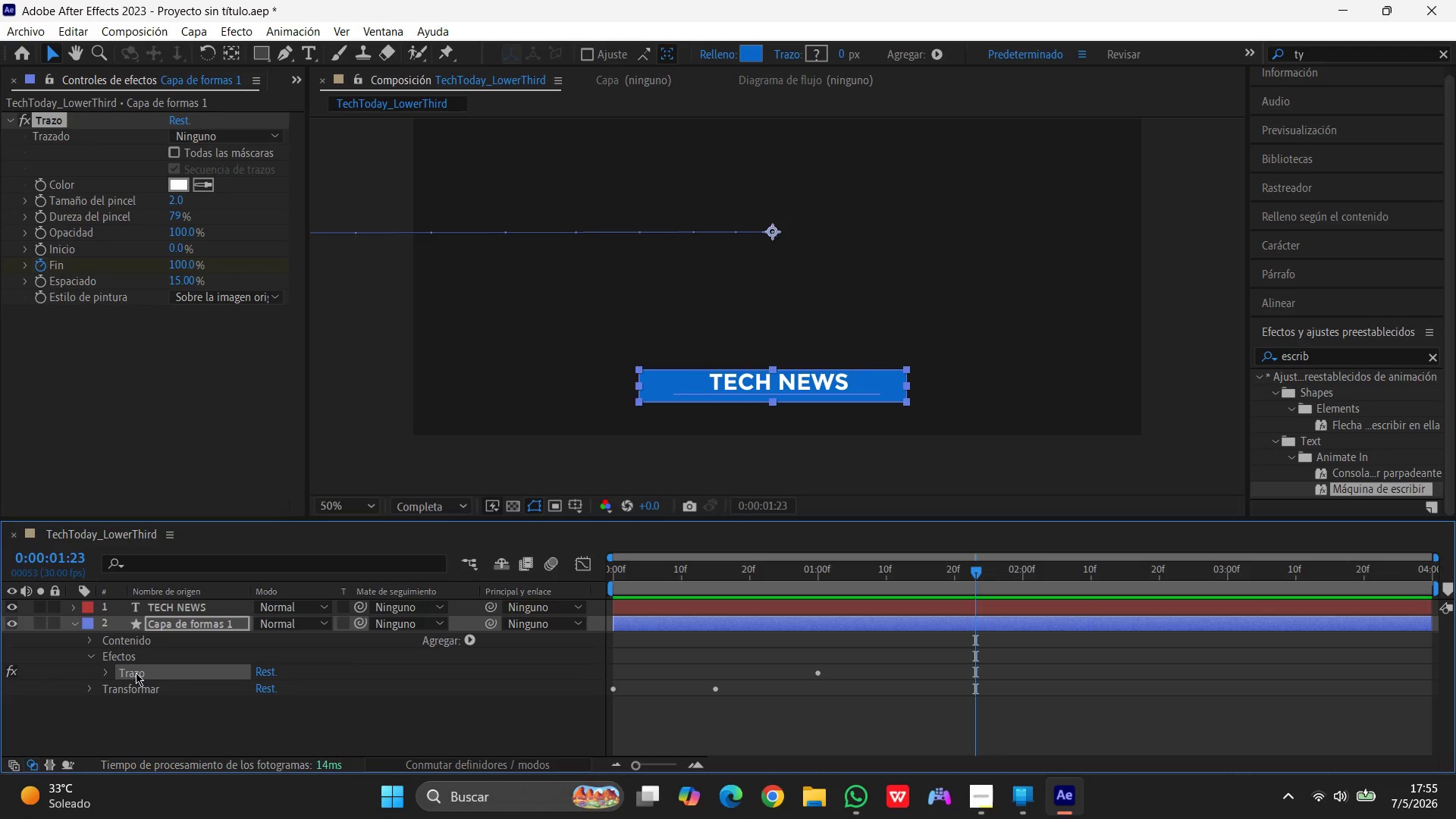 
left_click([136, 673])
 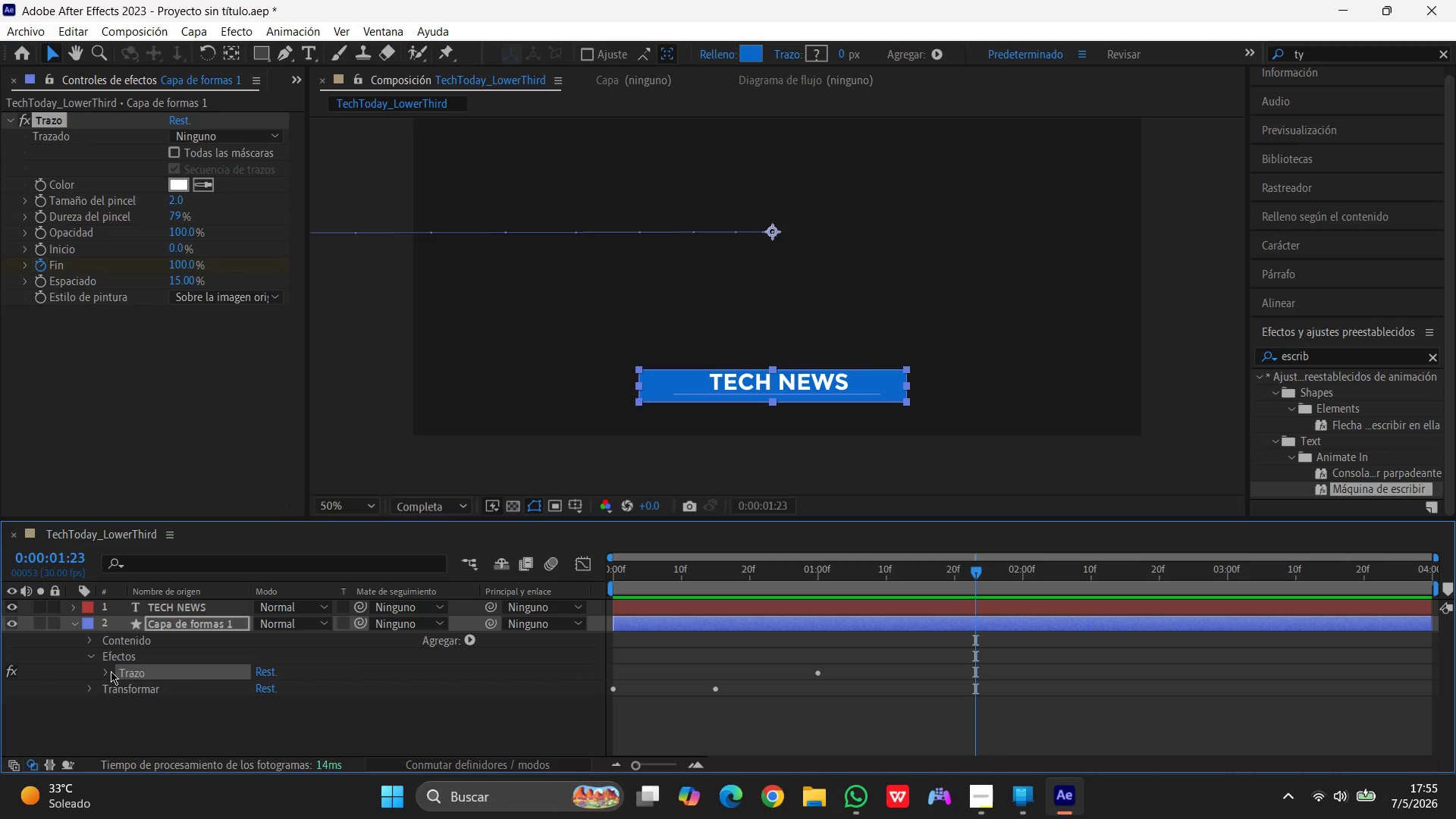 
left_click([110, 671])
 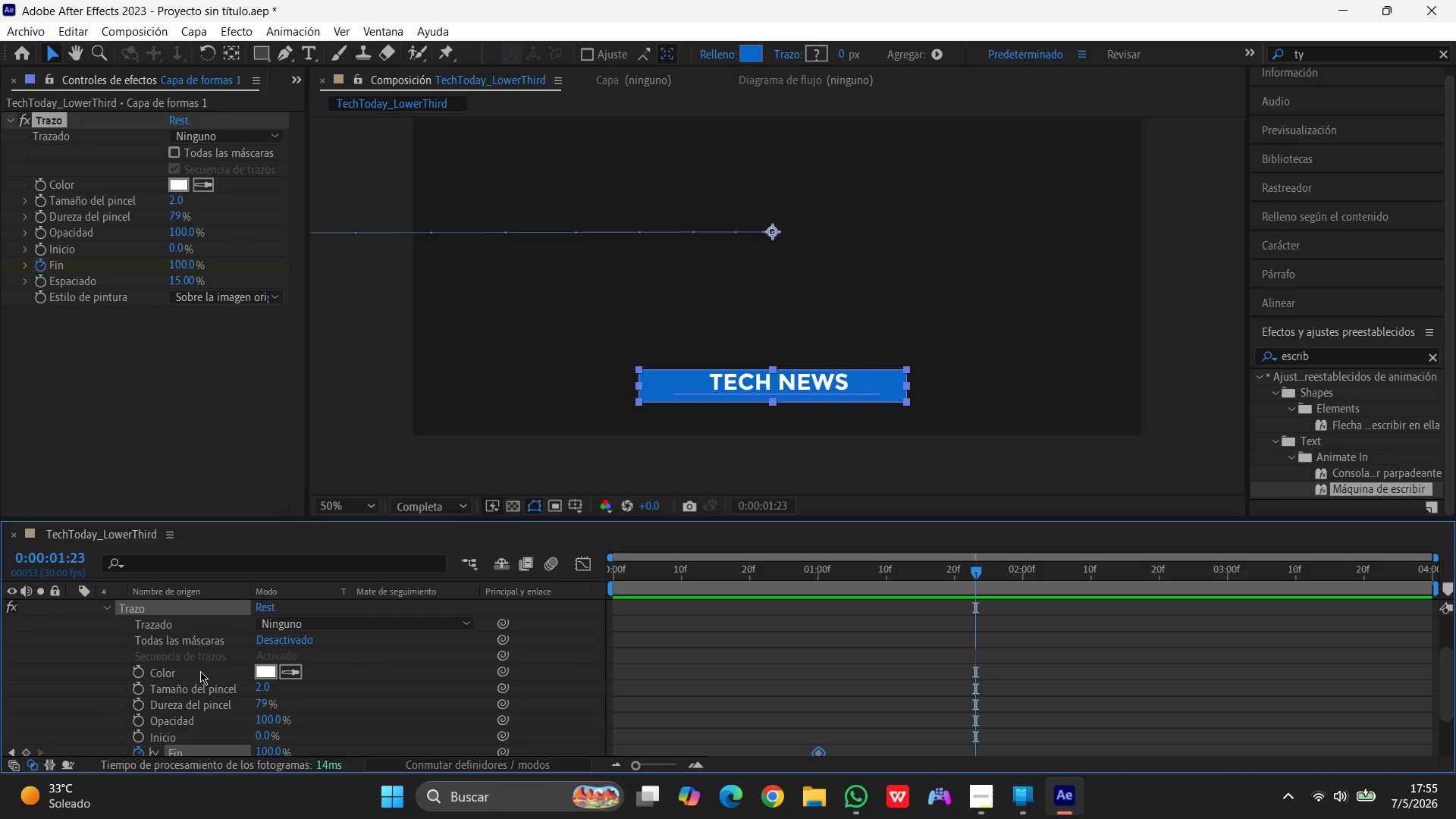 
left_click([157, 675])
 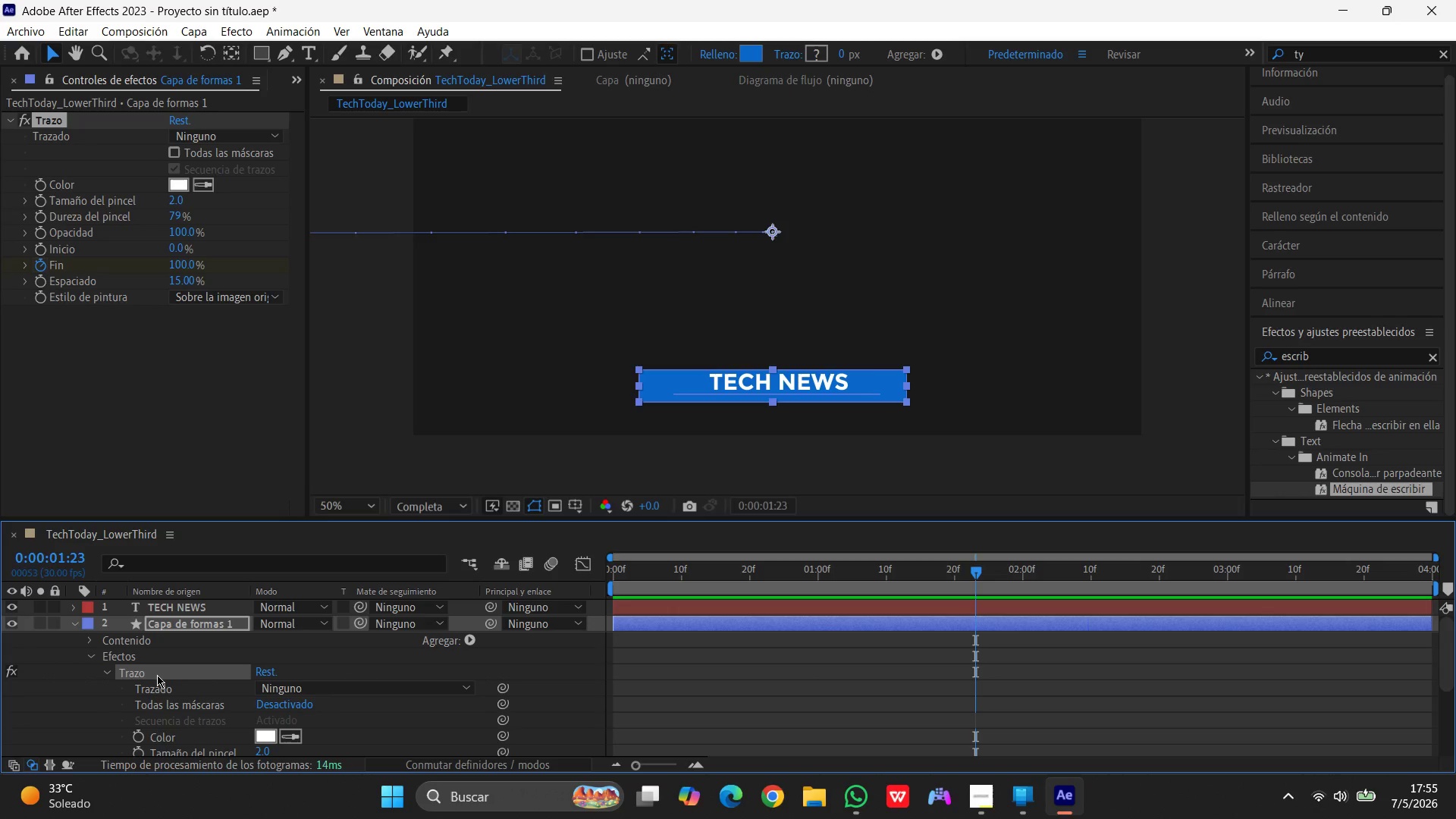 
scroll: coordinate [194, 655], scroll_direction: up, amount: 4.0
 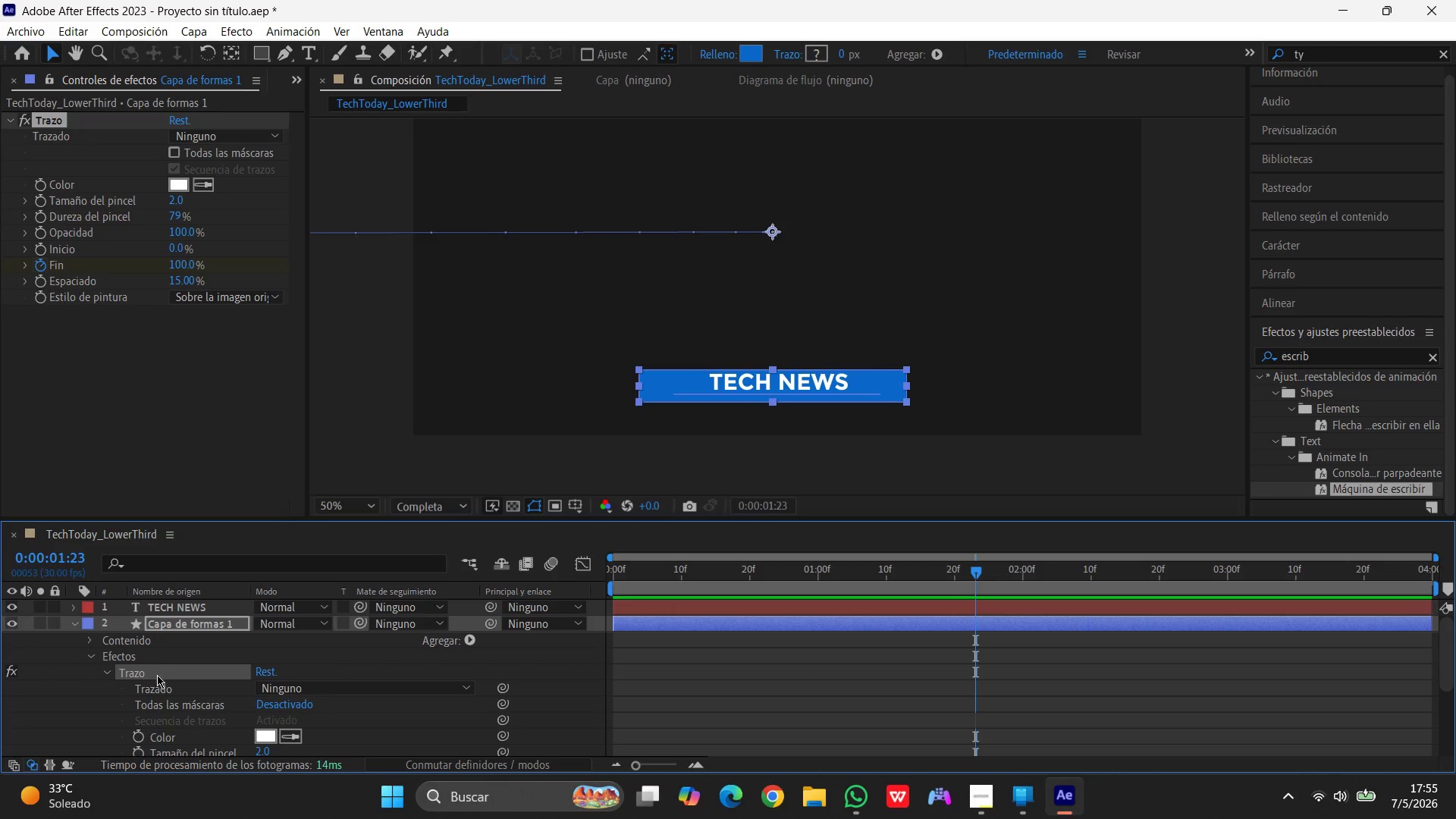 
key(Delete)
 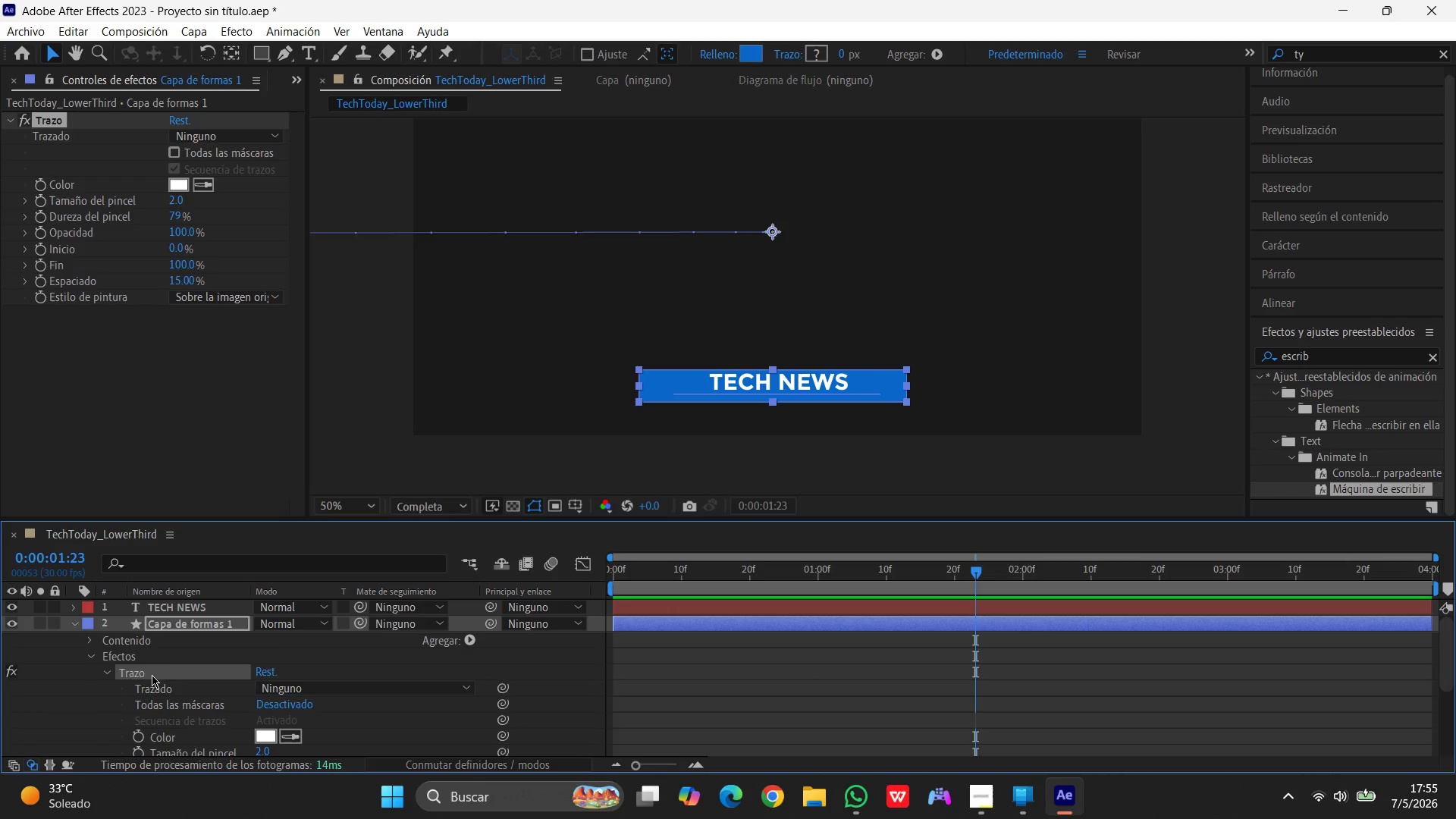 
key(Delete)
 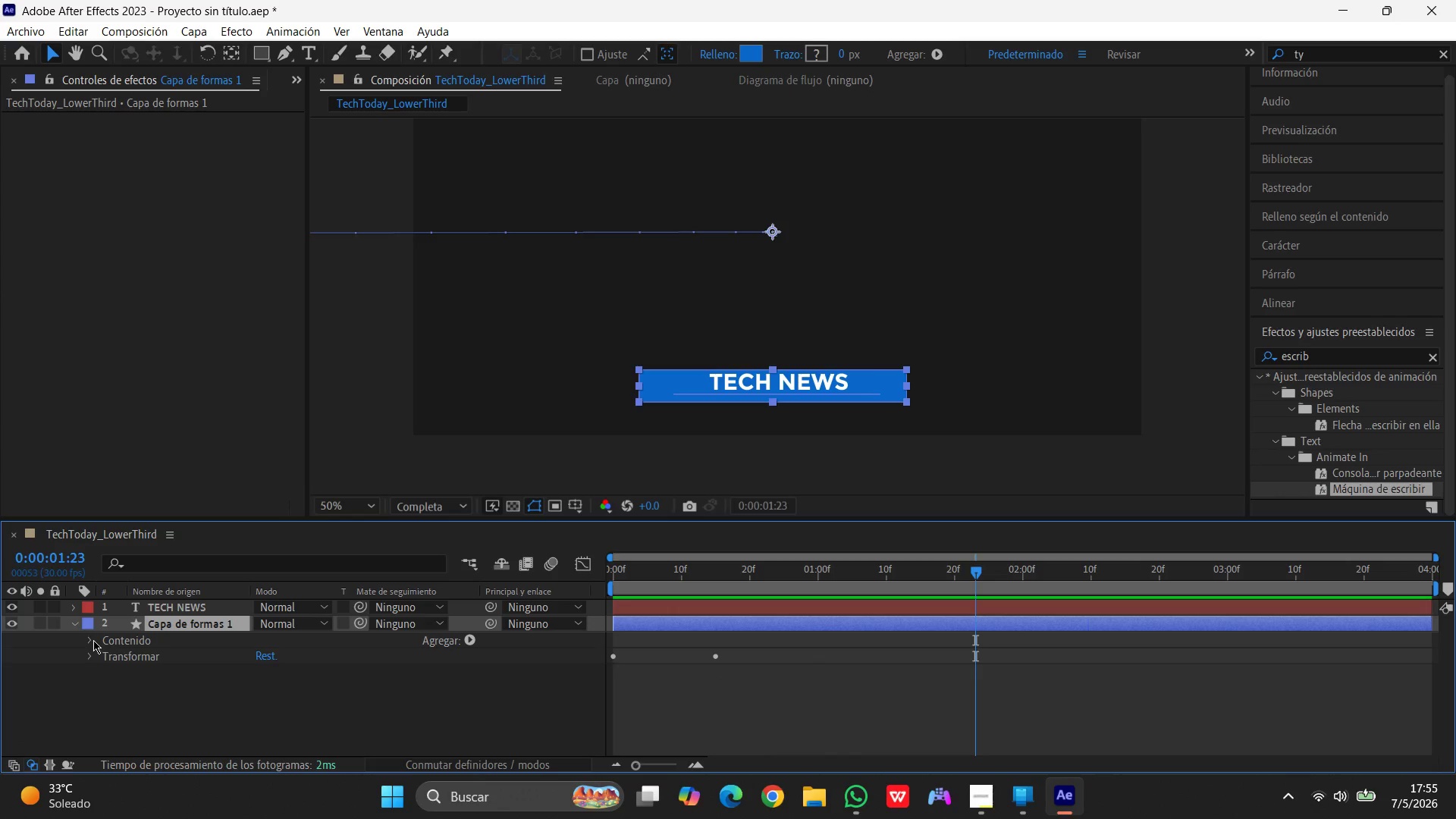 
left_click([93, 640])
 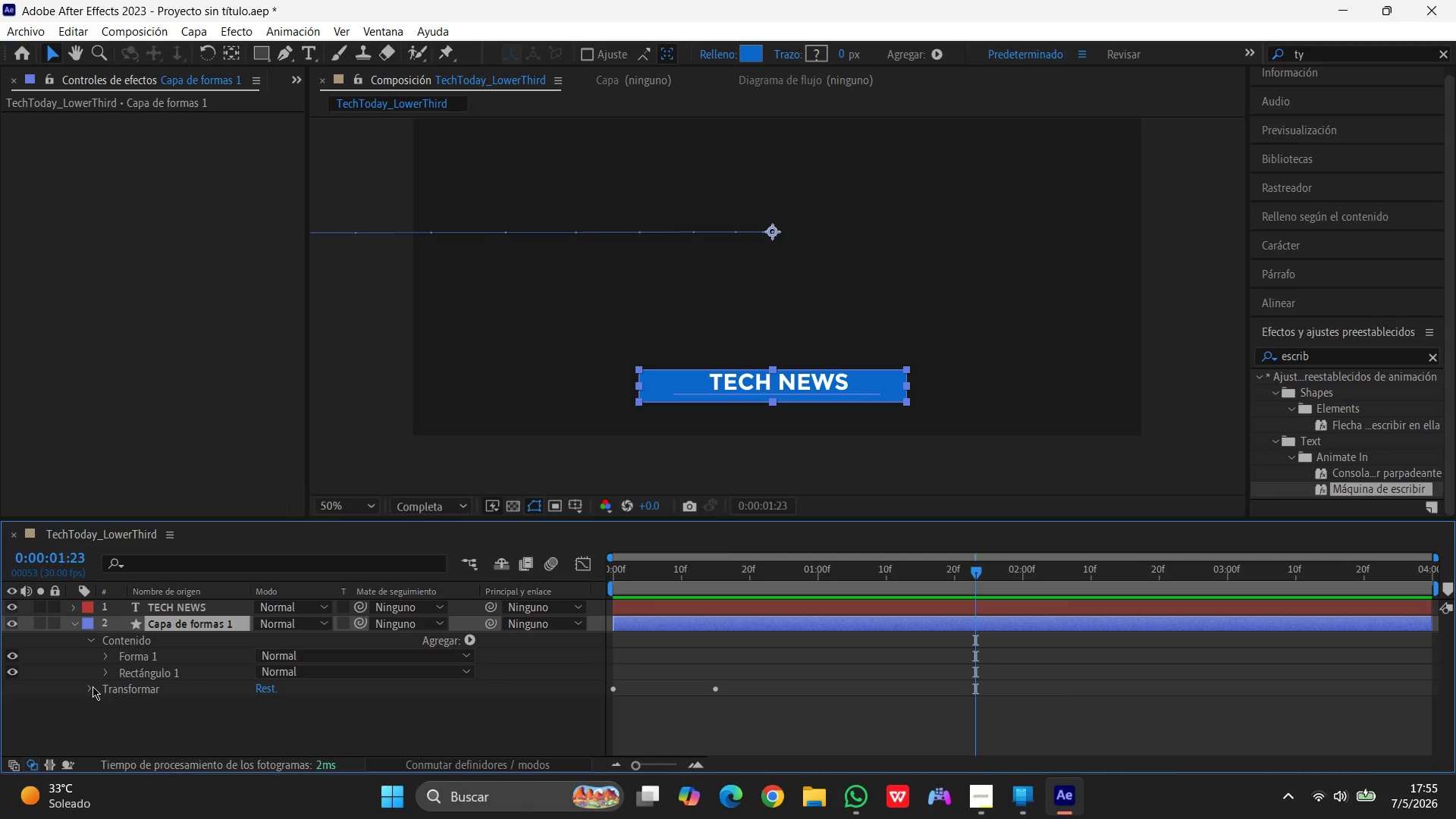 
left_click([93, 686])
 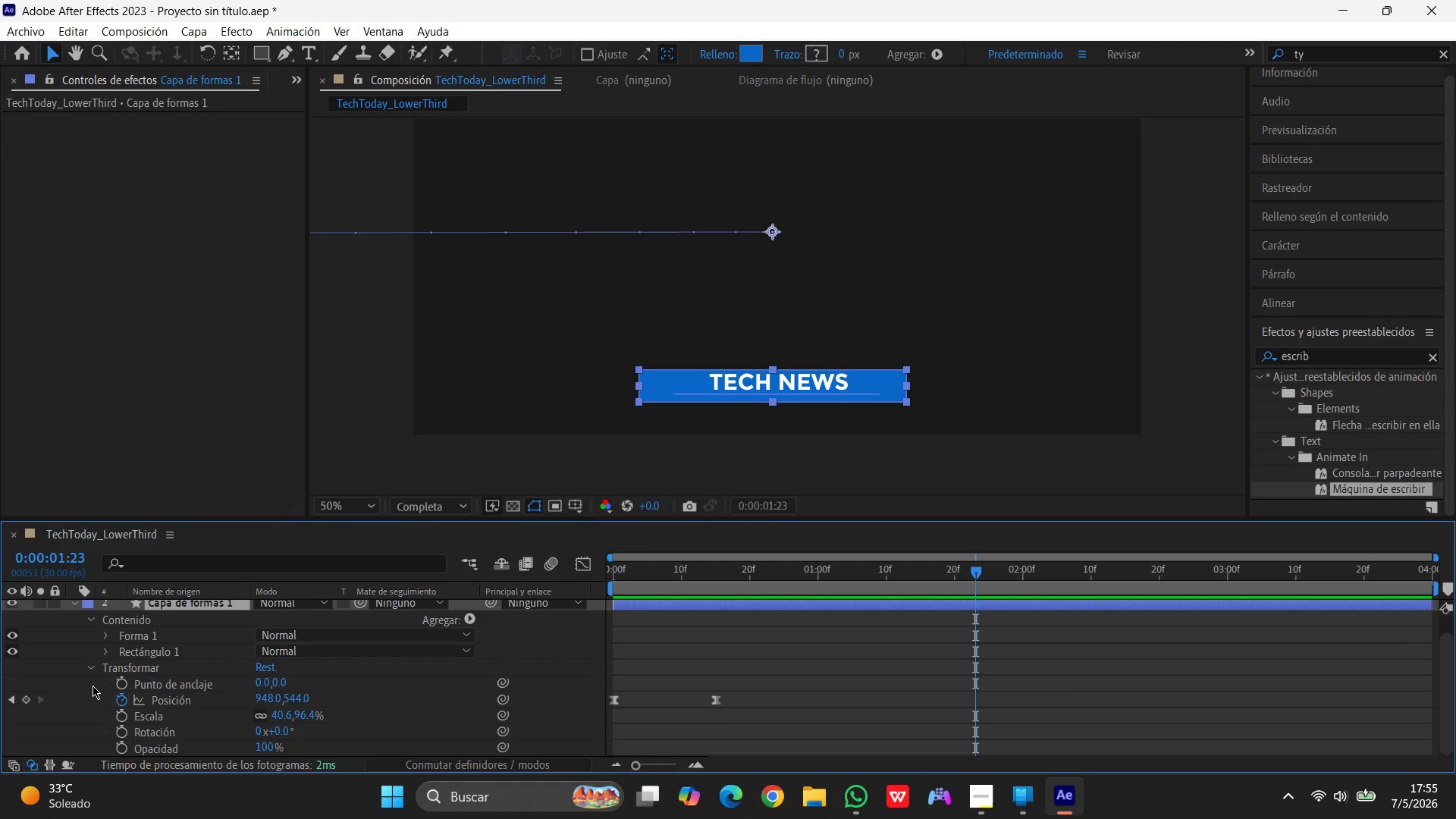 
scroll: coordinate [93, 678], scroll_direction: up, amount: 5.0
 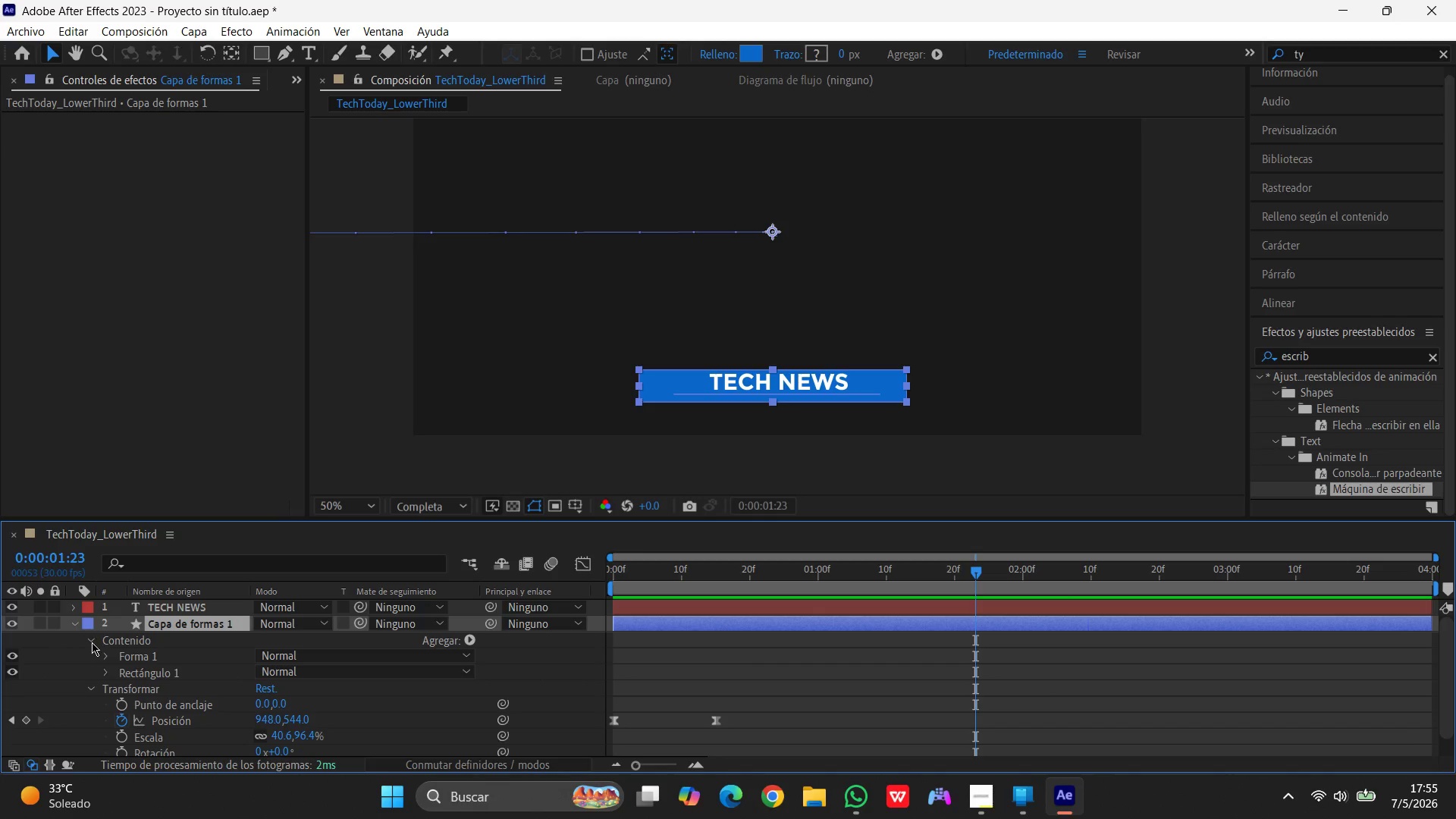 
left_click([92, 642])
 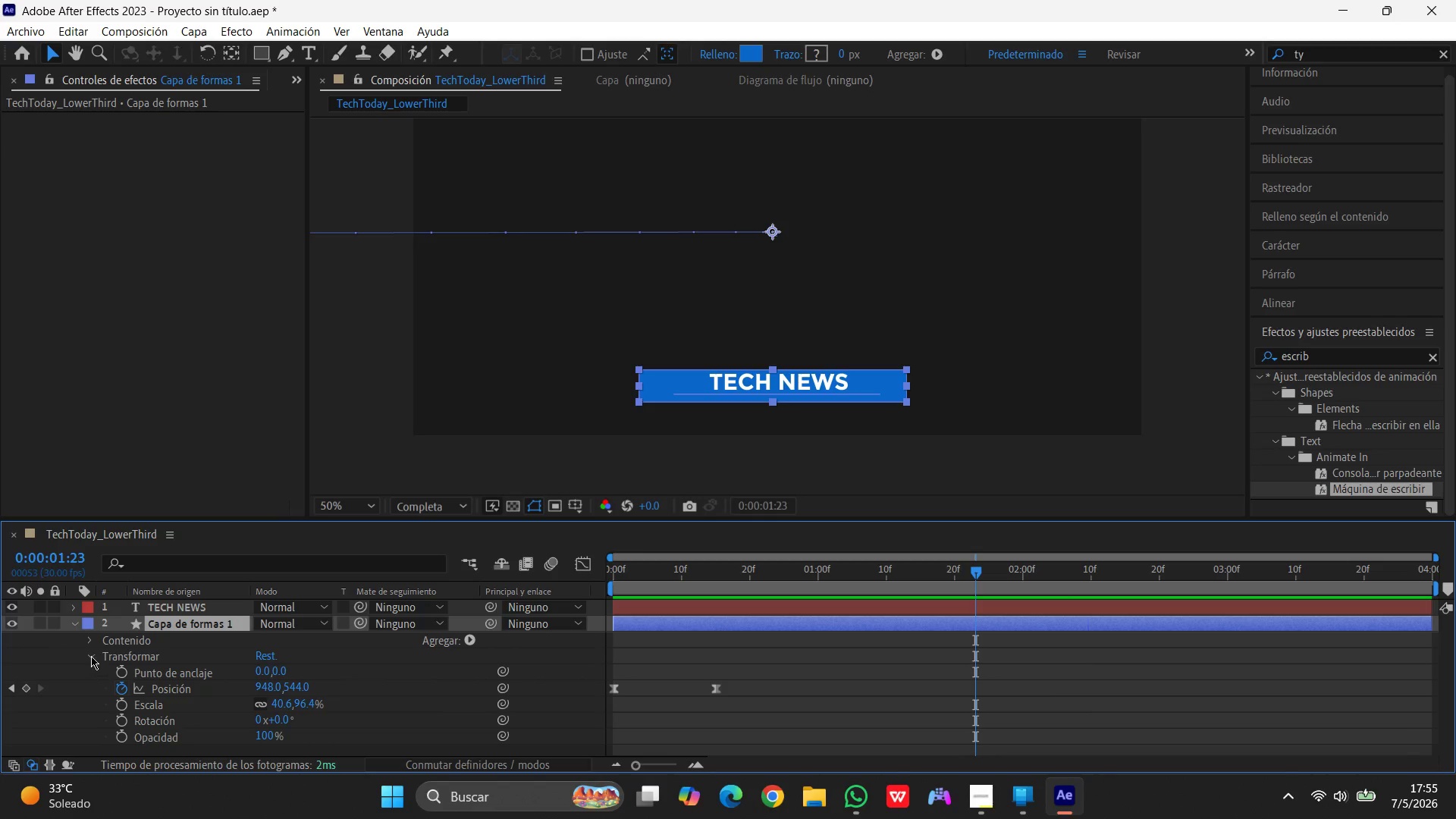 
left_click([91, 654])
 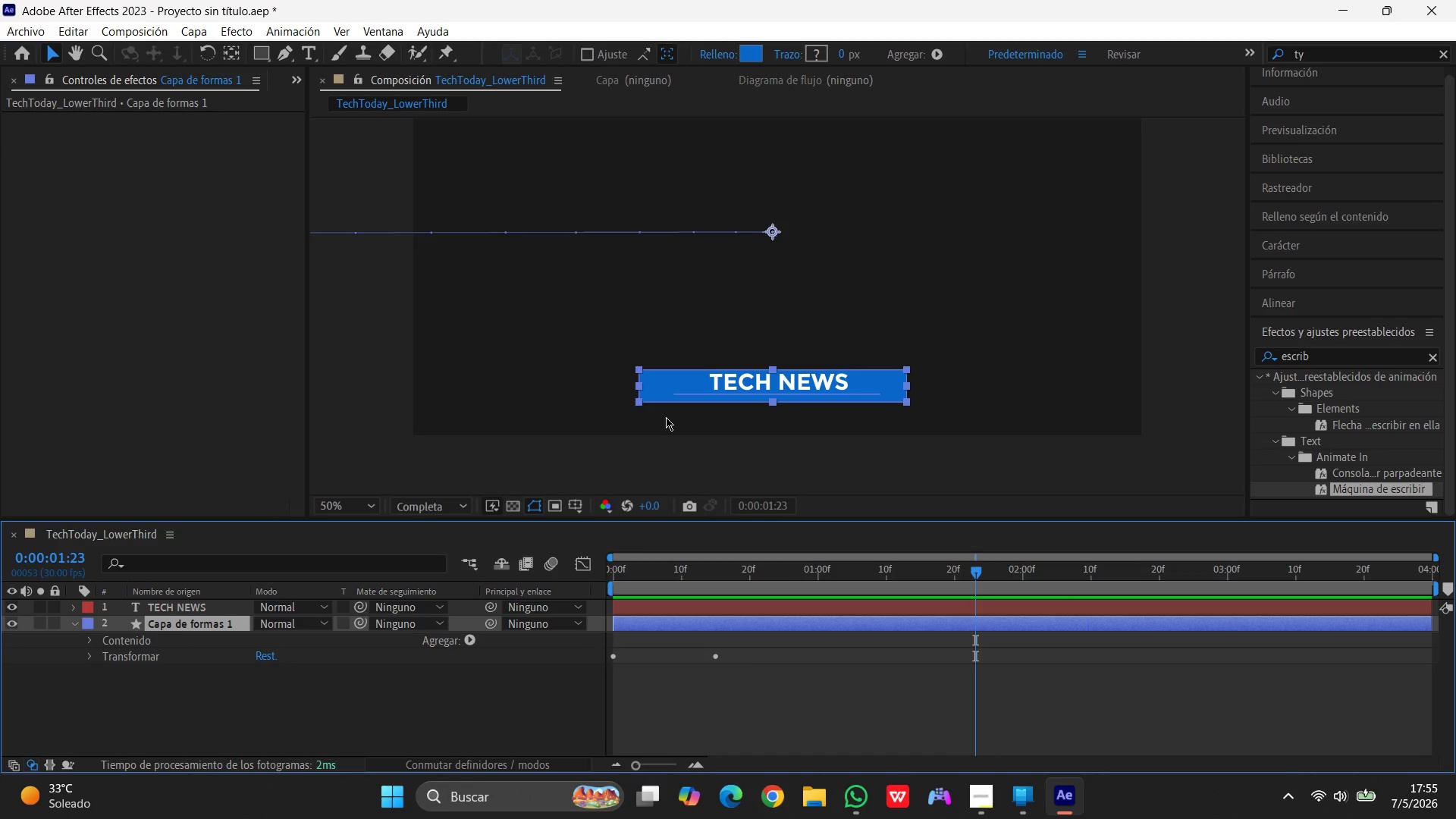 
wait(6.23)
 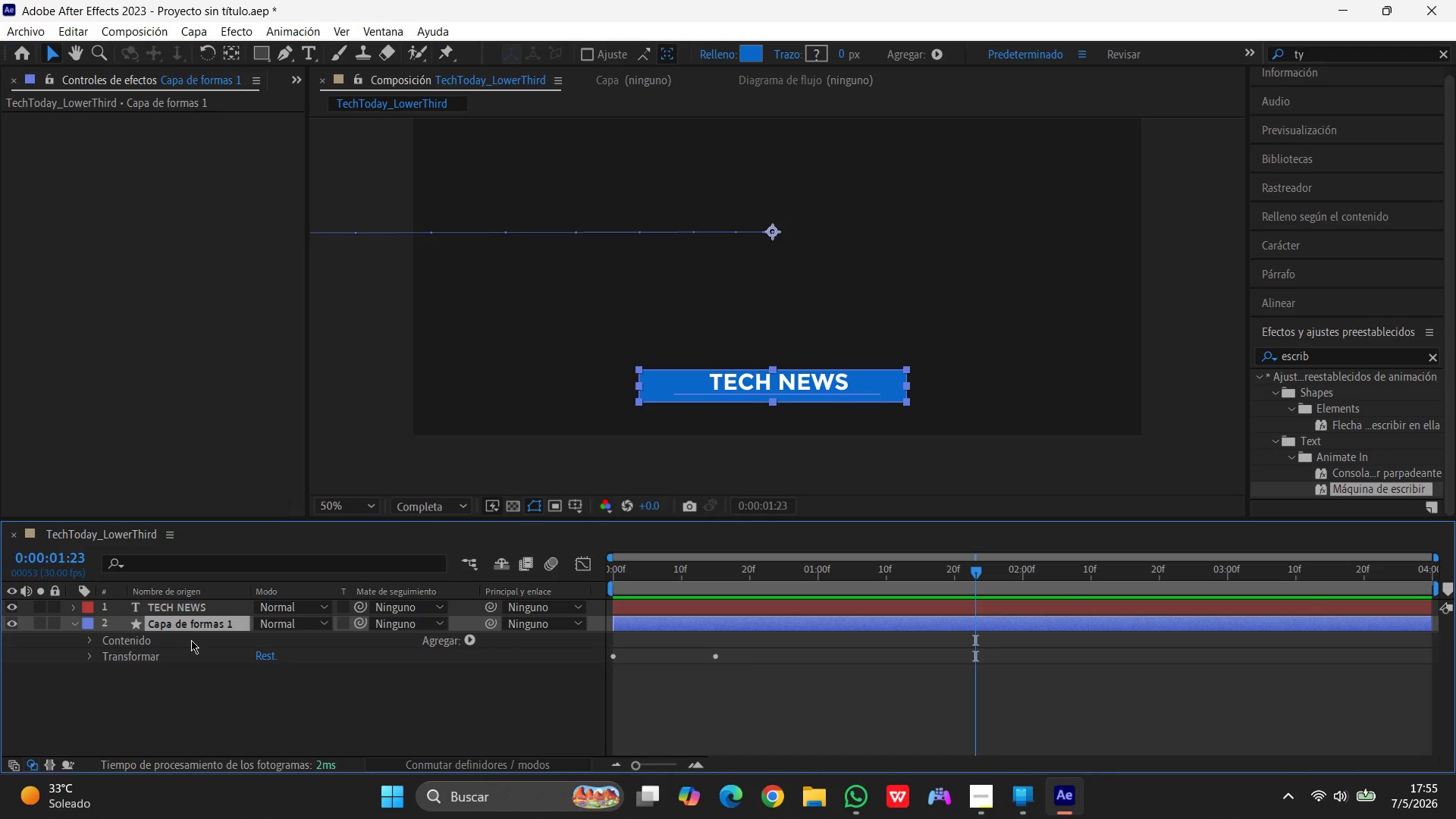 
left_click([283, 52])
 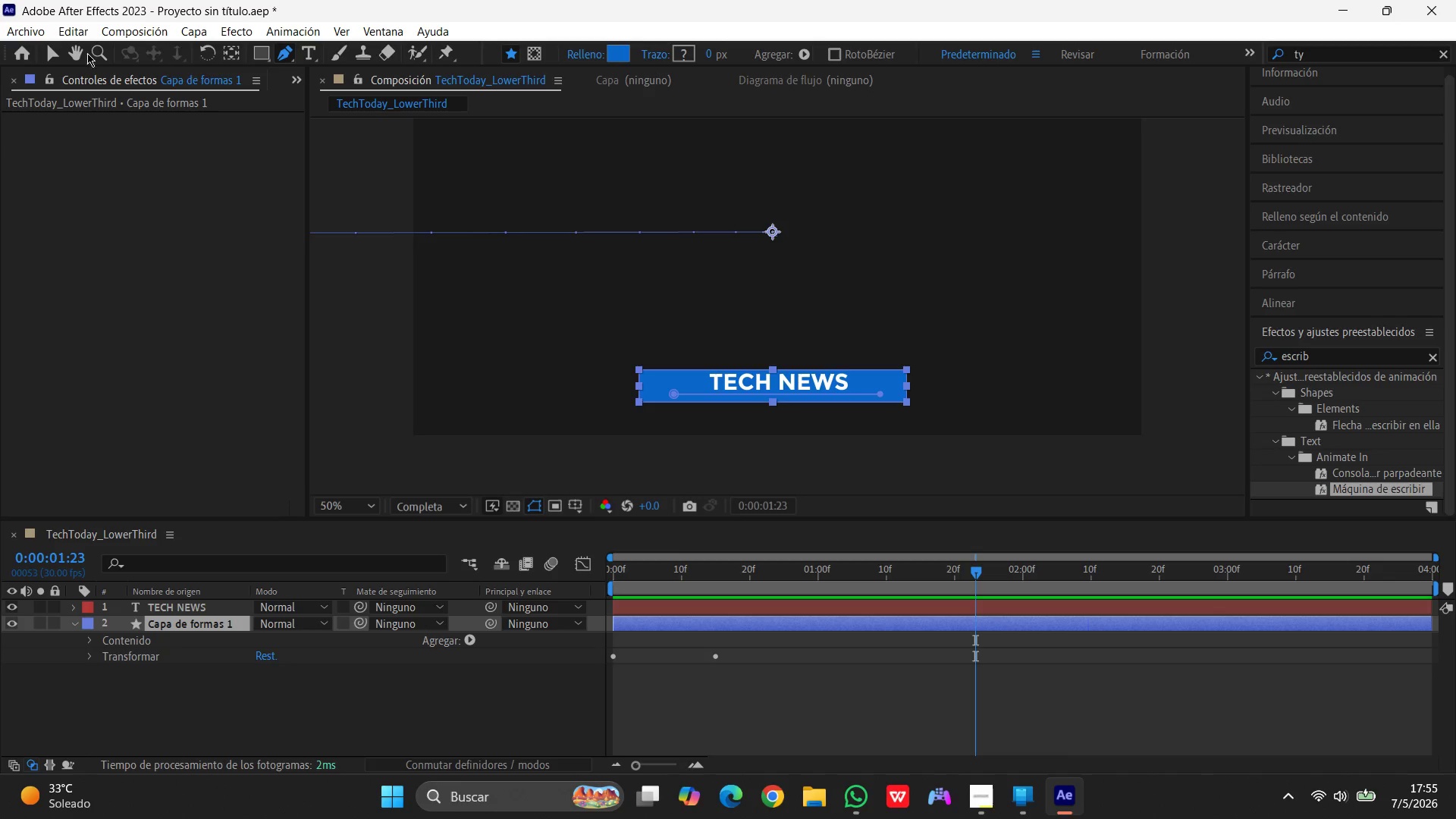 
left_click([57, 52])
 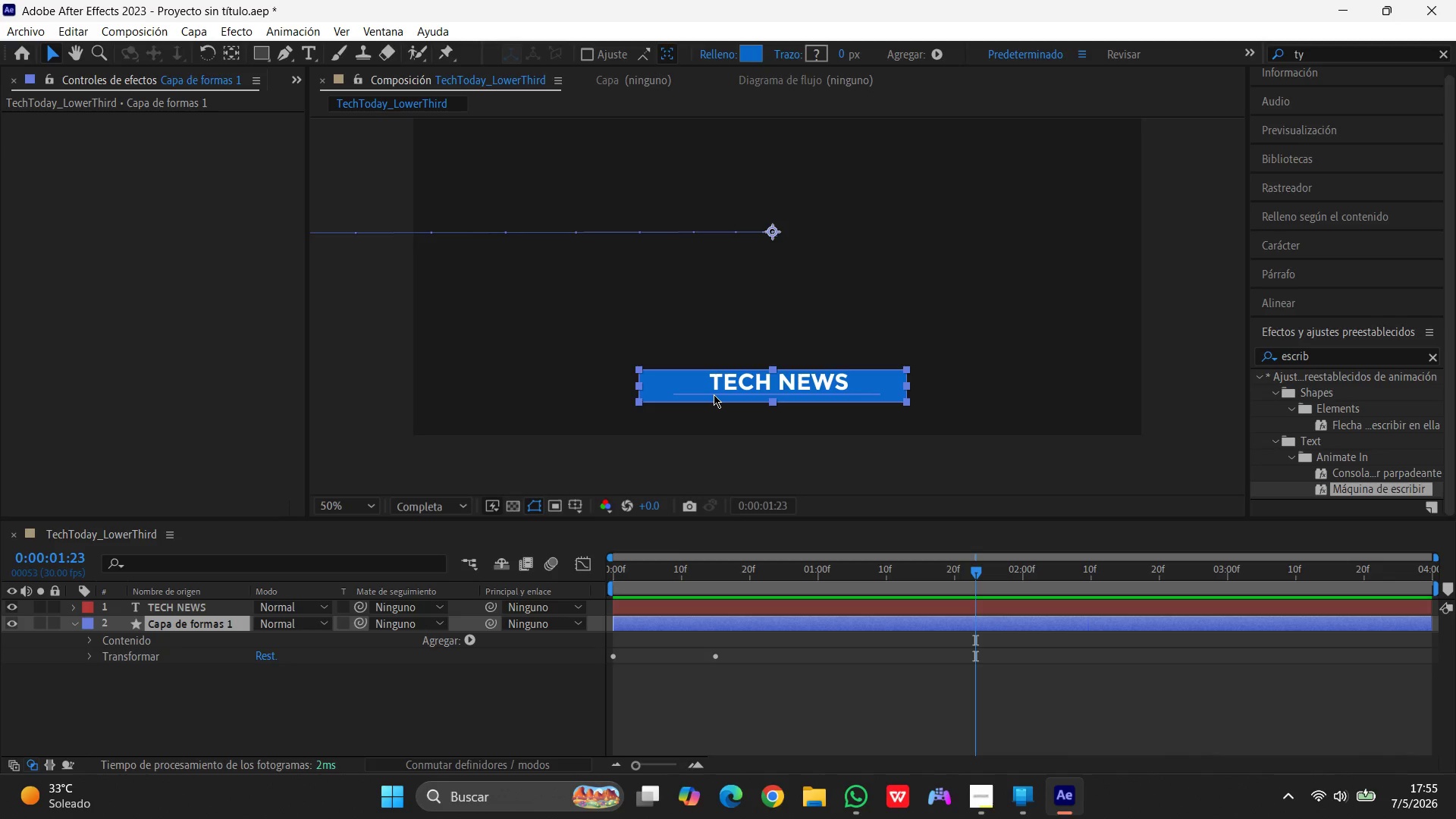 
left_click([714, 394])
 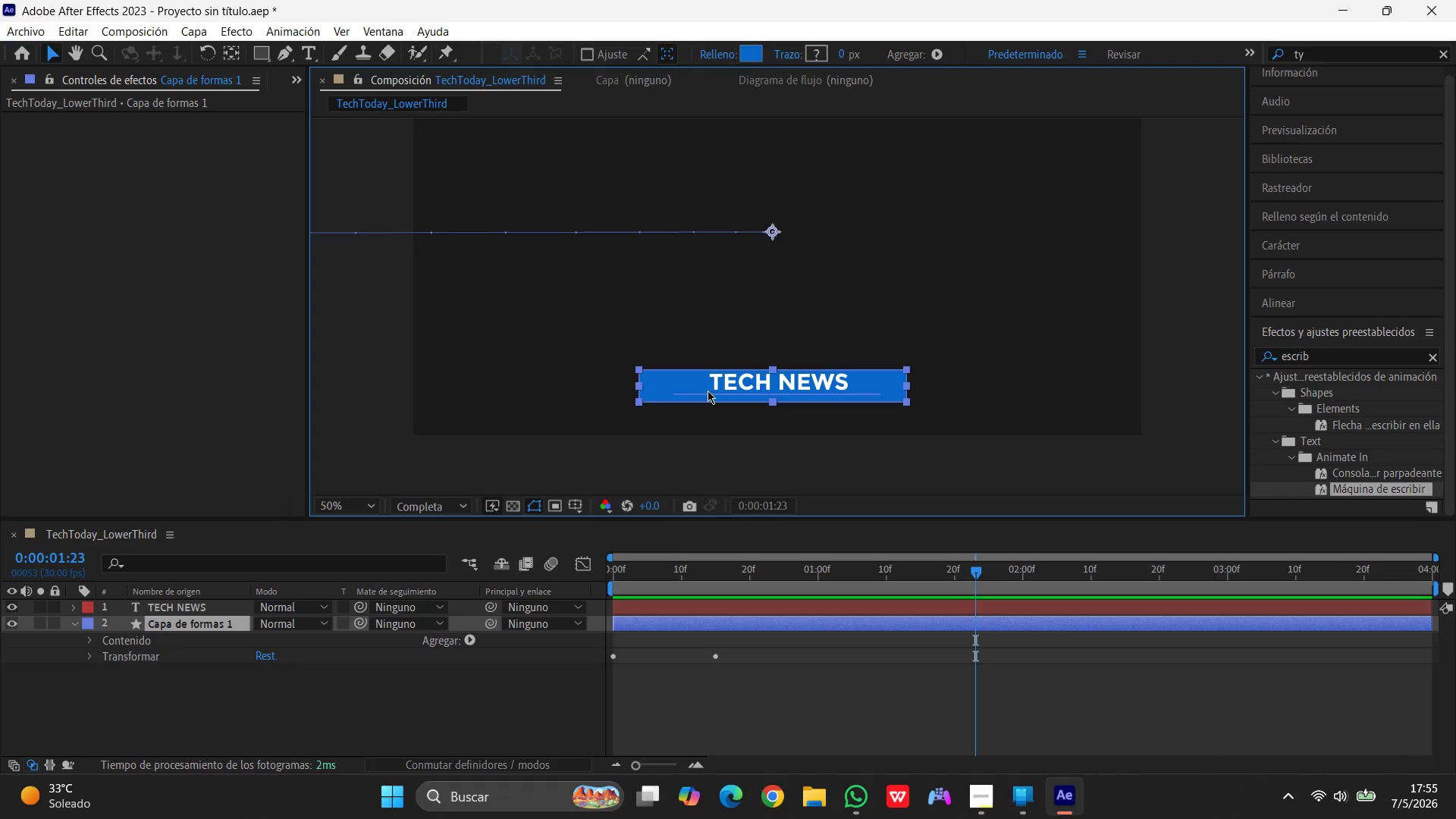 
left_click([708, 391])
 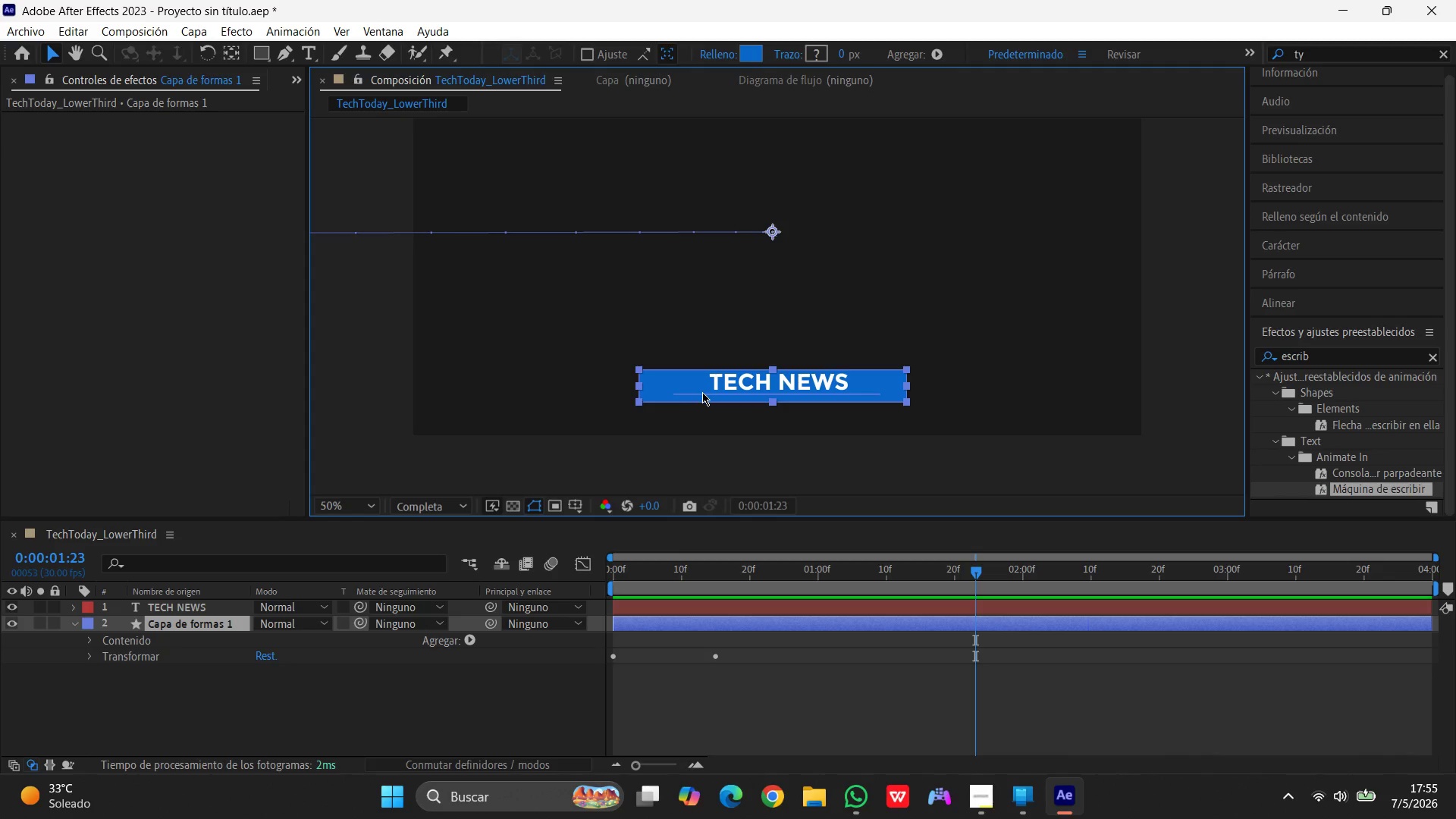 
scroll: coordinate [702, 392], scroll_direction: none, amount: 0.0
 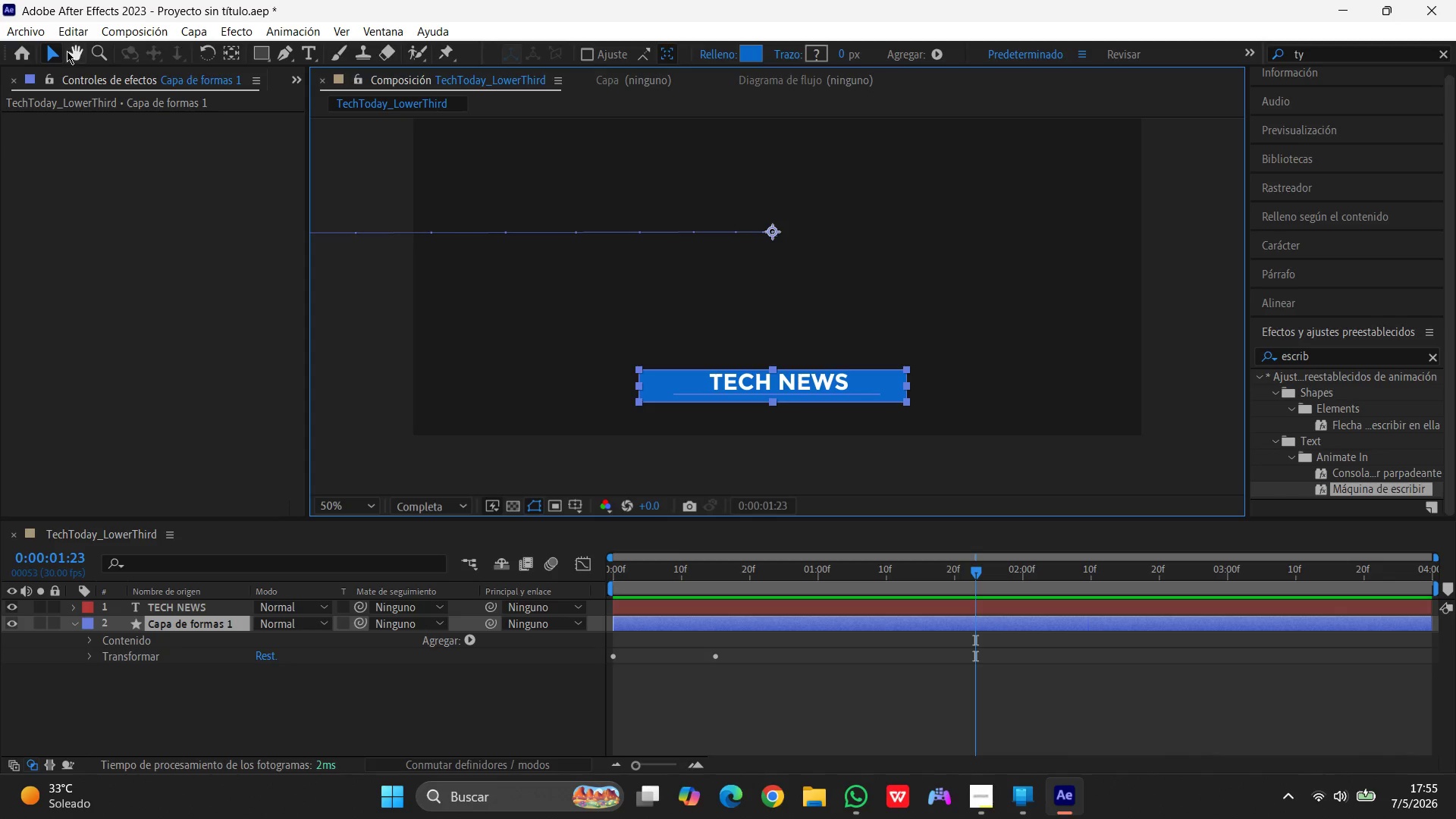 
left_click([80, 51])
 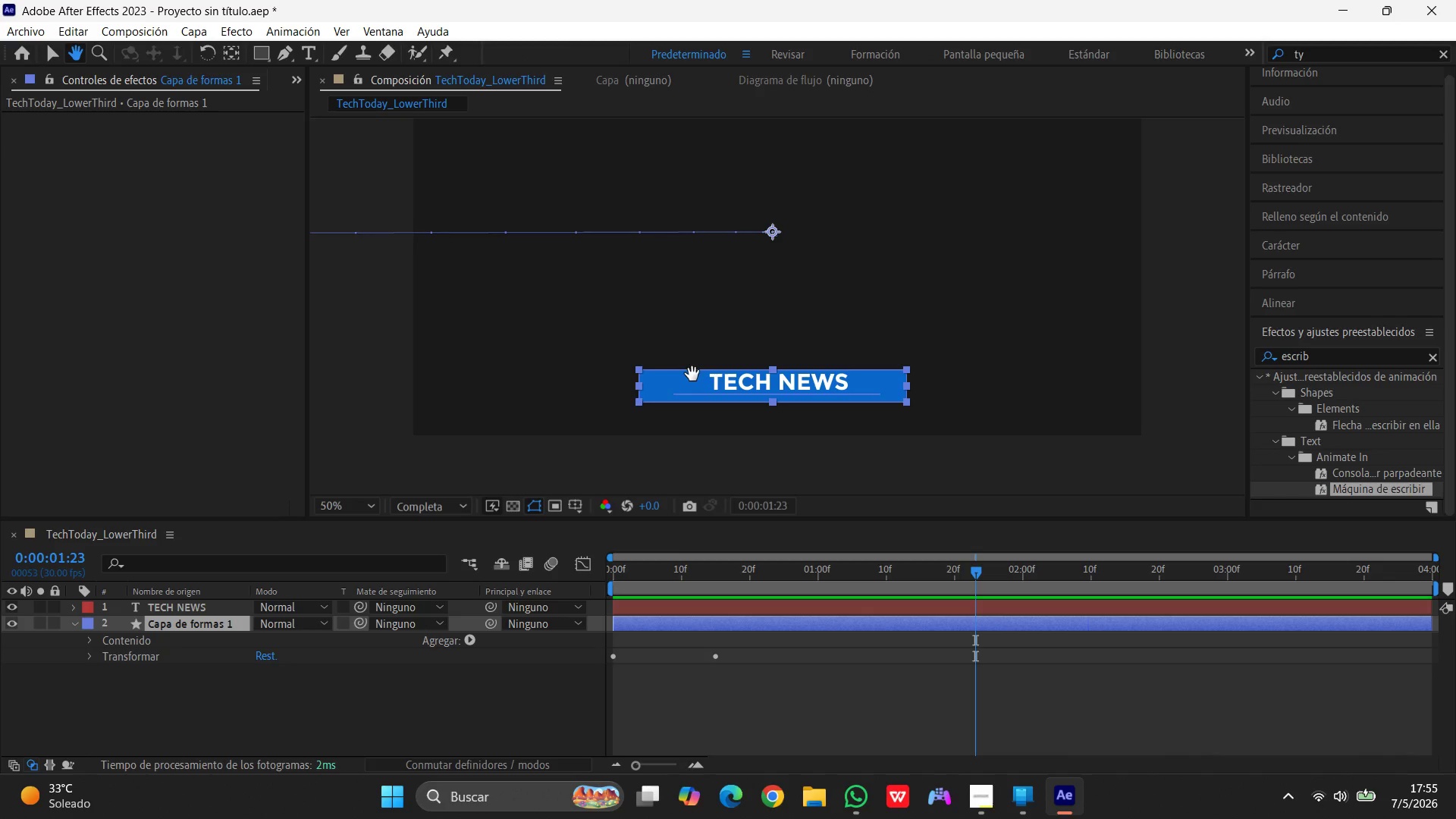 
left_click_drag(start_coordinate=[692, 373], to_coordinate=[720, 323])
 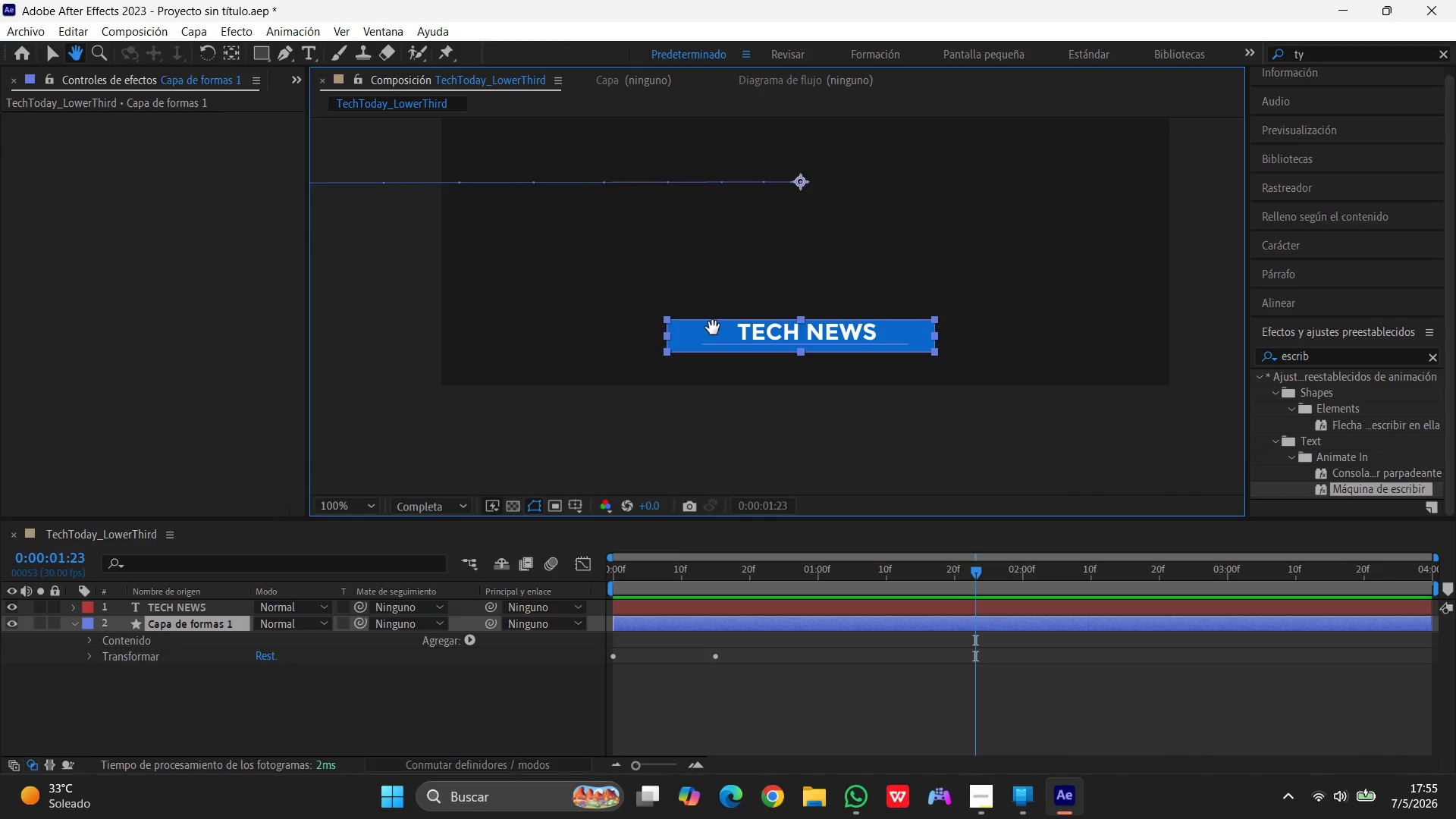 
scroll: coordinate [713, 328], scroll_direction: up, amount: 2.0
 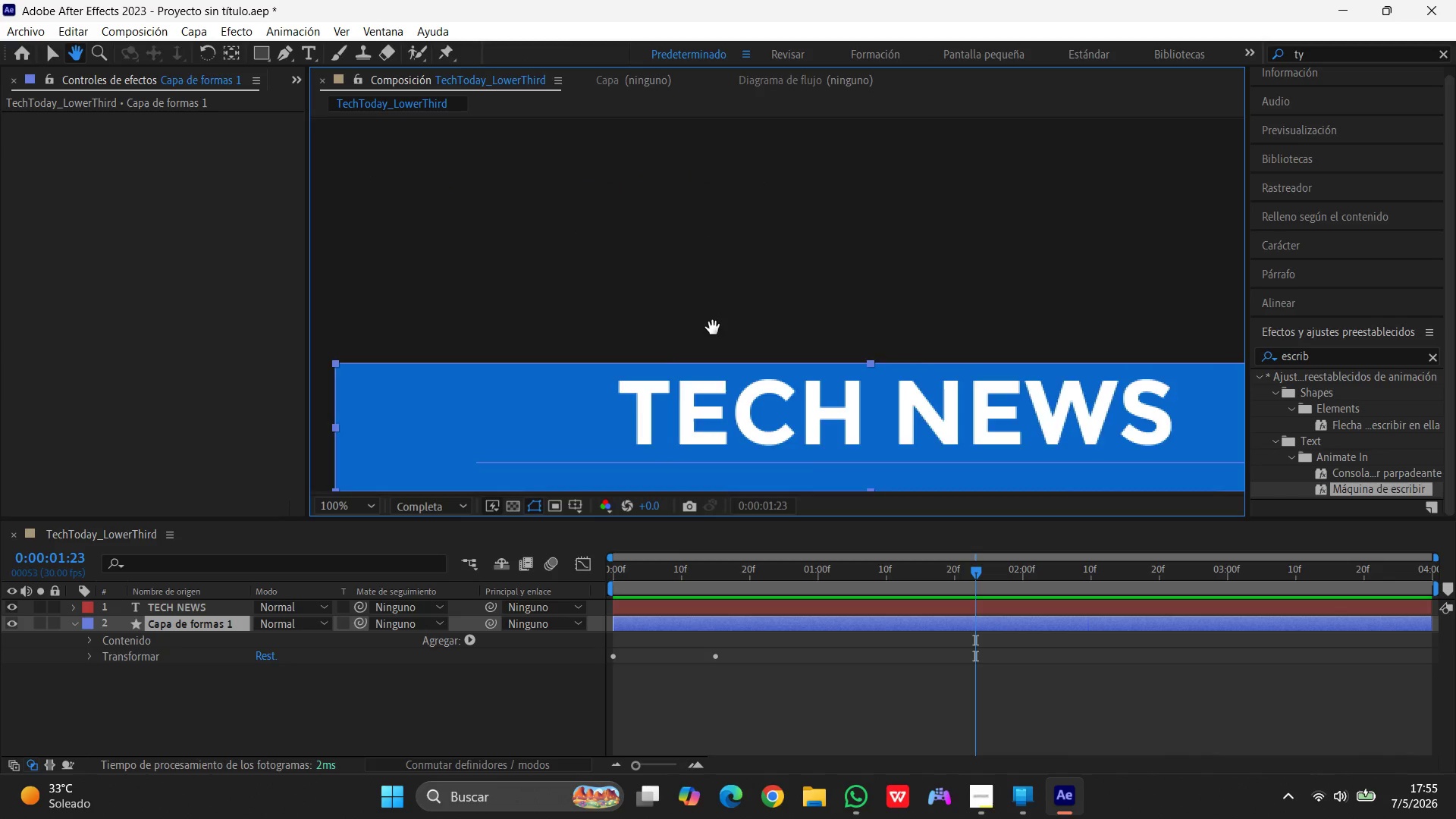 
scroll: coordinate [713, 328], scroll_direction: down, amount: 1.0
 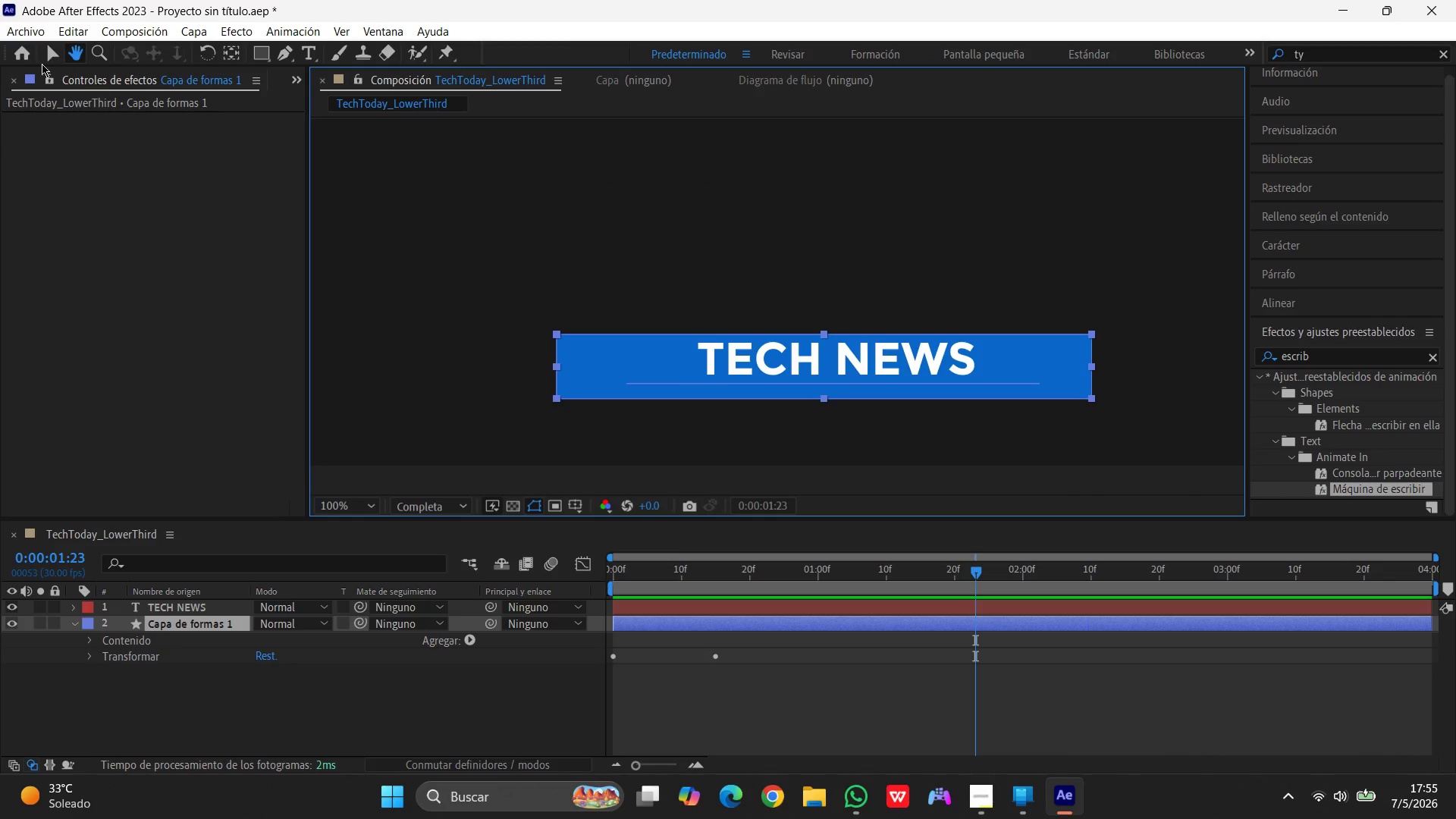 
left_click([46, 60])
 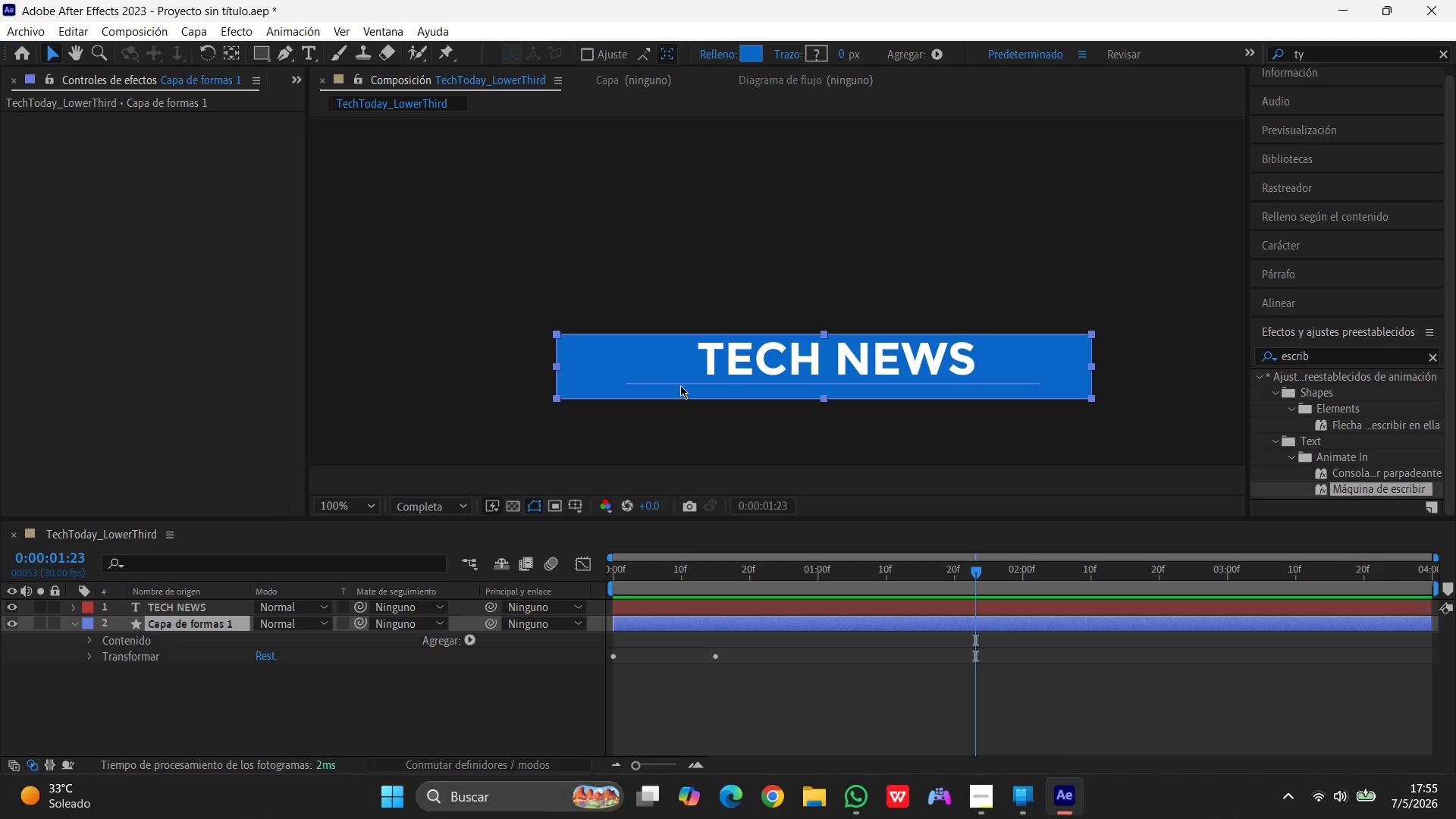 
left_click([680, 381])
 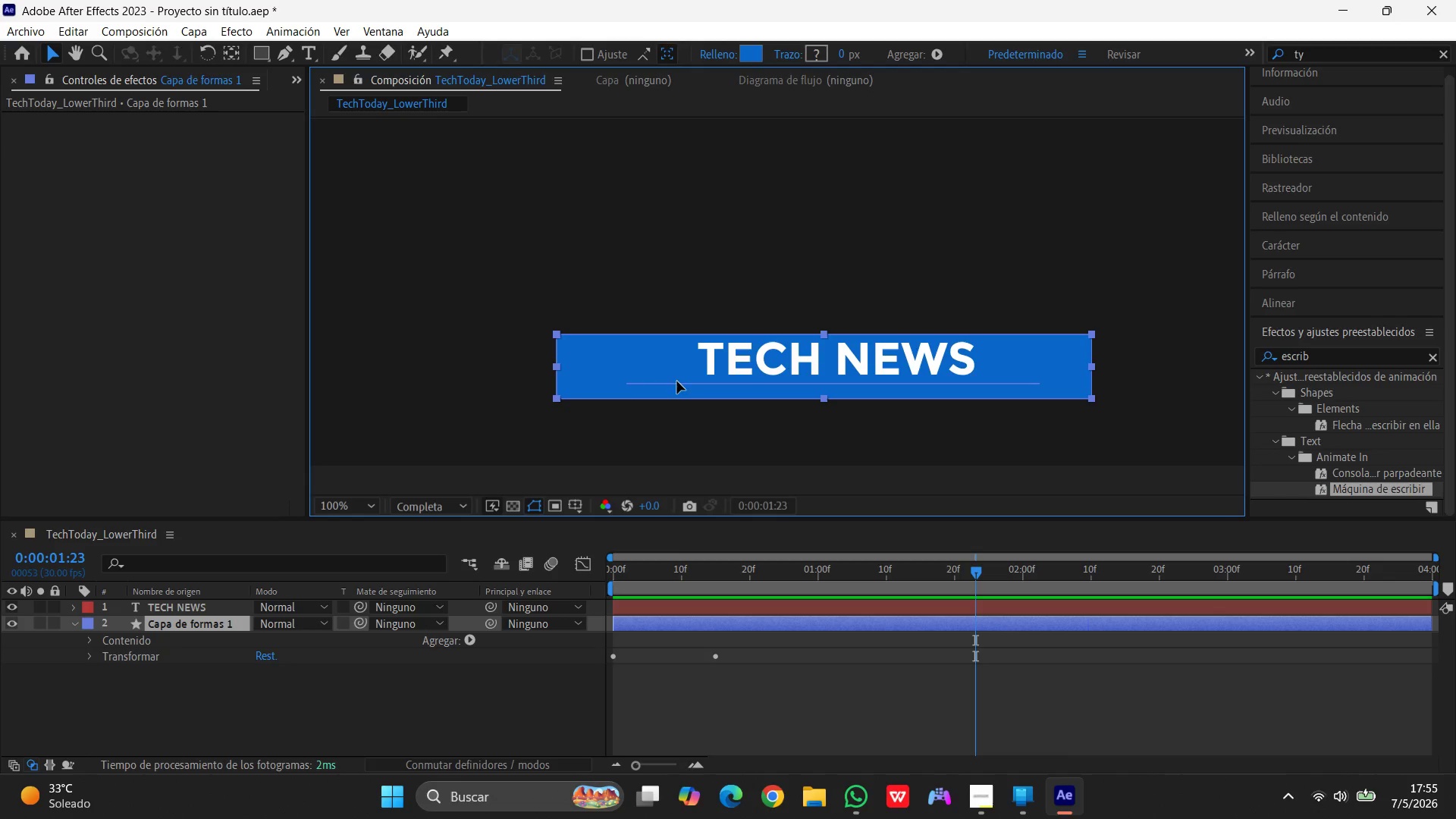 
double_click([677, 381])
 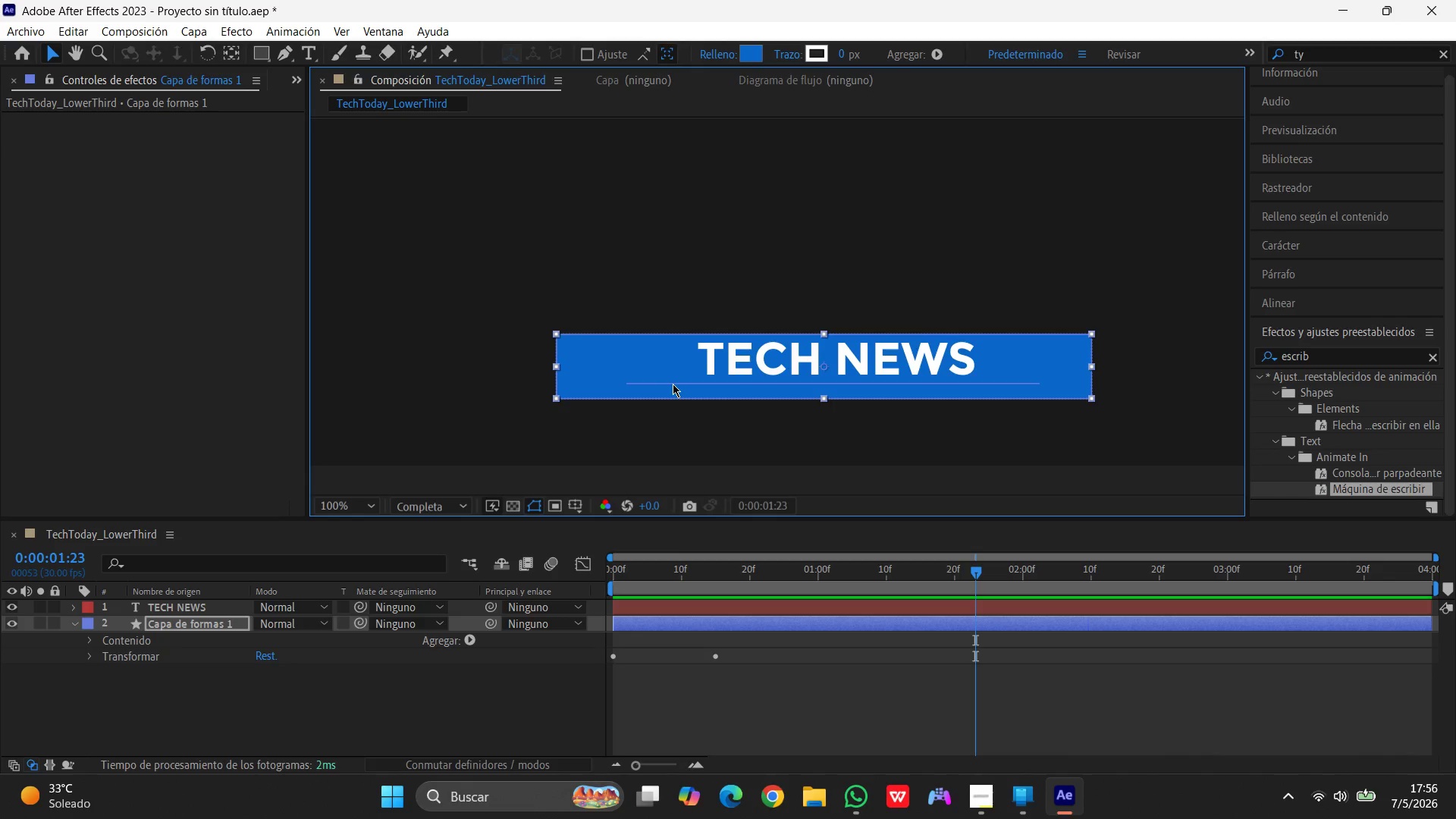 
double_click([673, 384])
 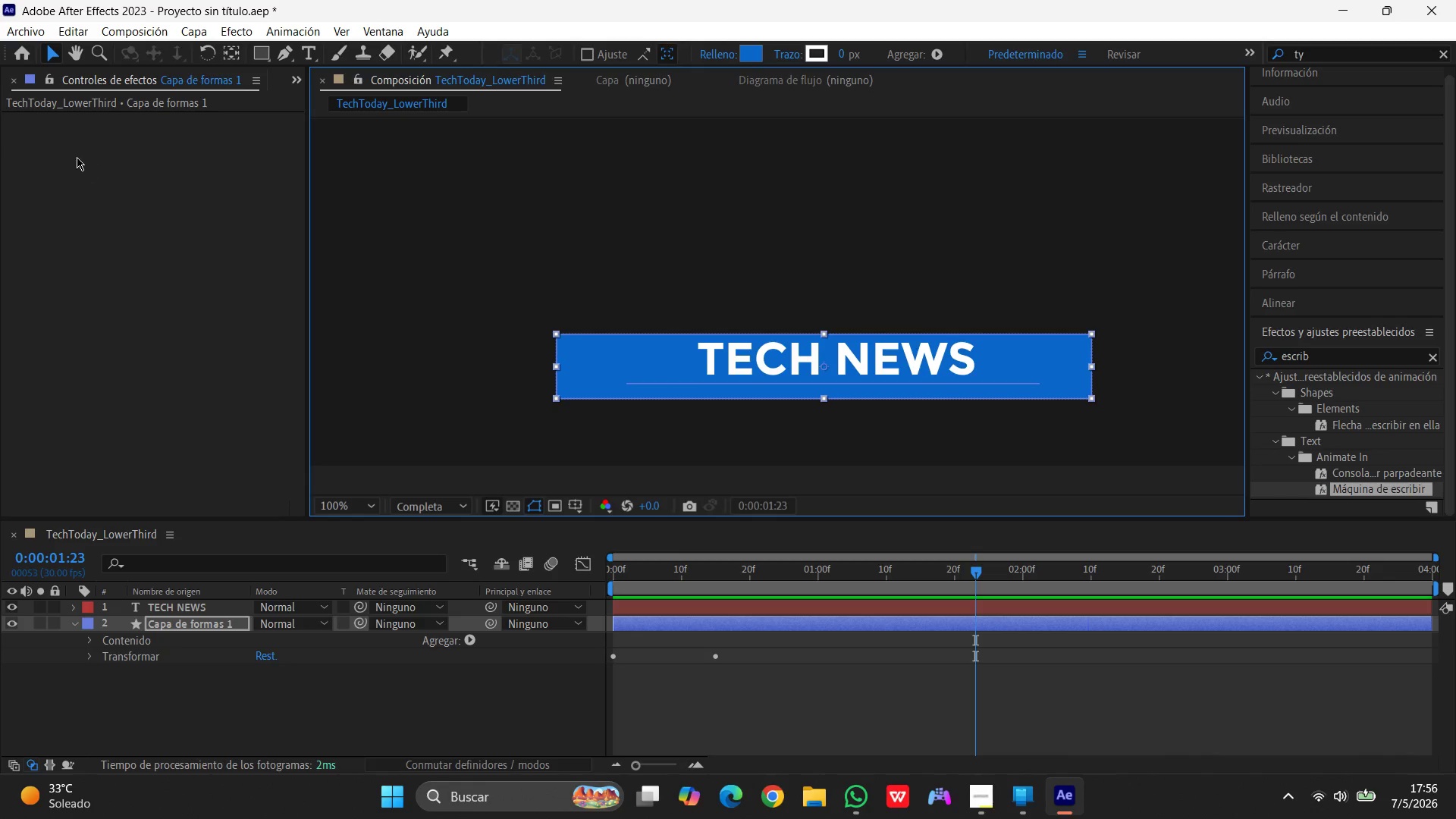 
left_click([199, 244])
 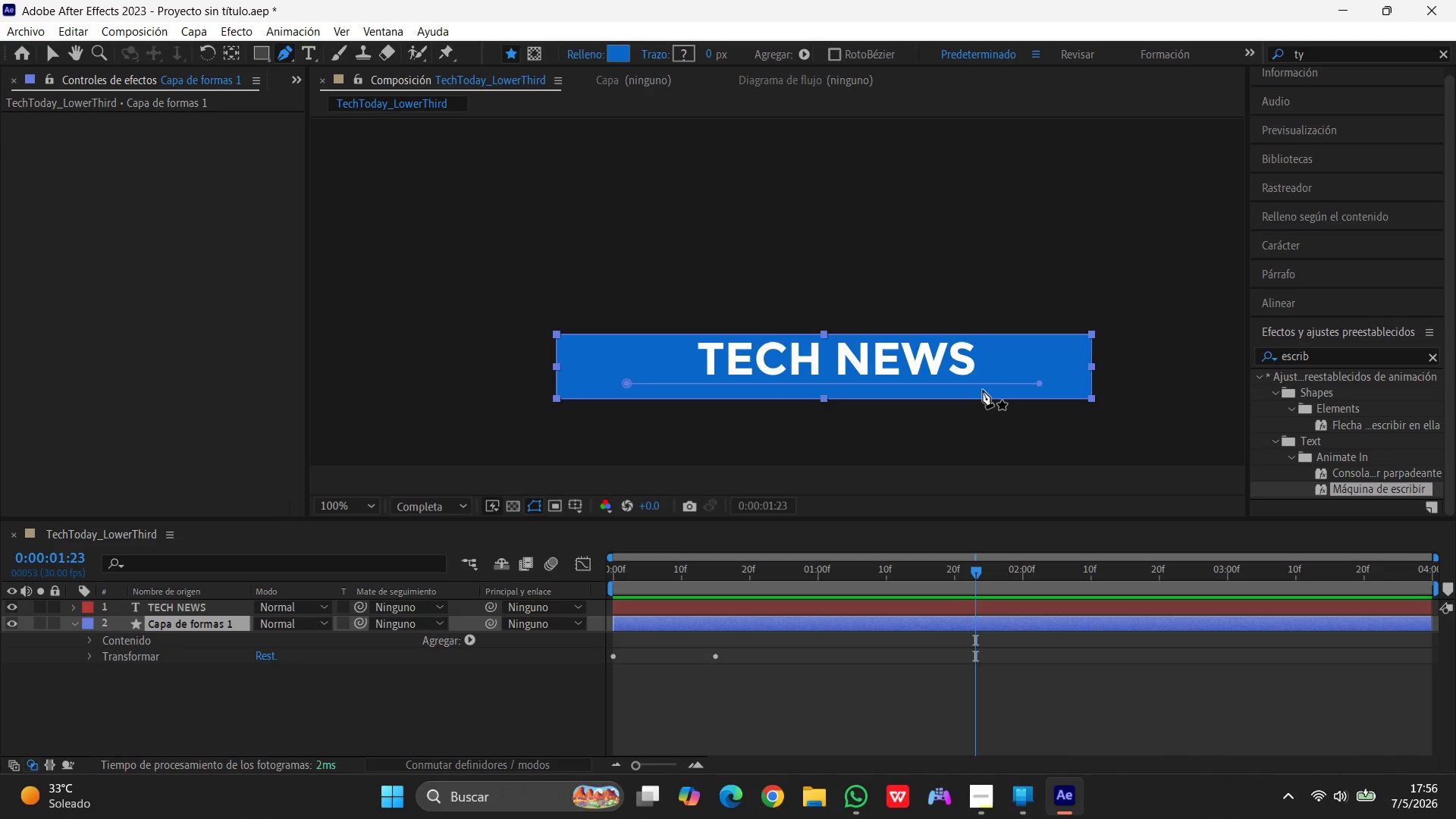 
wait(16.41)
 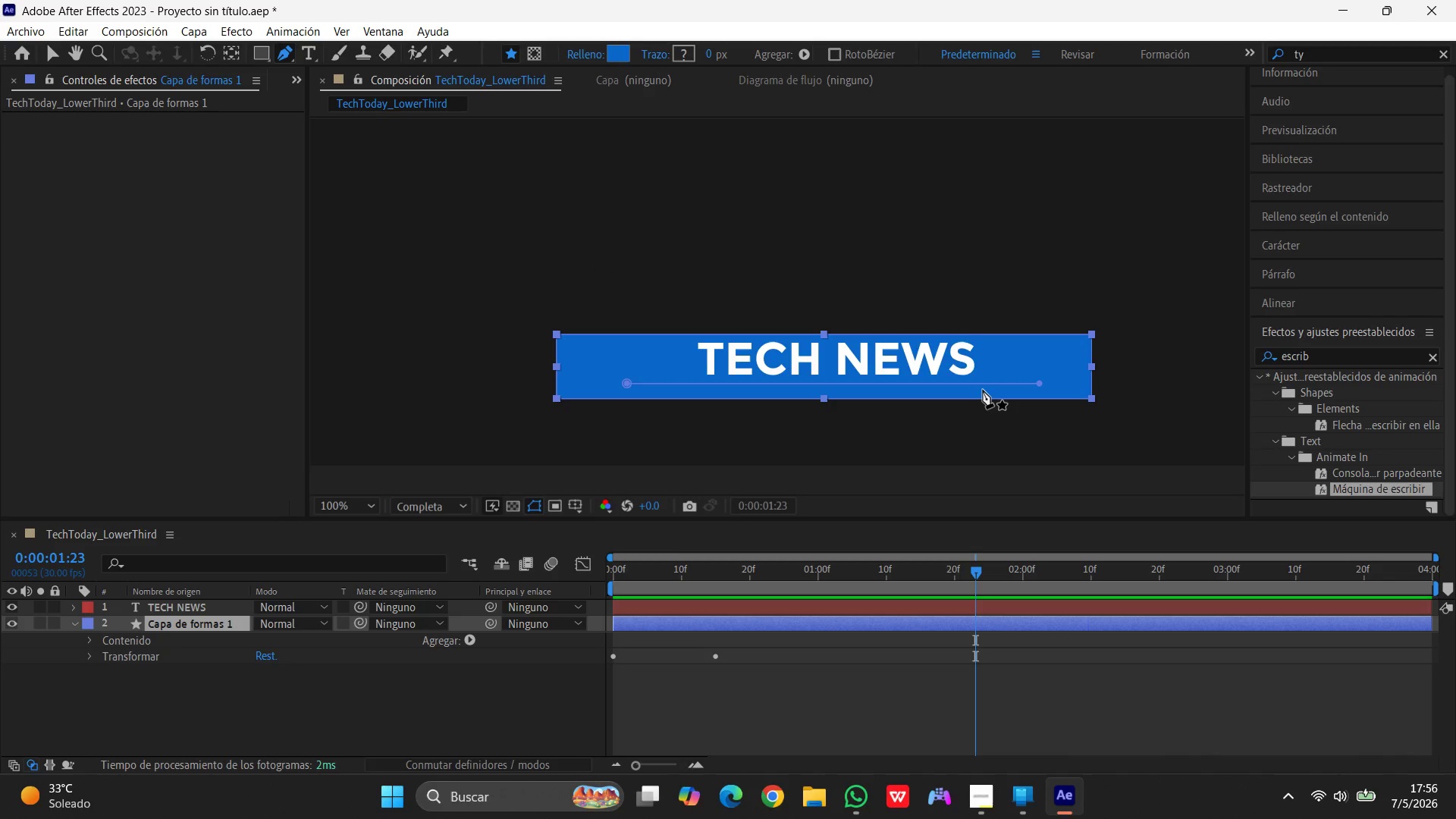 
left_click([964, 387])
 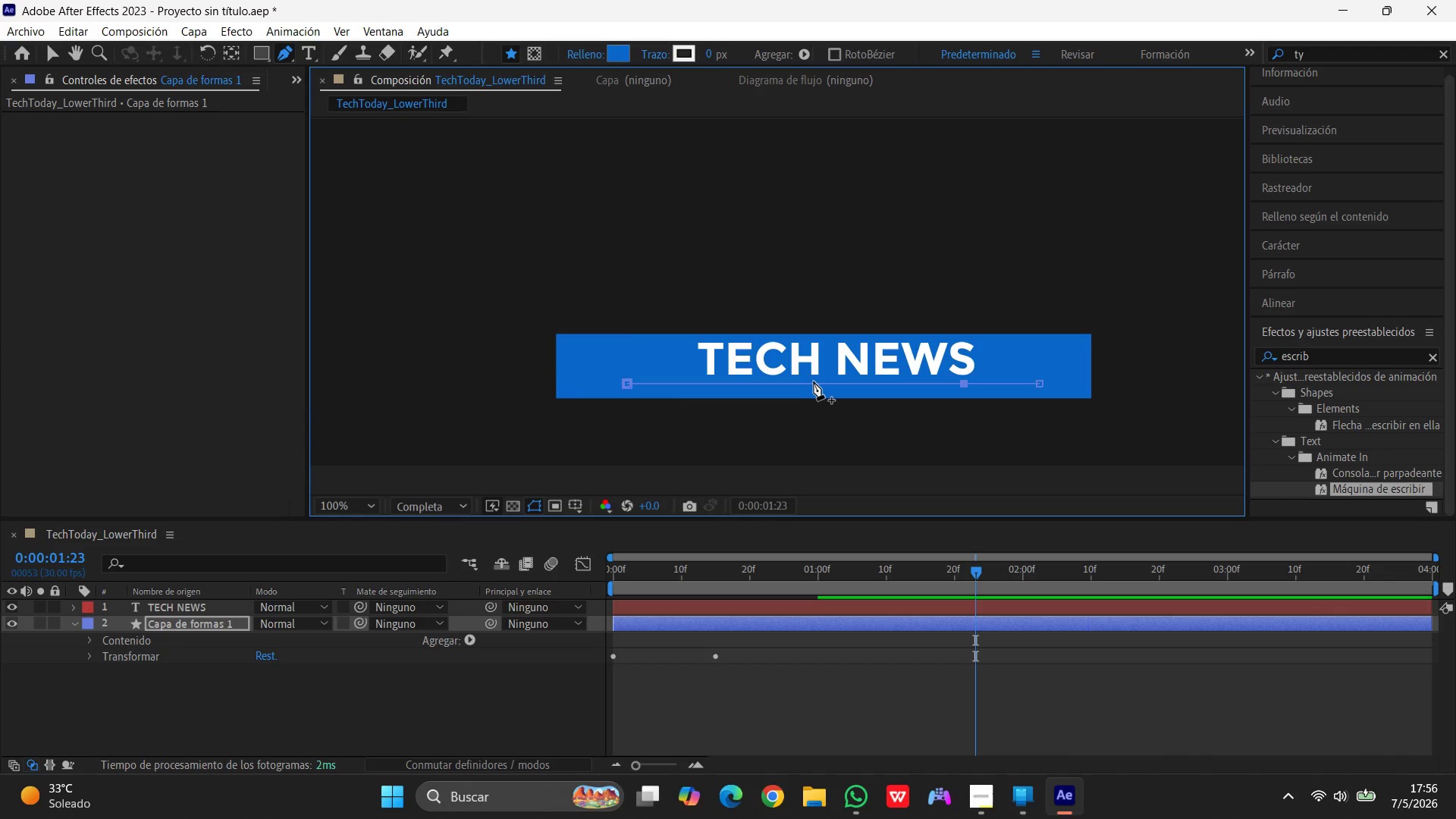 
wait(6.98)
 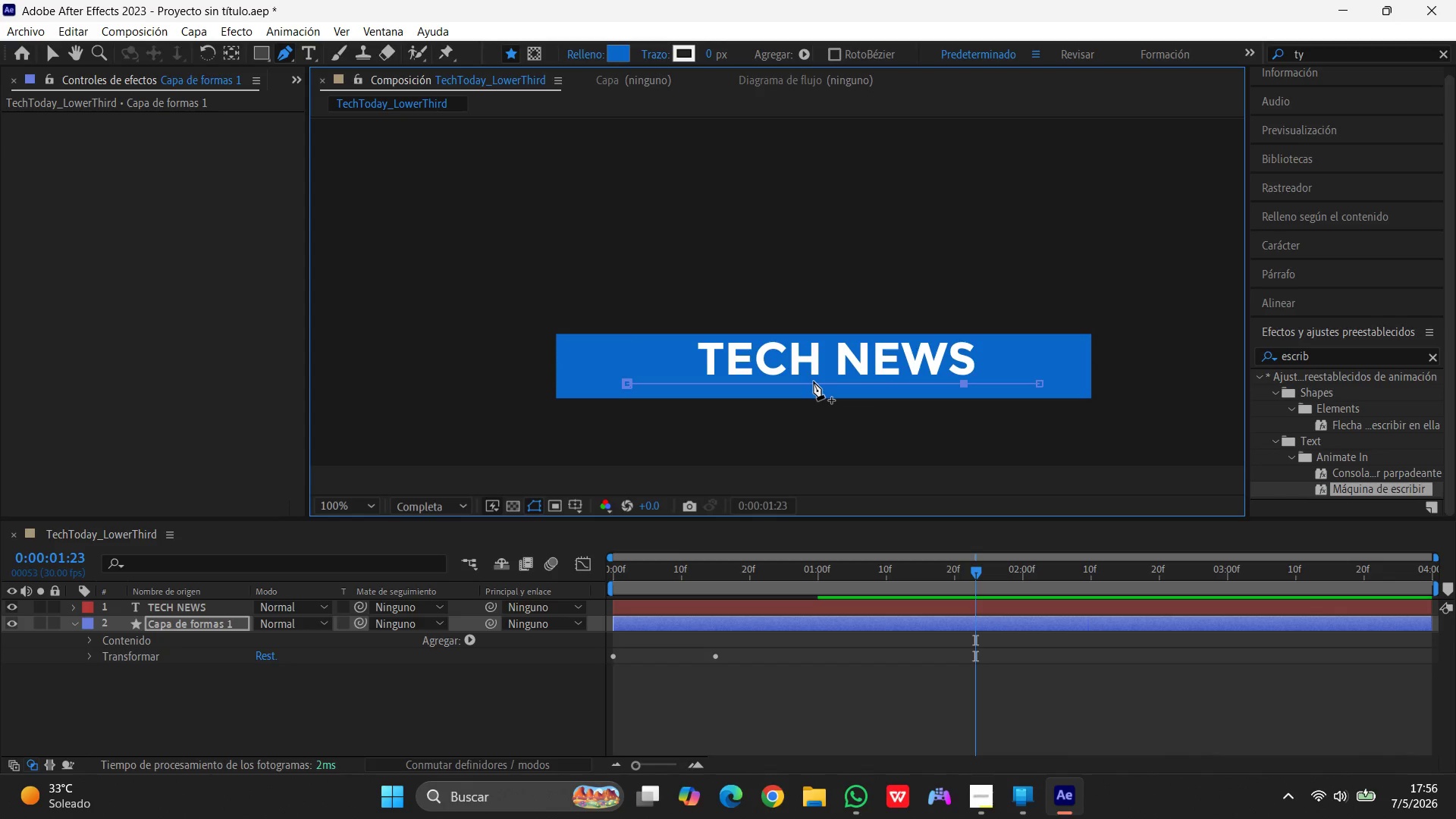 
left_click([805, 383])
 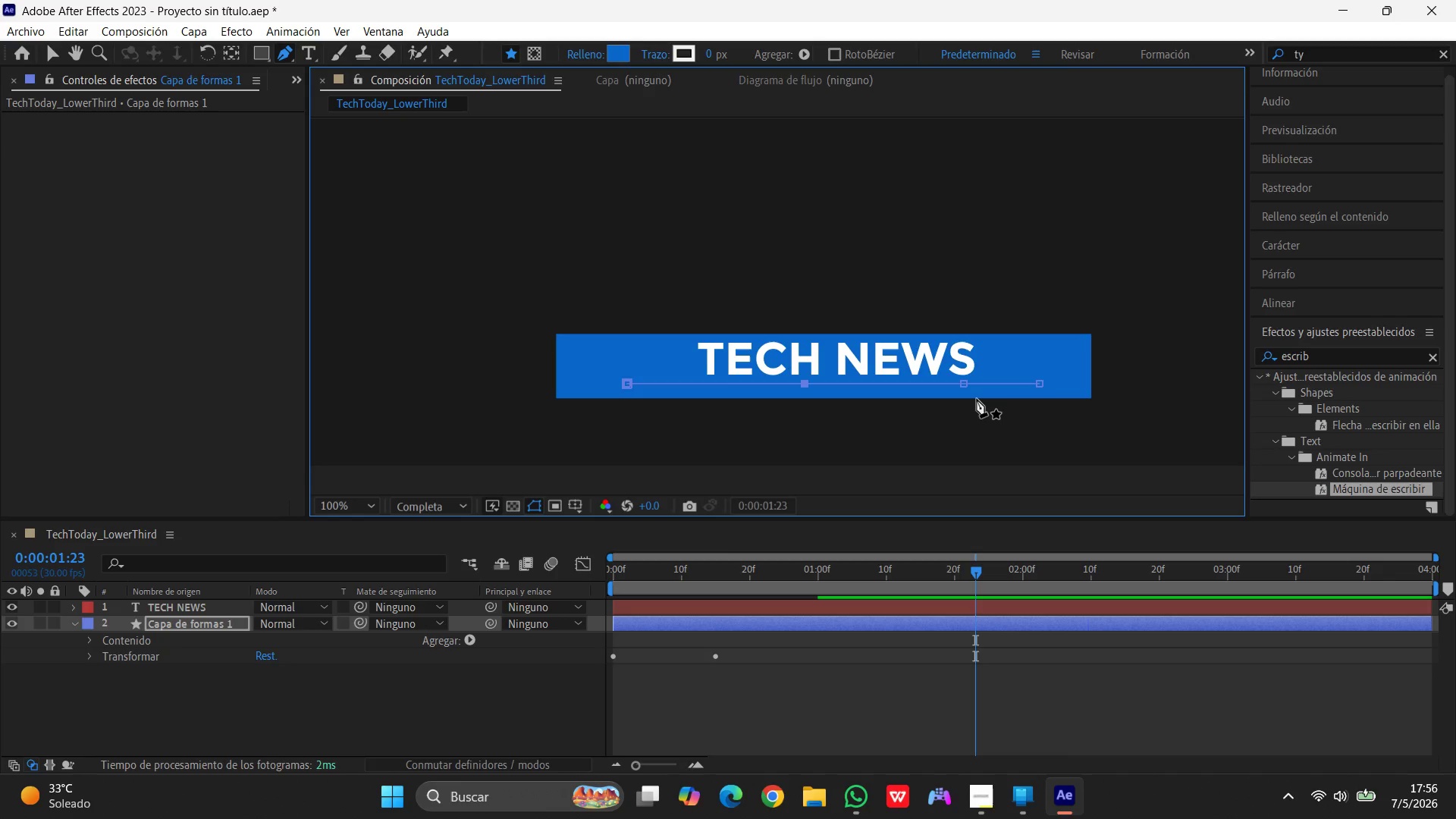 
wait(5.7)
 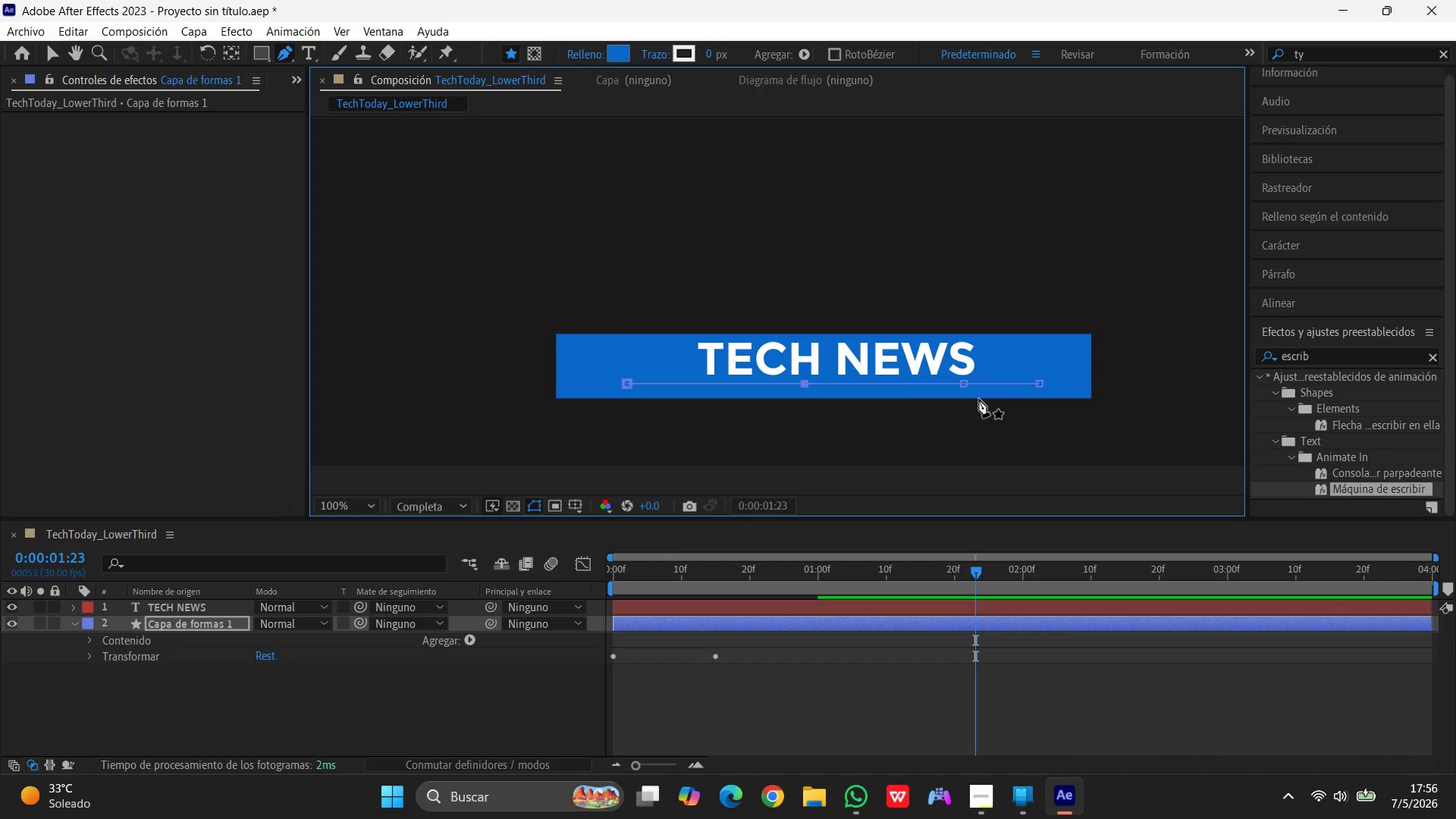 
left_click([49, 52])
 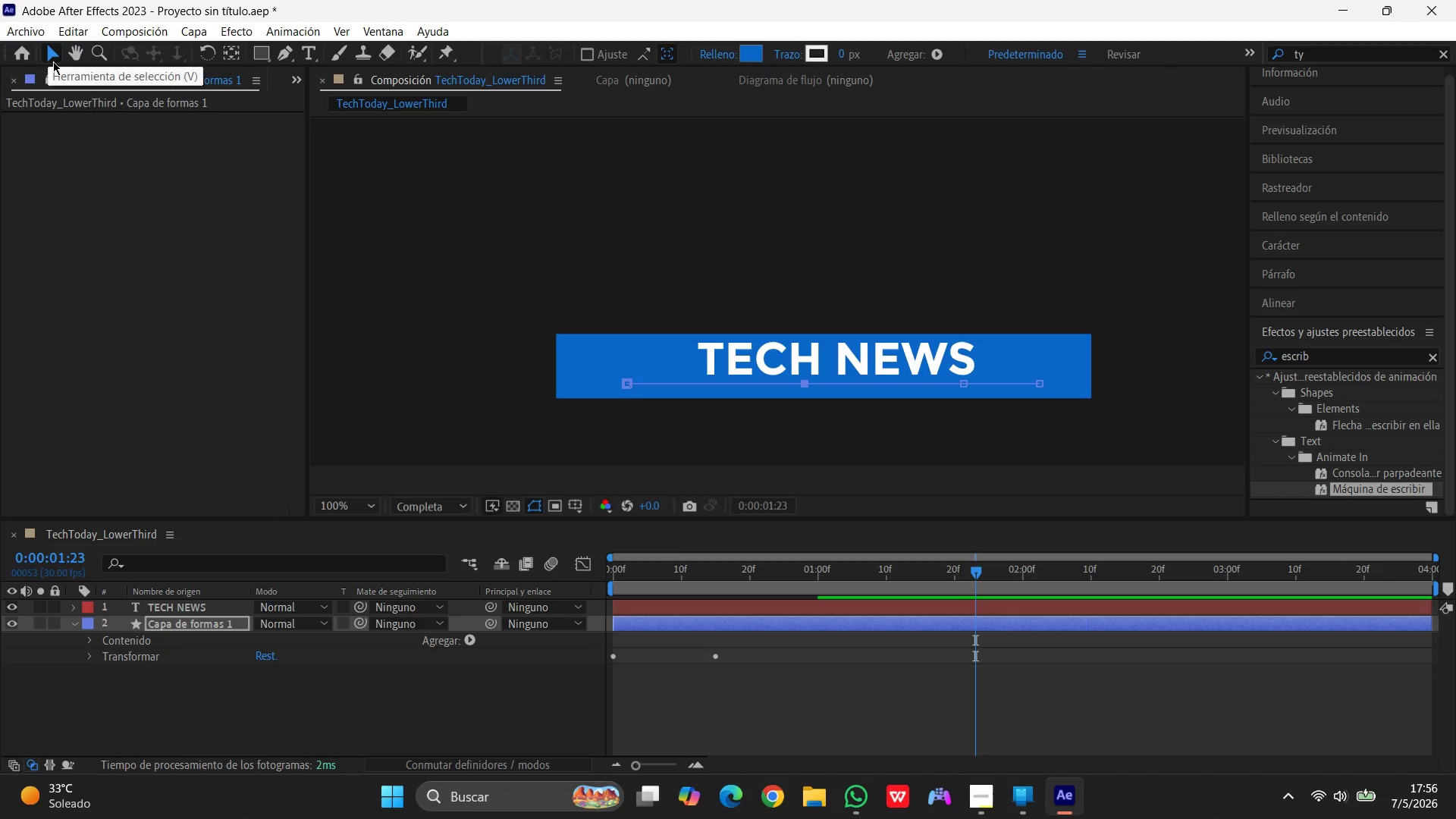 
left_click([96, 644])
 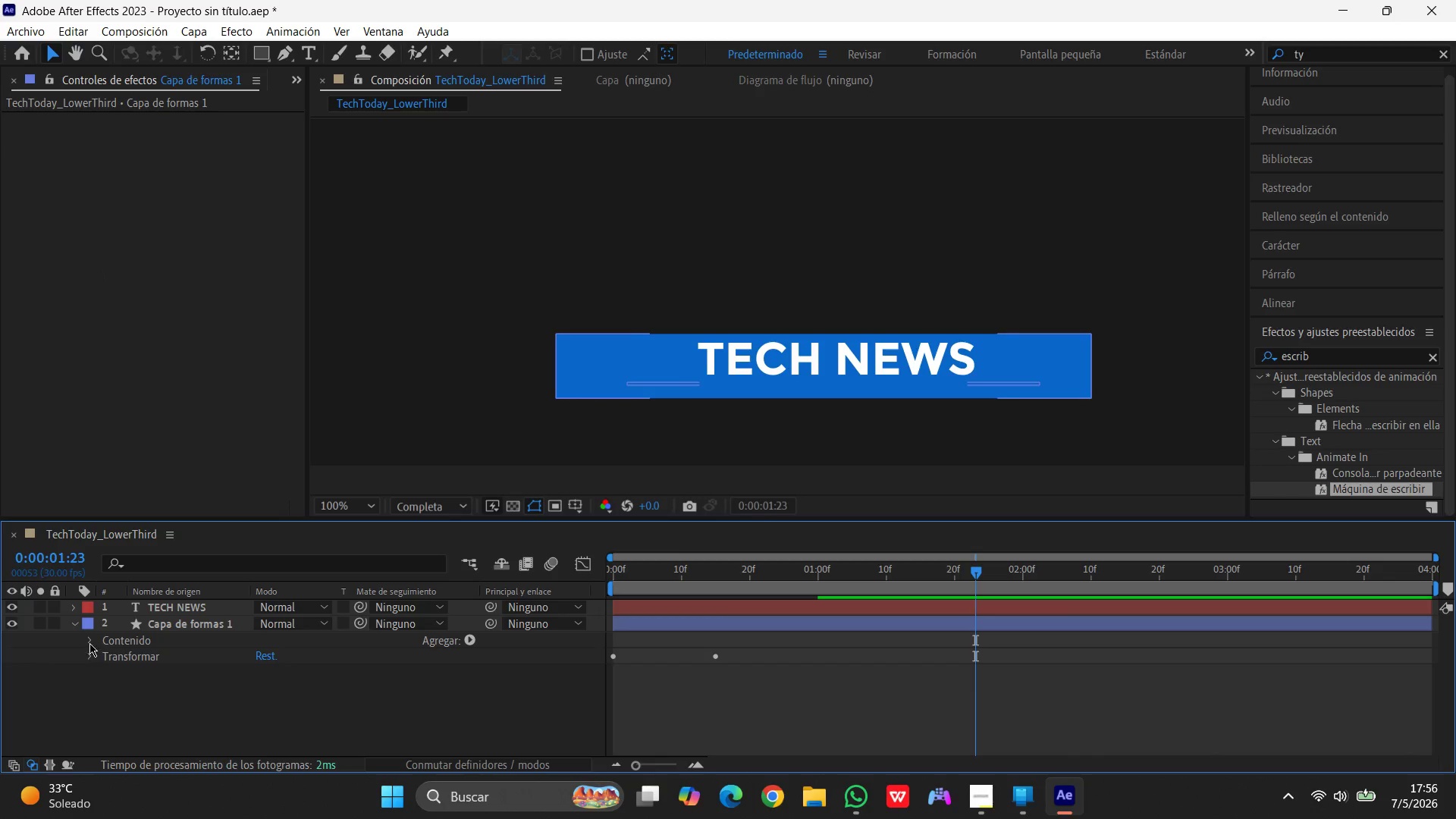 
left_click([89, 643])
 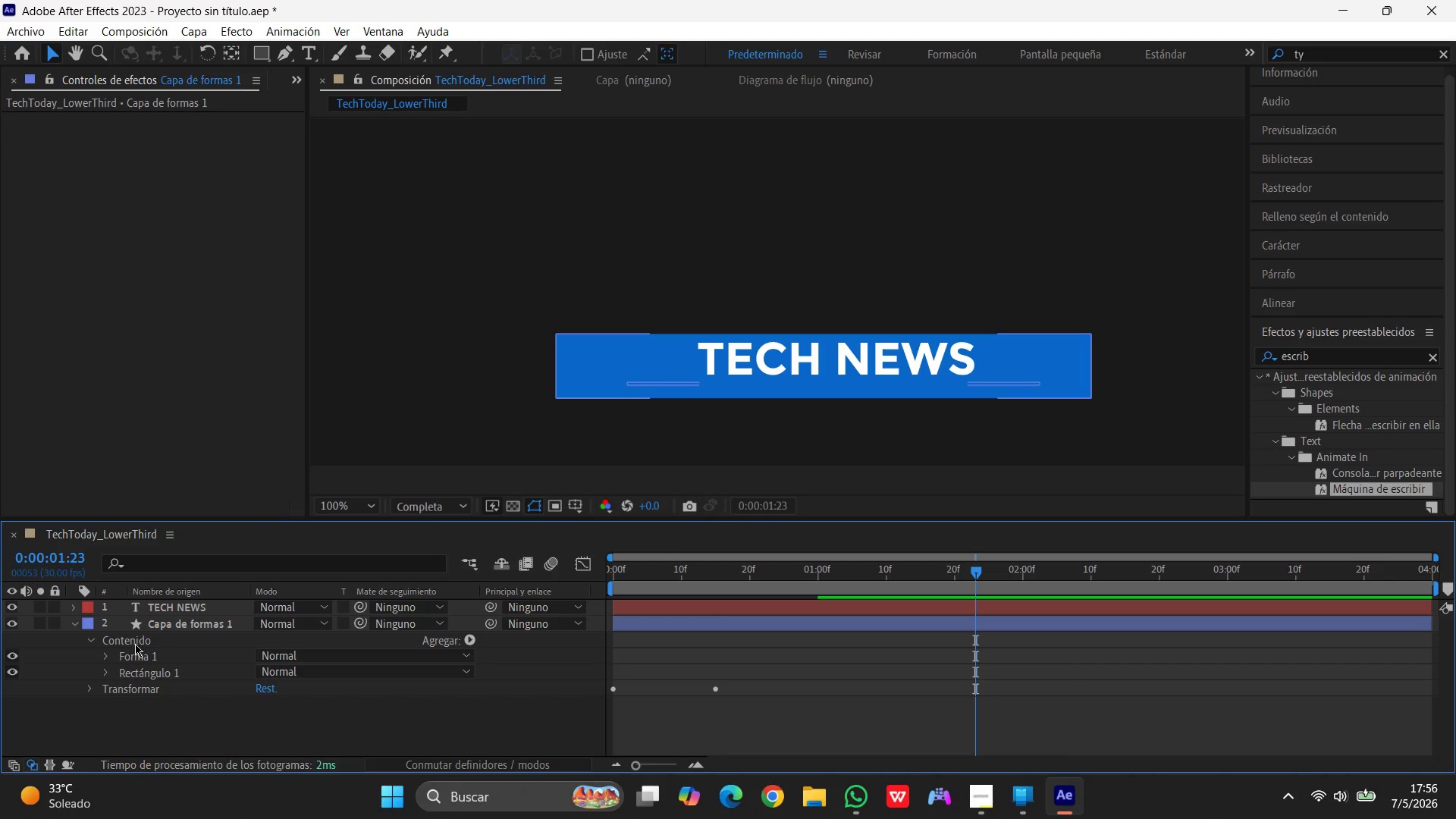 
left_click([108, 656])
 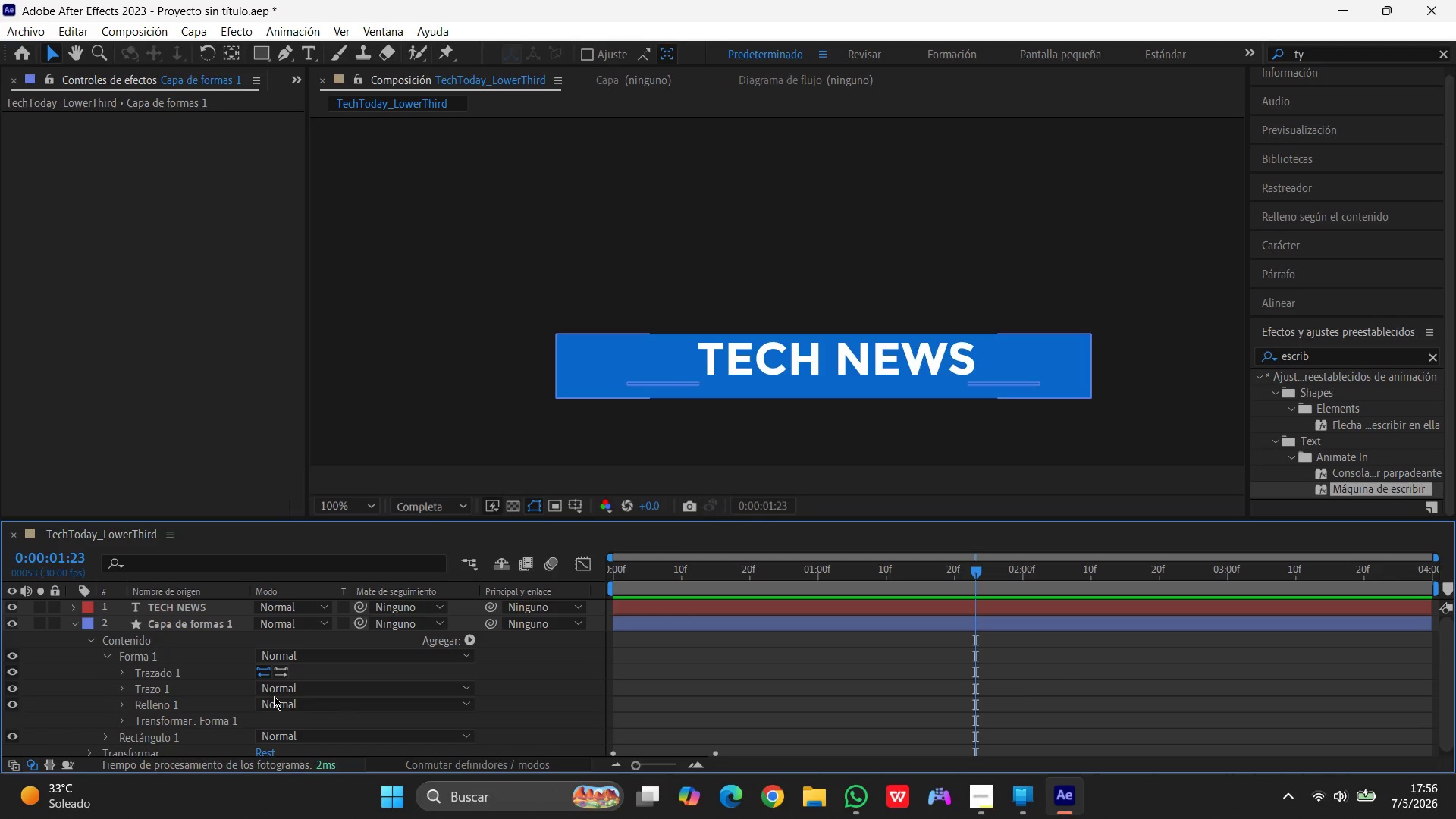 
scroll: coordinate [196, 692], scroll_direction: down, amount: 1.0
 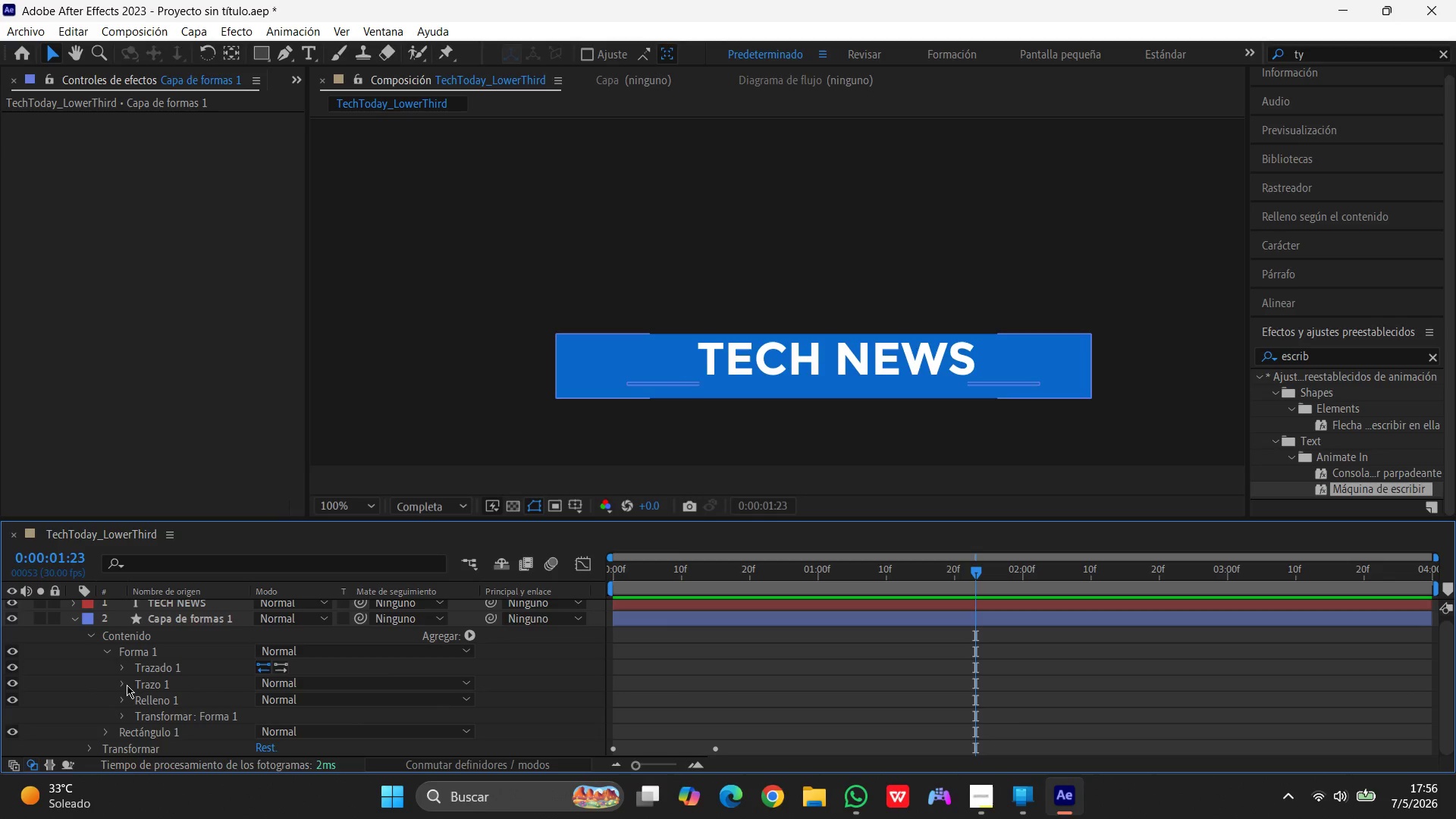 
left_click([127, 684])
 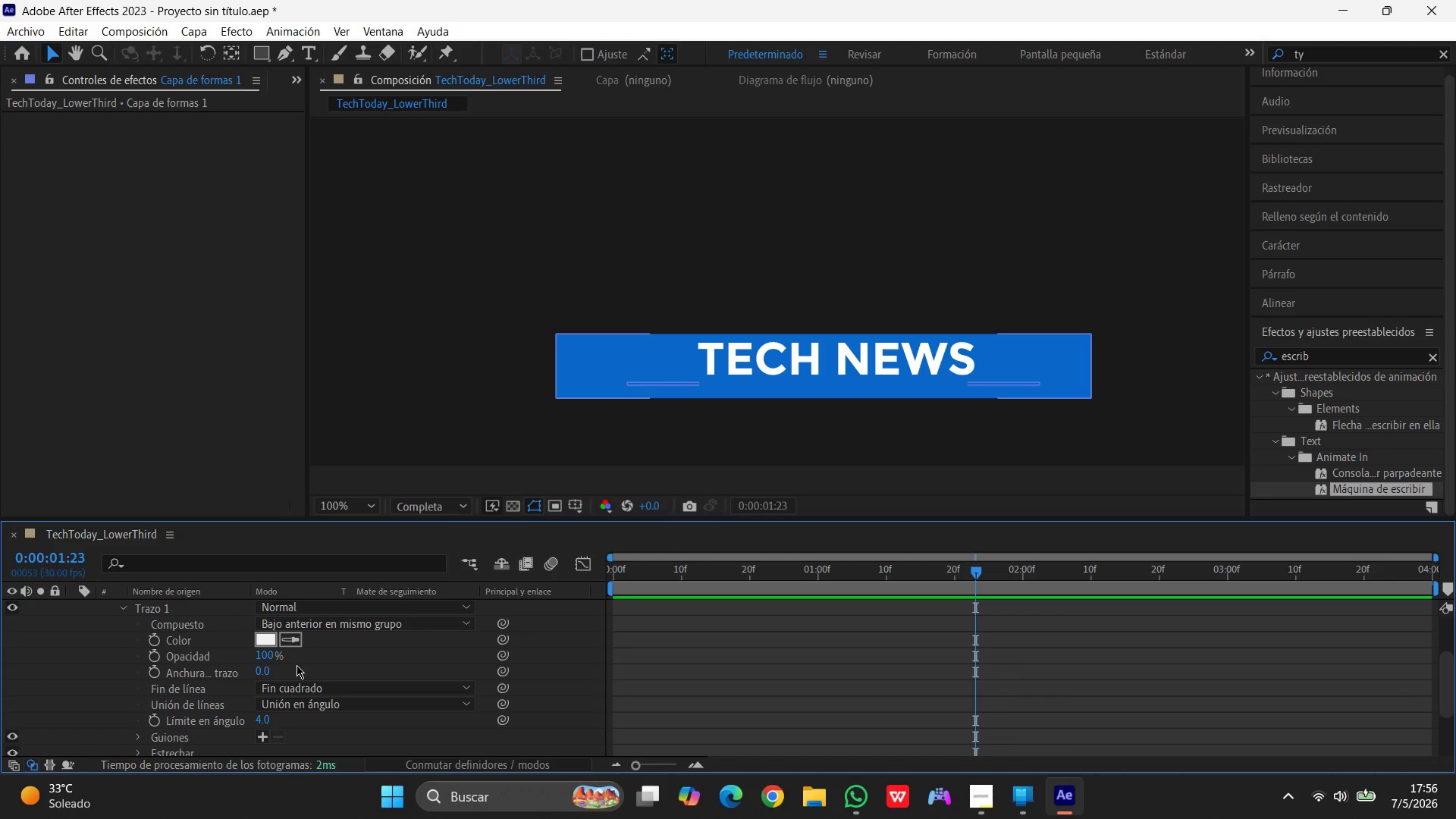 
scroll: coordinate [296, 664], scroll_direction: down, amount: 3.0
 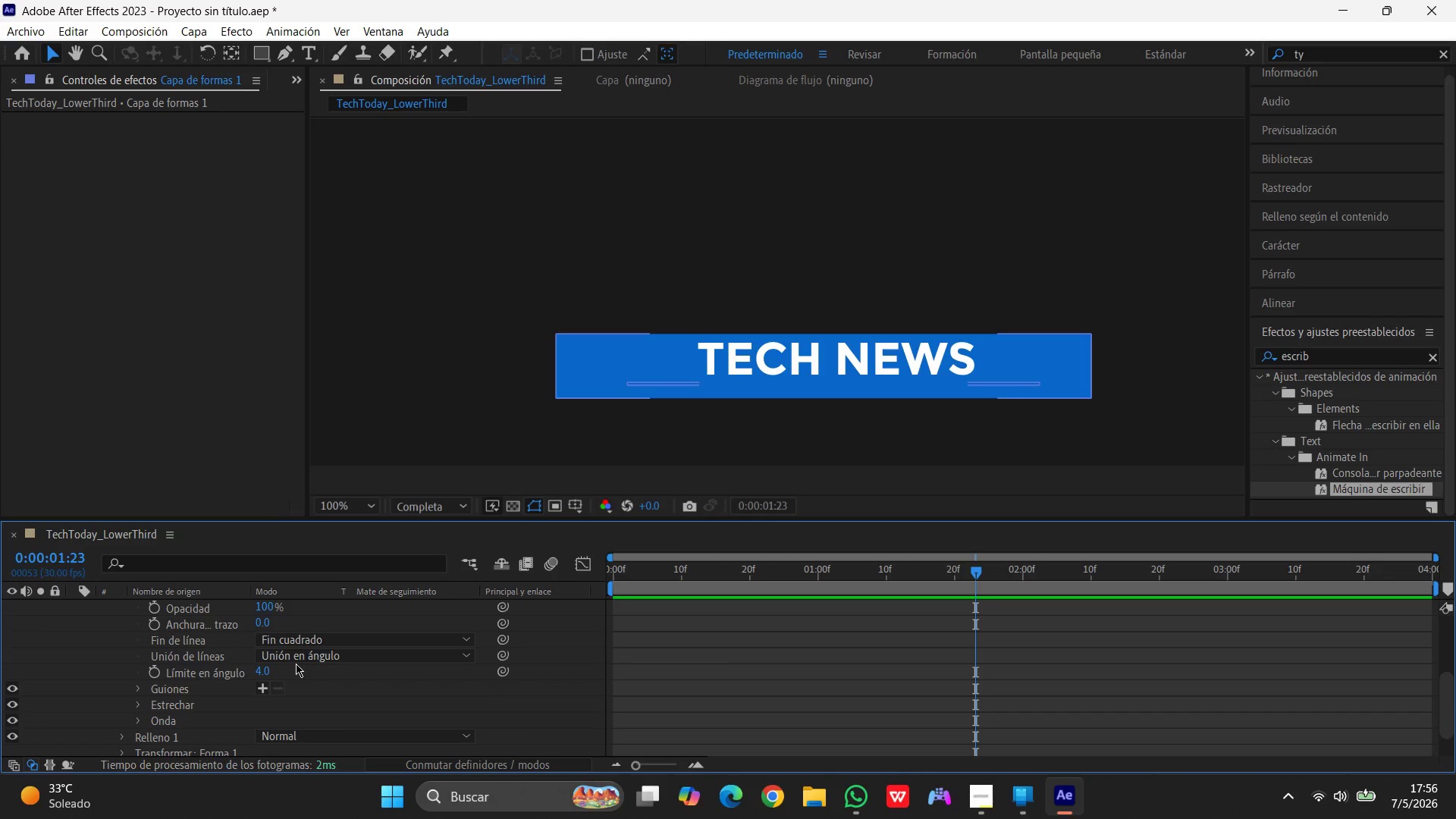 
scroll: coordinate [378, 692], scroll_direction: up, amount: 4.0
 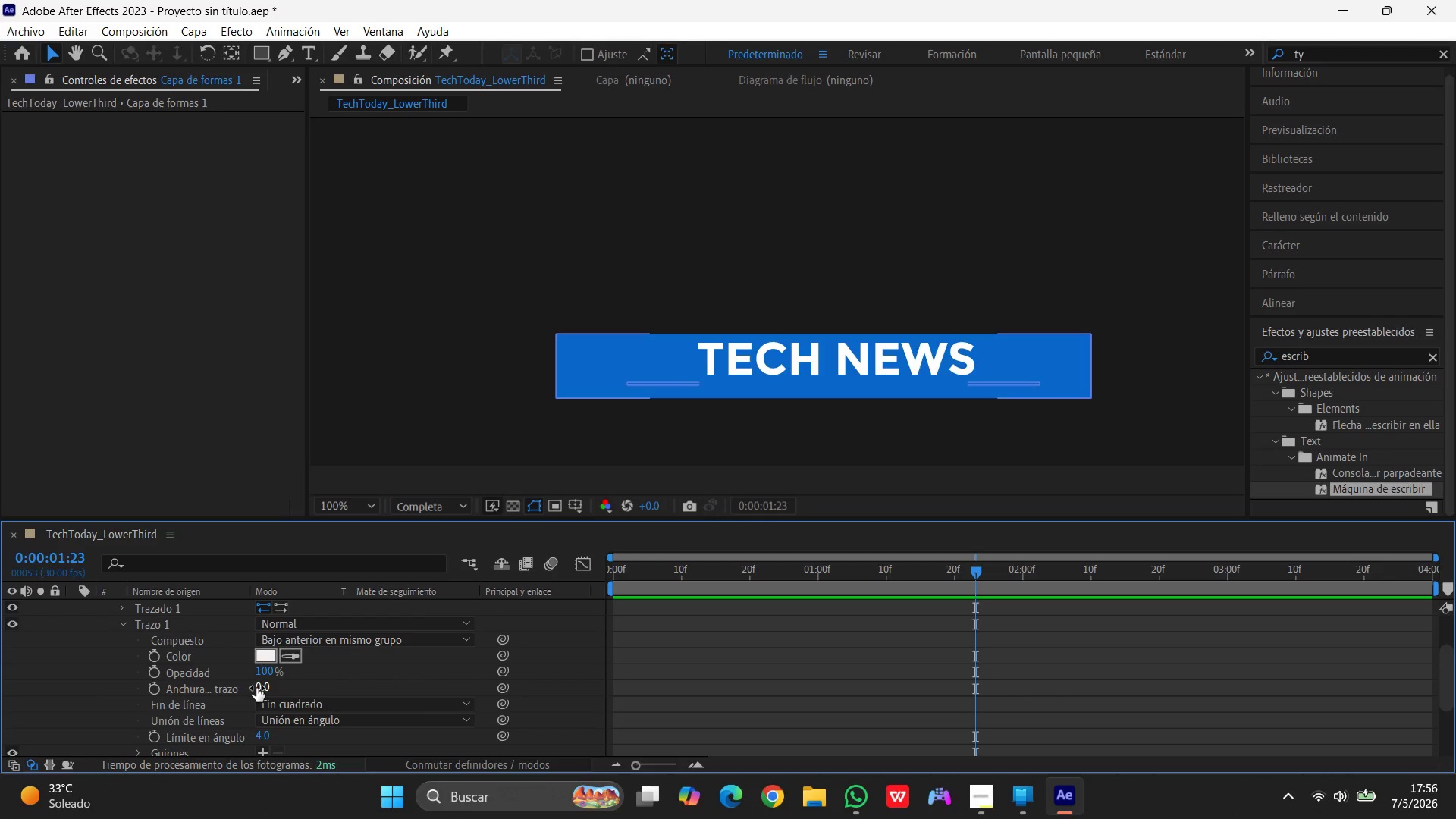 
wait(5.38)
 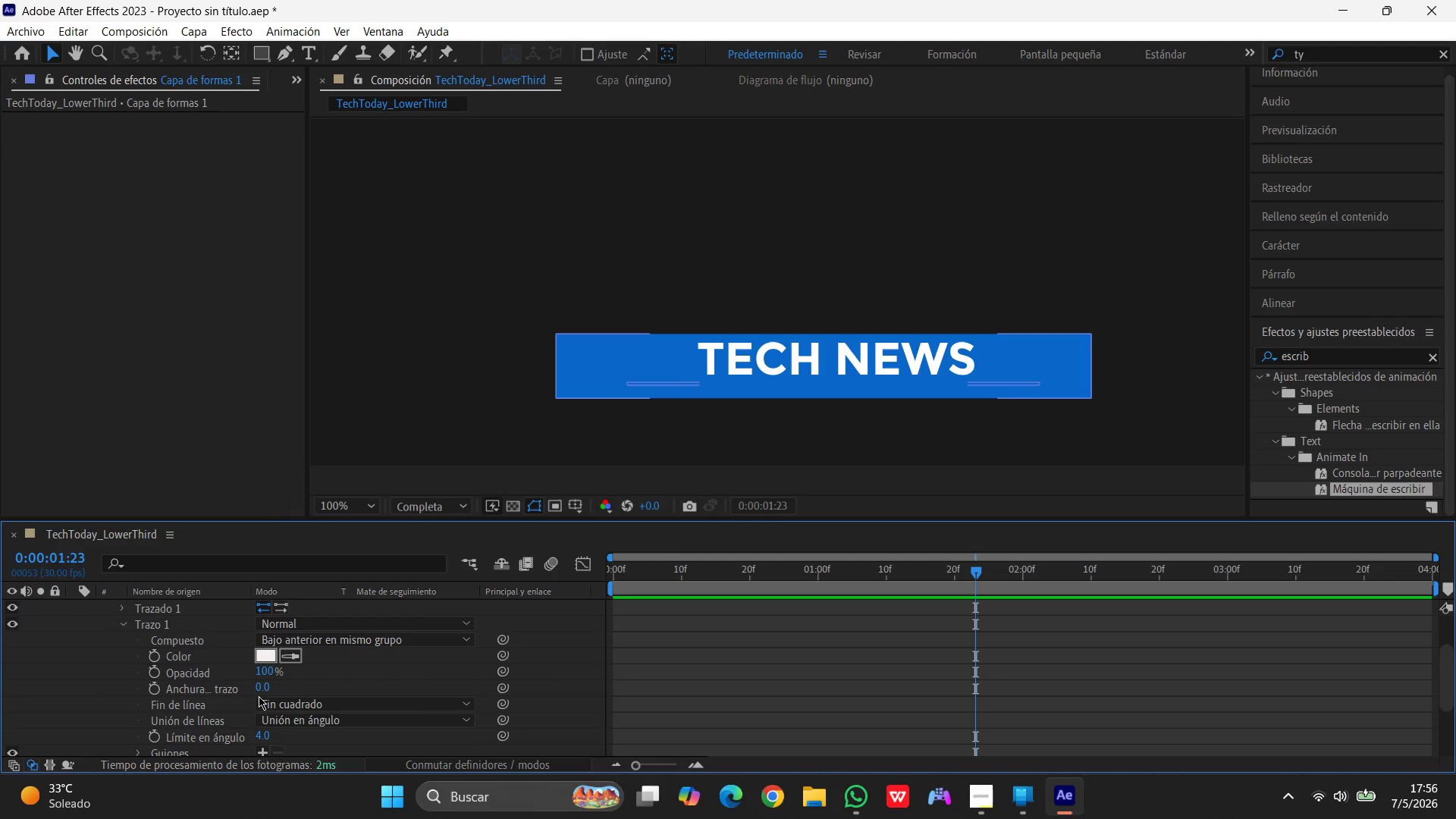 
left_click([256, 688])
 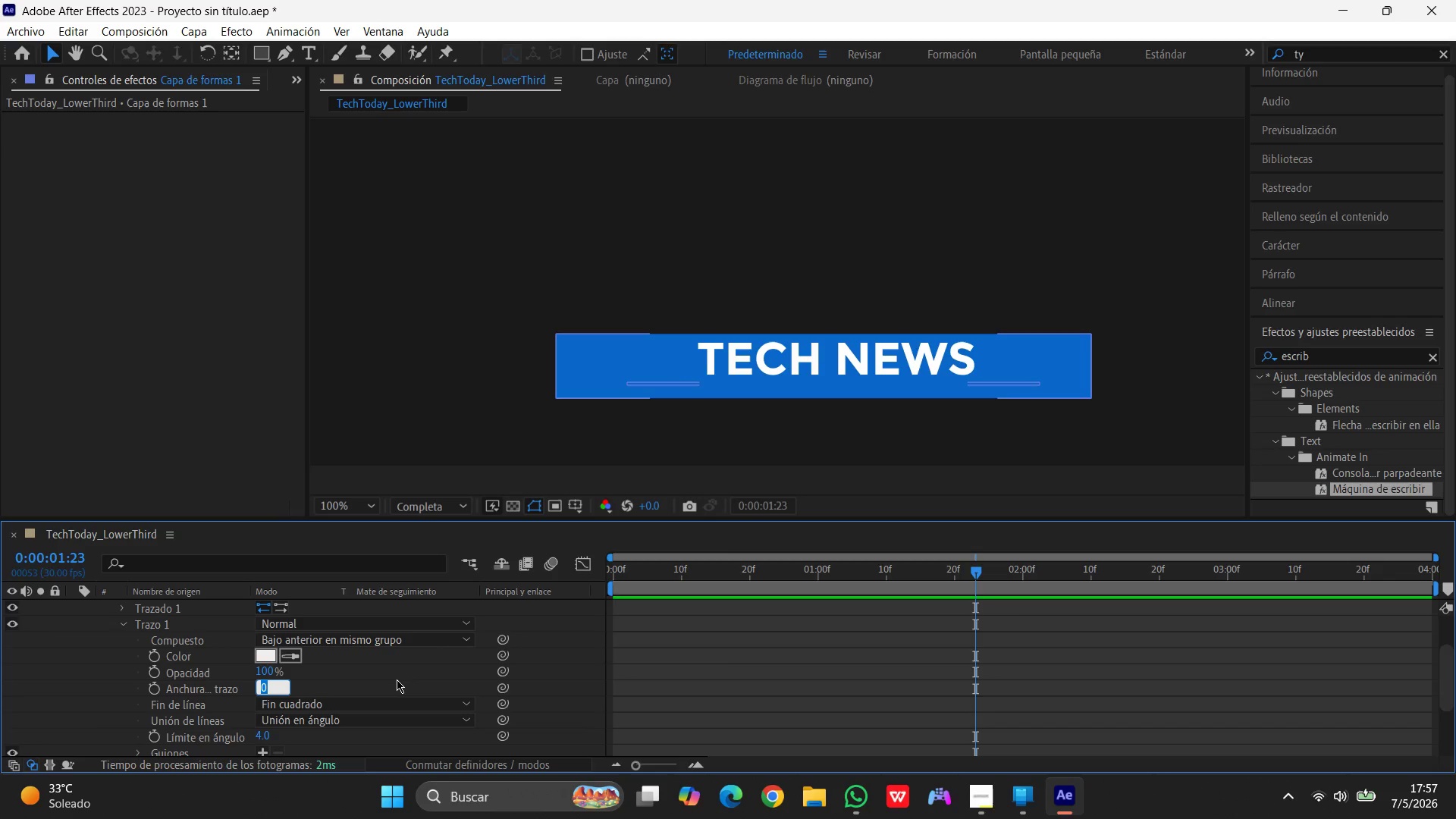 
key(Numpad8)
 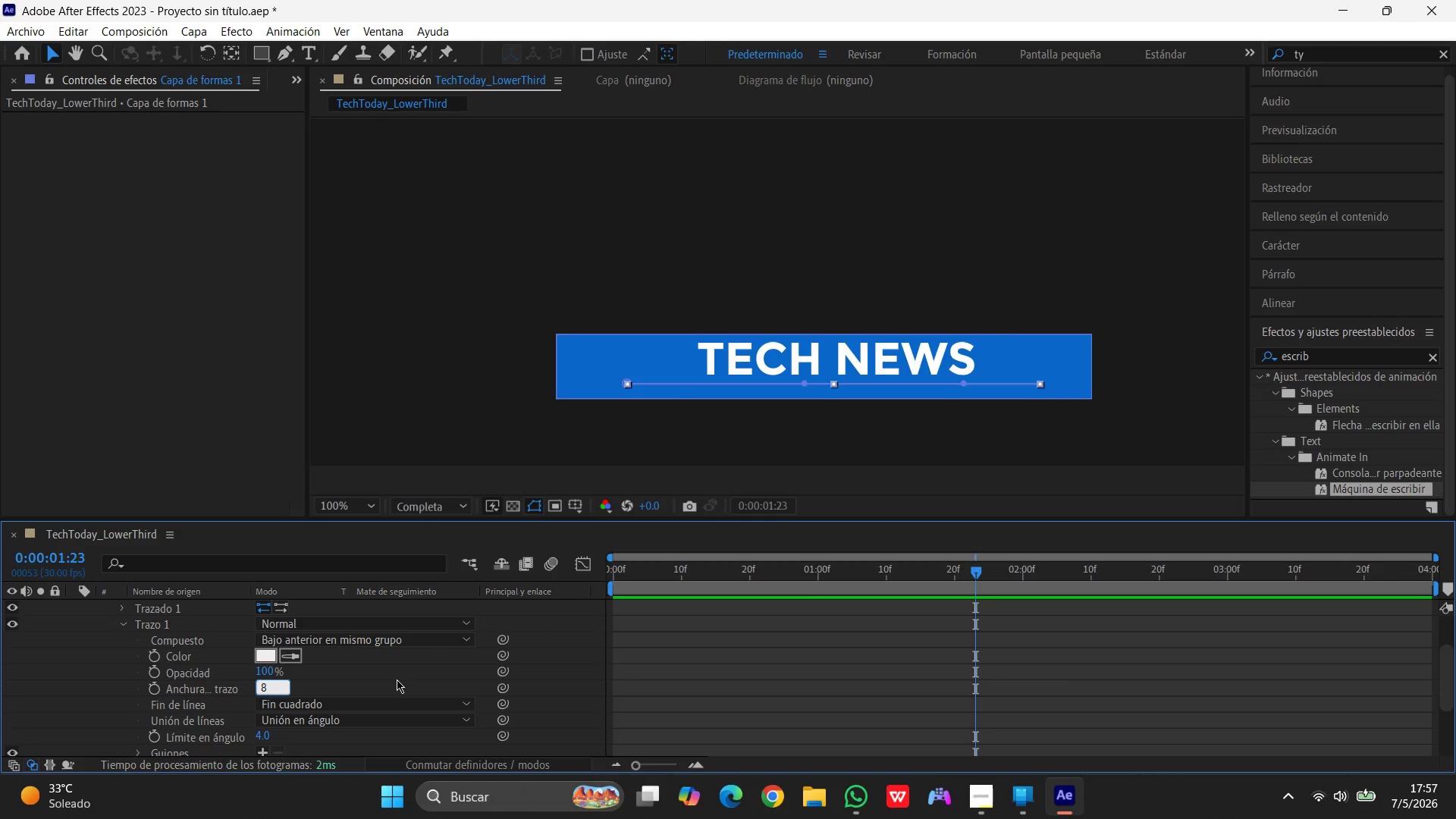 
key(Enter)
 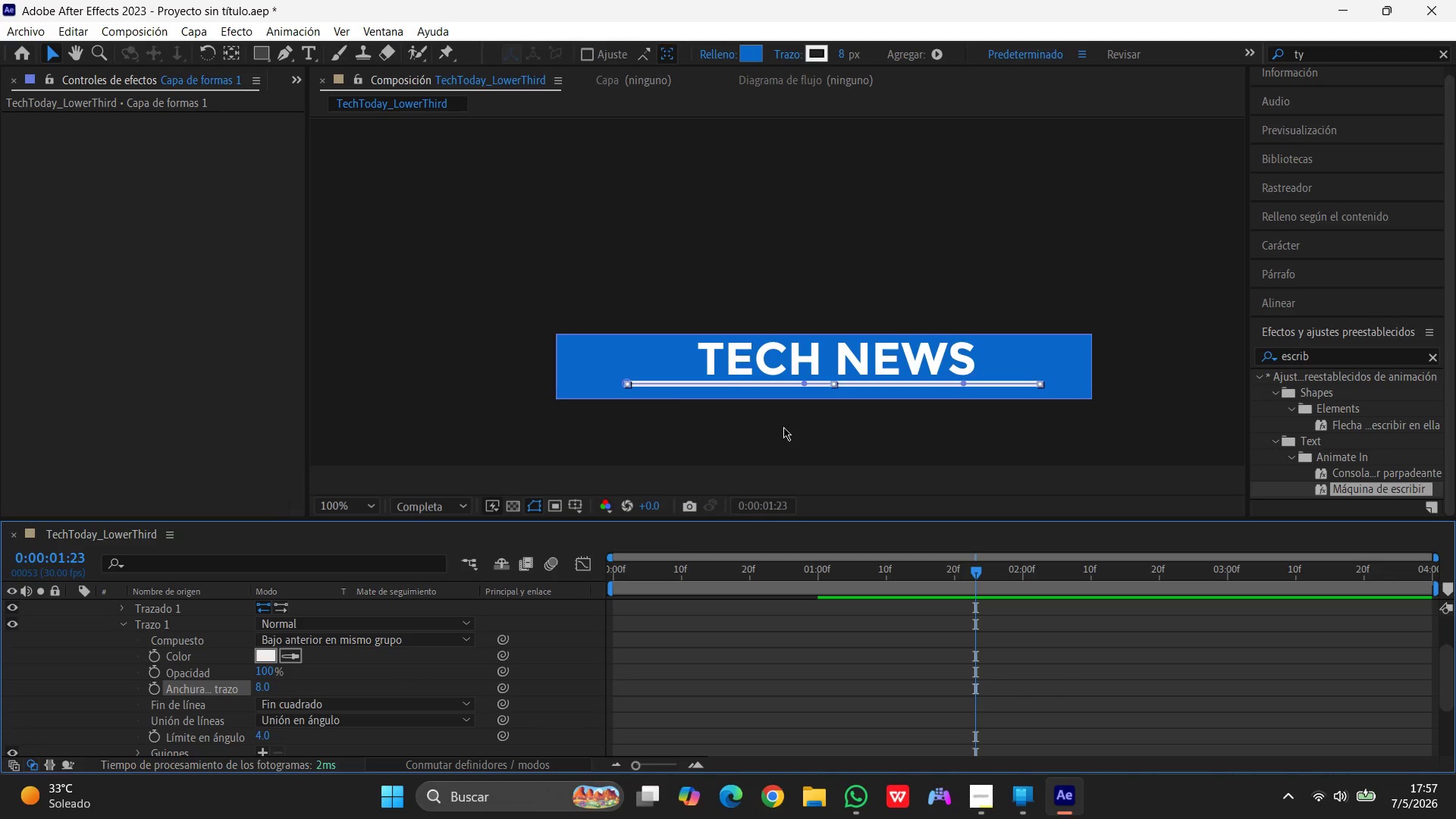 
left_click([783, 427])
 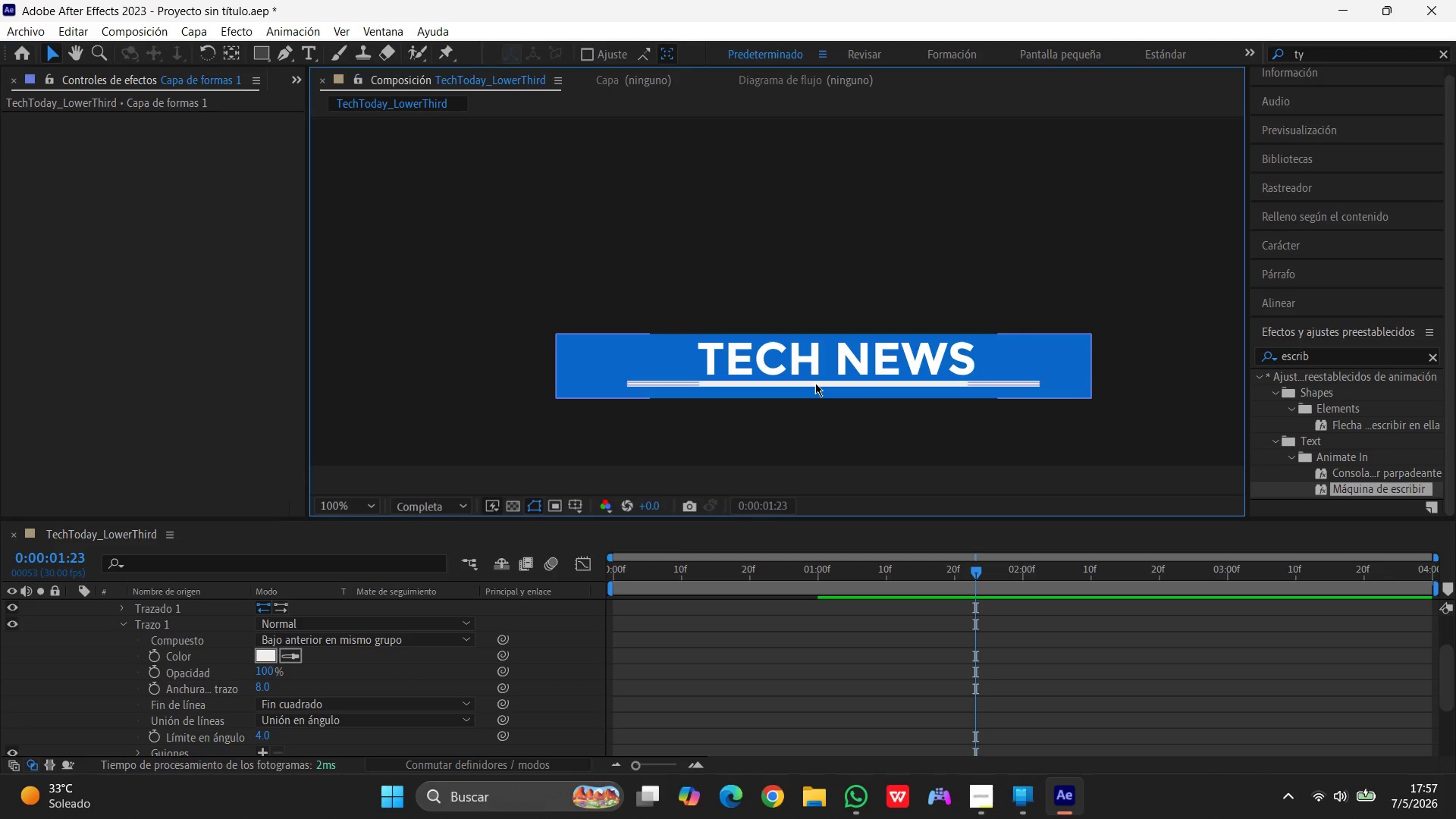 
left_click([815, 383])
 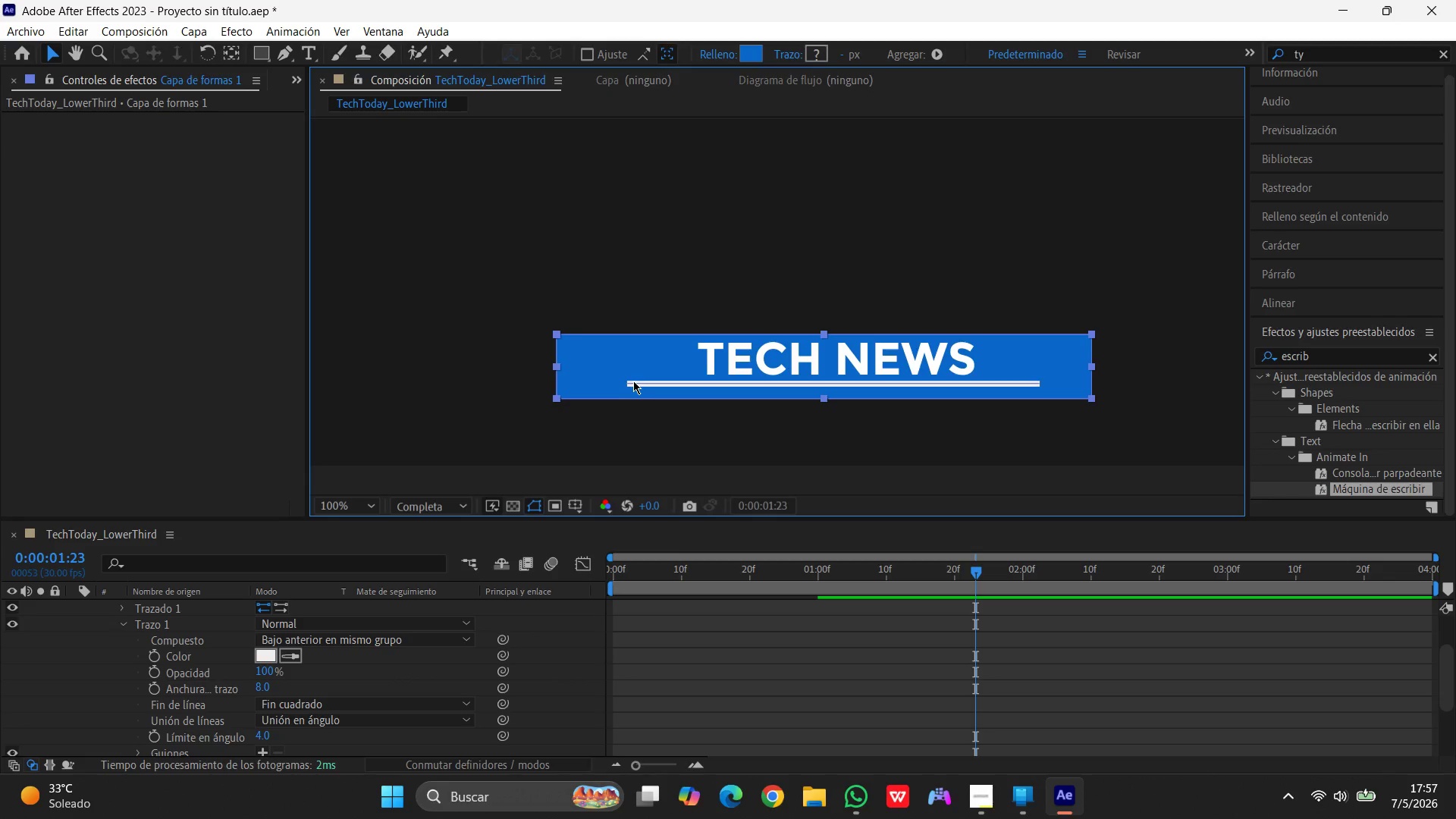 
left_click([633, 381])
 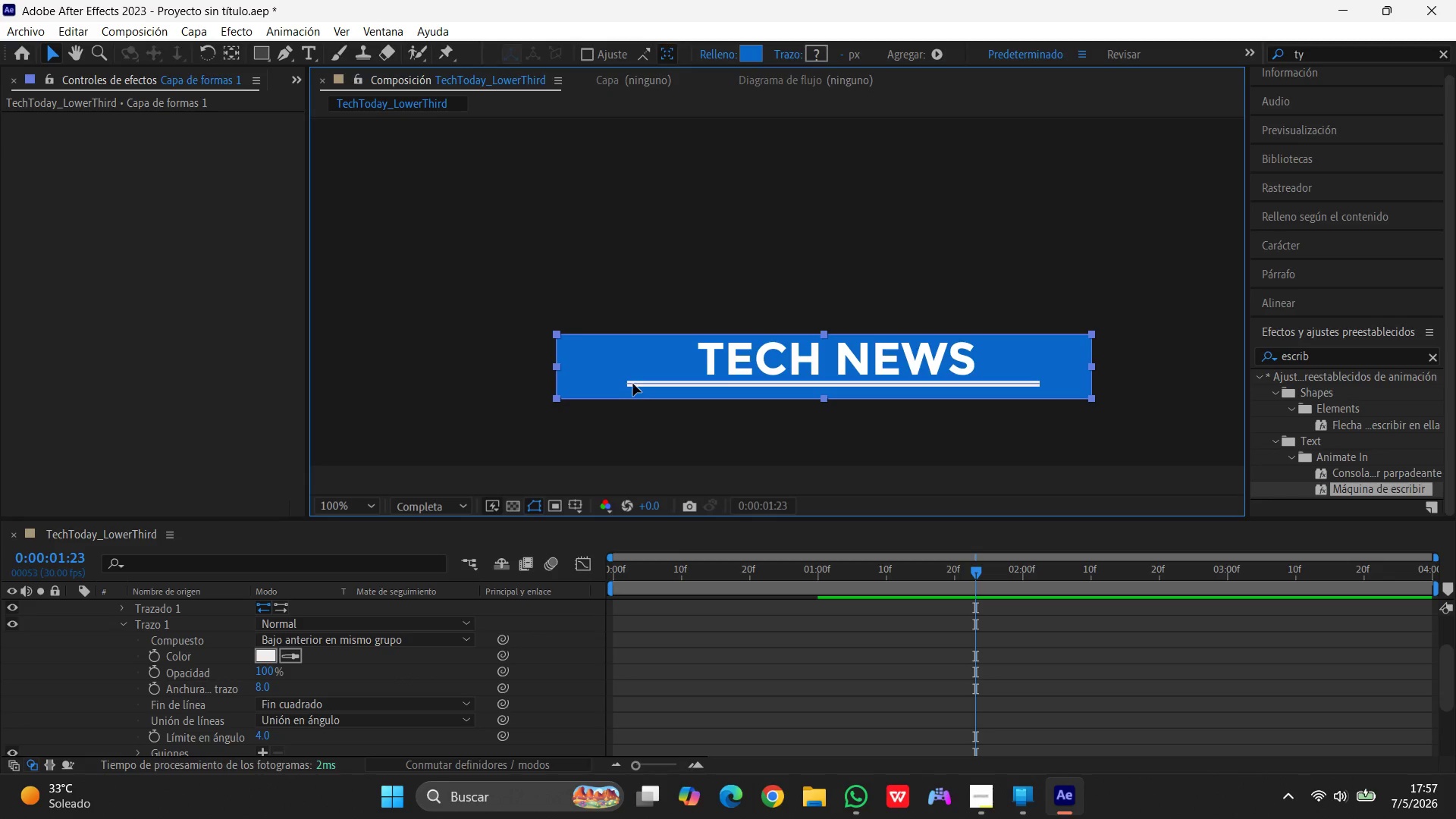 
double_click([633, 384])
 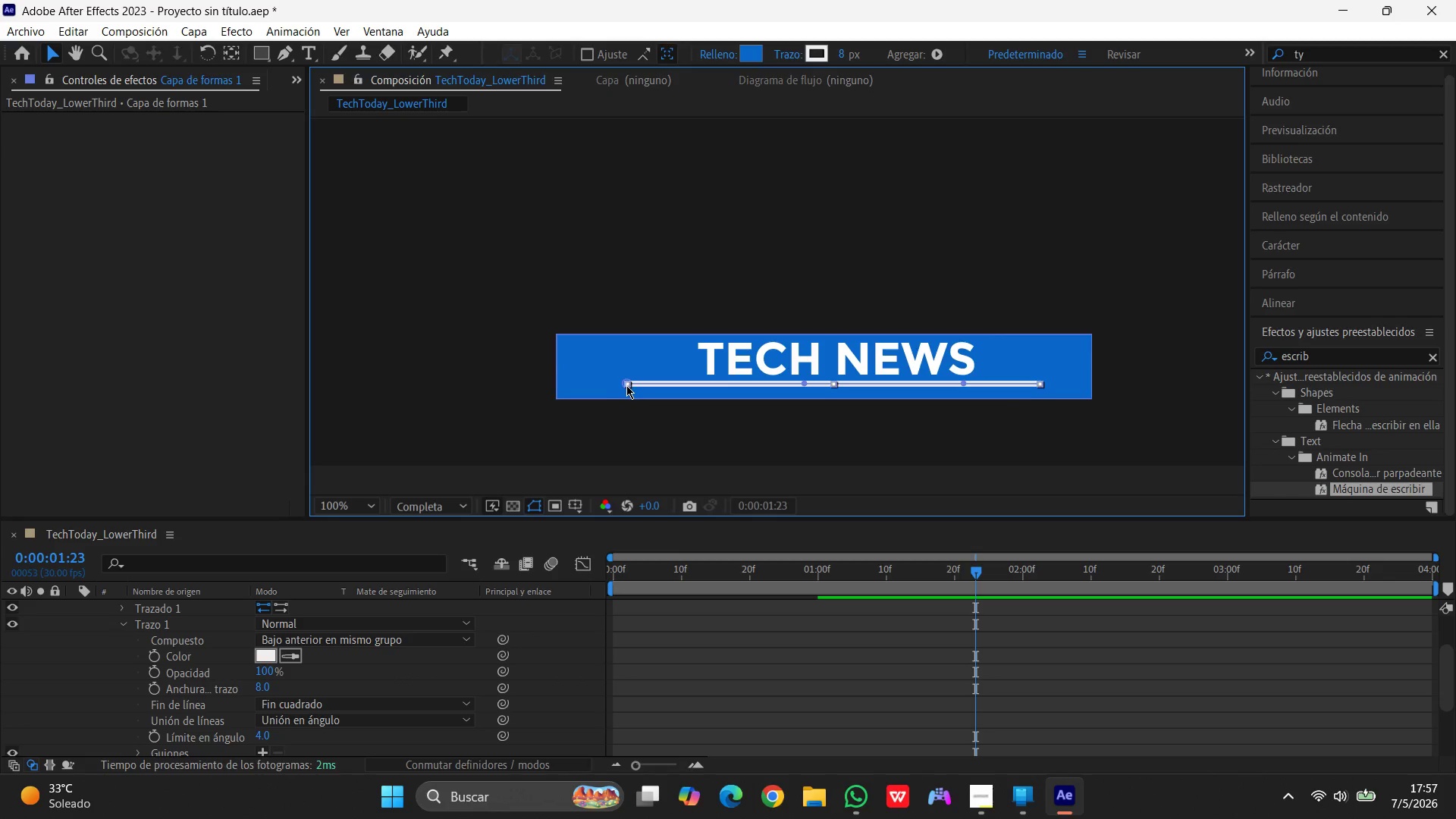 
left_click_drag(start_coordinate=[626, 385], to_coordinate=[728, 393])
 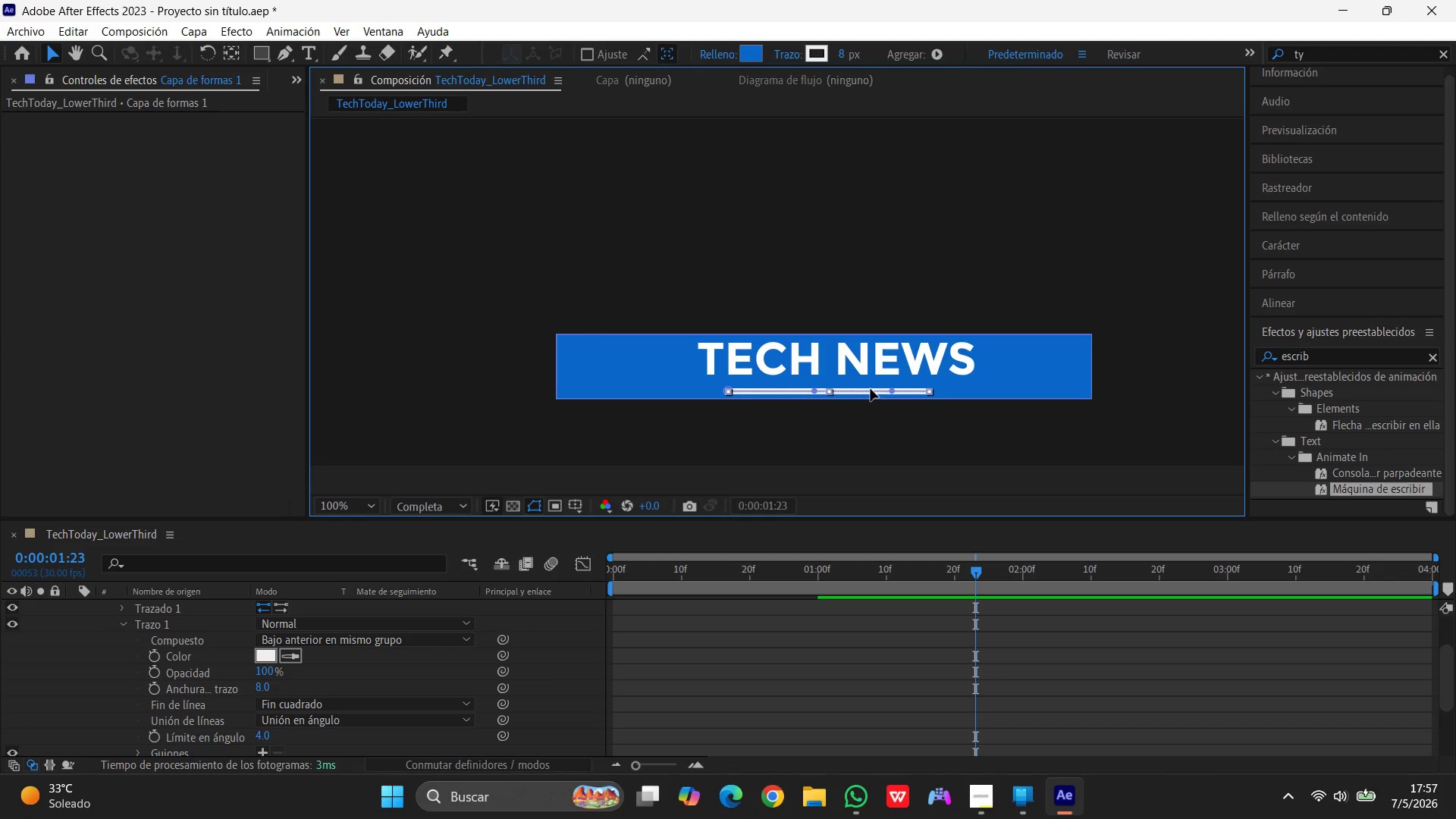 
left_click_drag(start_coordinate=[865, 391], to_coordinate=[883, 382])
 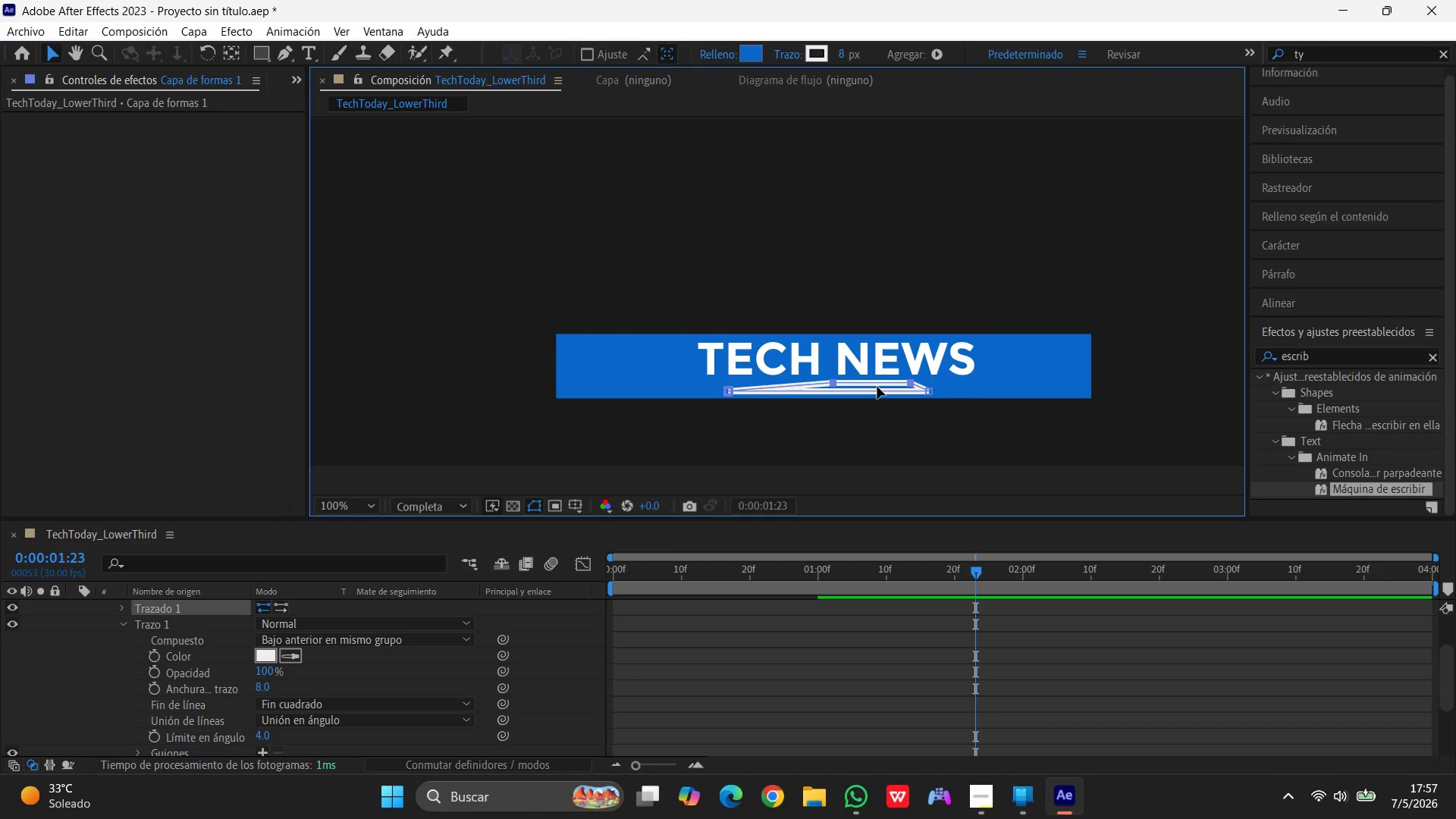 
key(Backspace)
 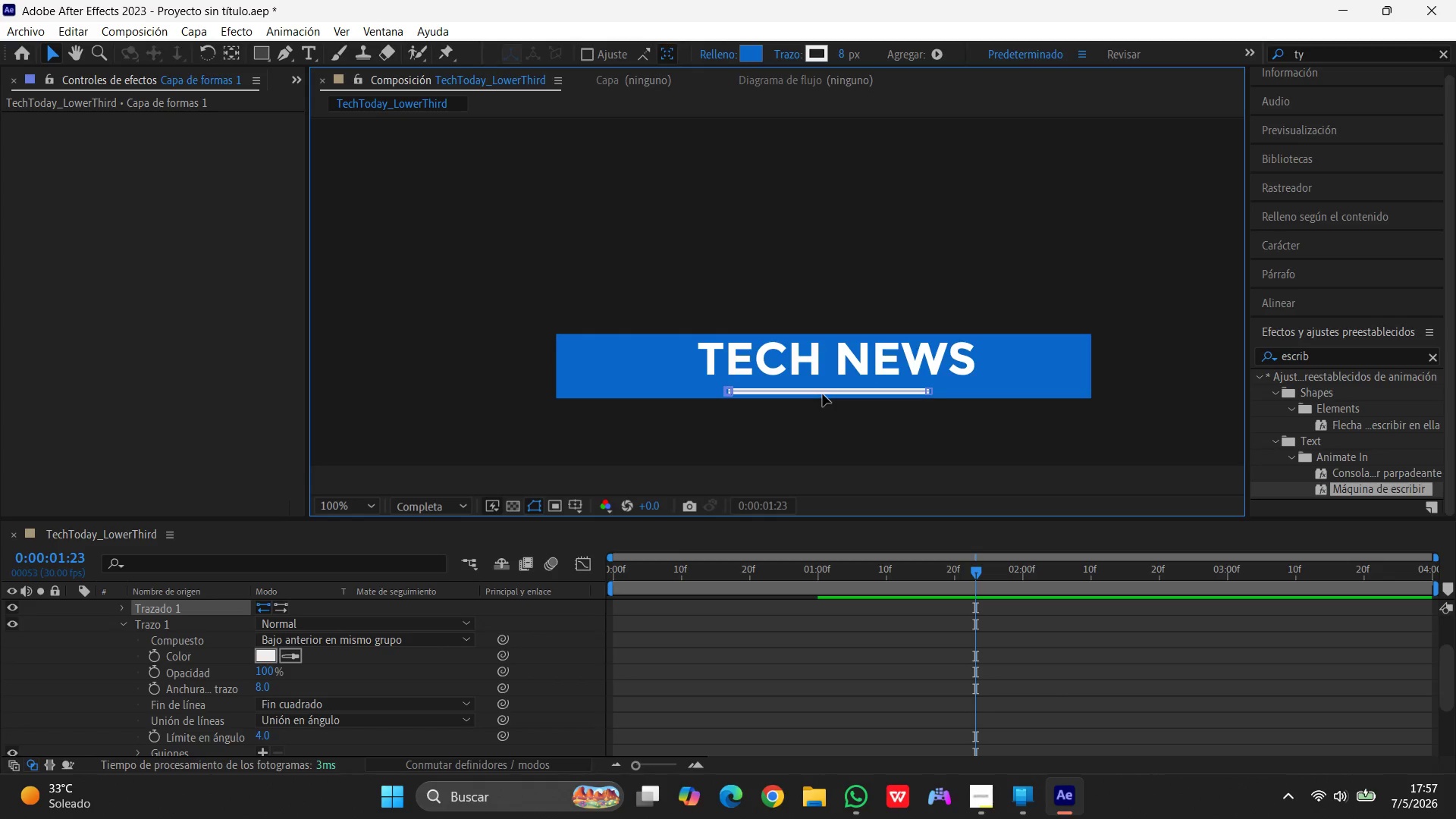 
left_click_drag(start_coordinate=[823, 392], to_coordinate=[863, 388])
 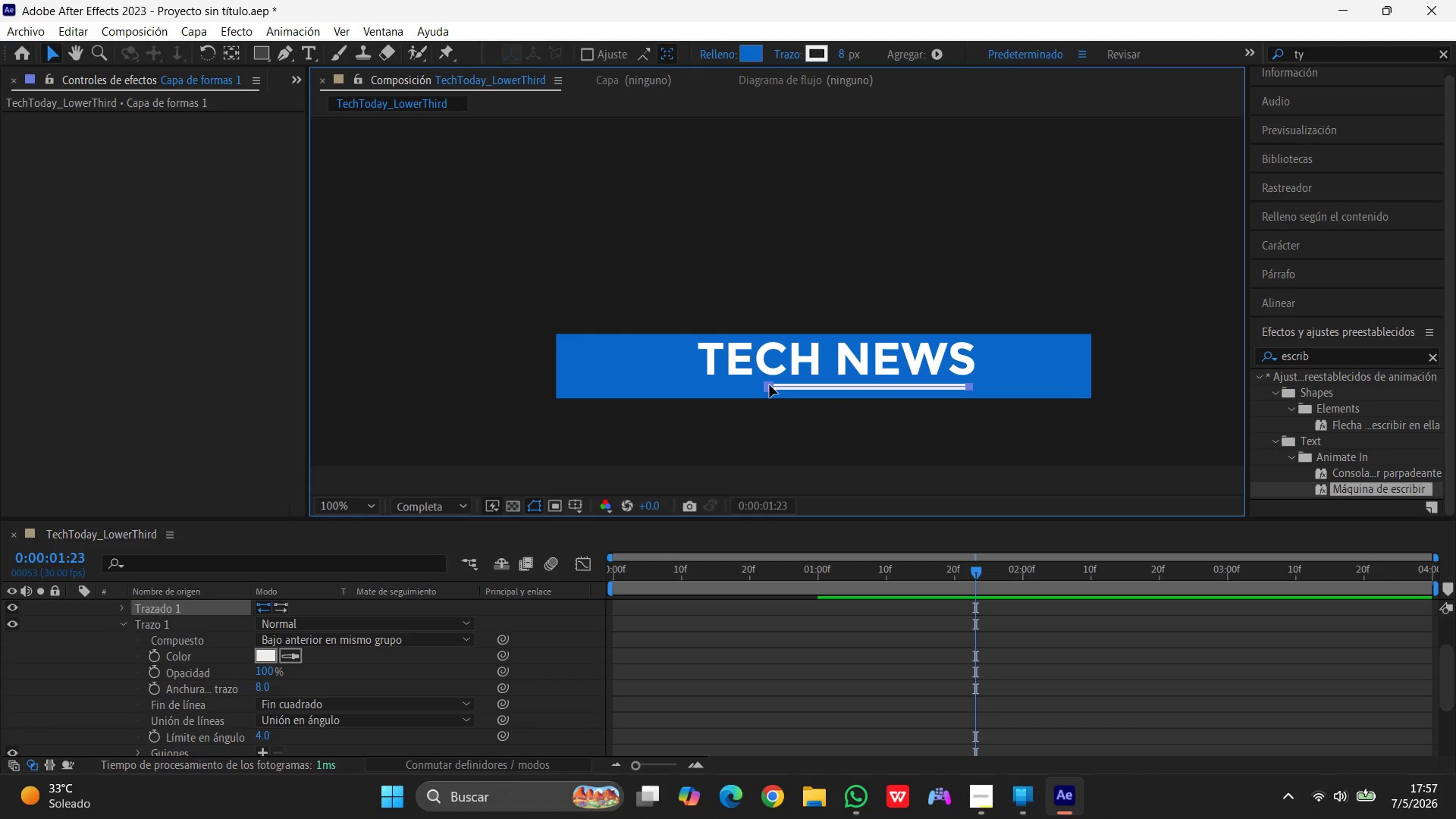 
left_click_drag(start_coordinate=[770, 387], to_coordinate=[806, 384])
 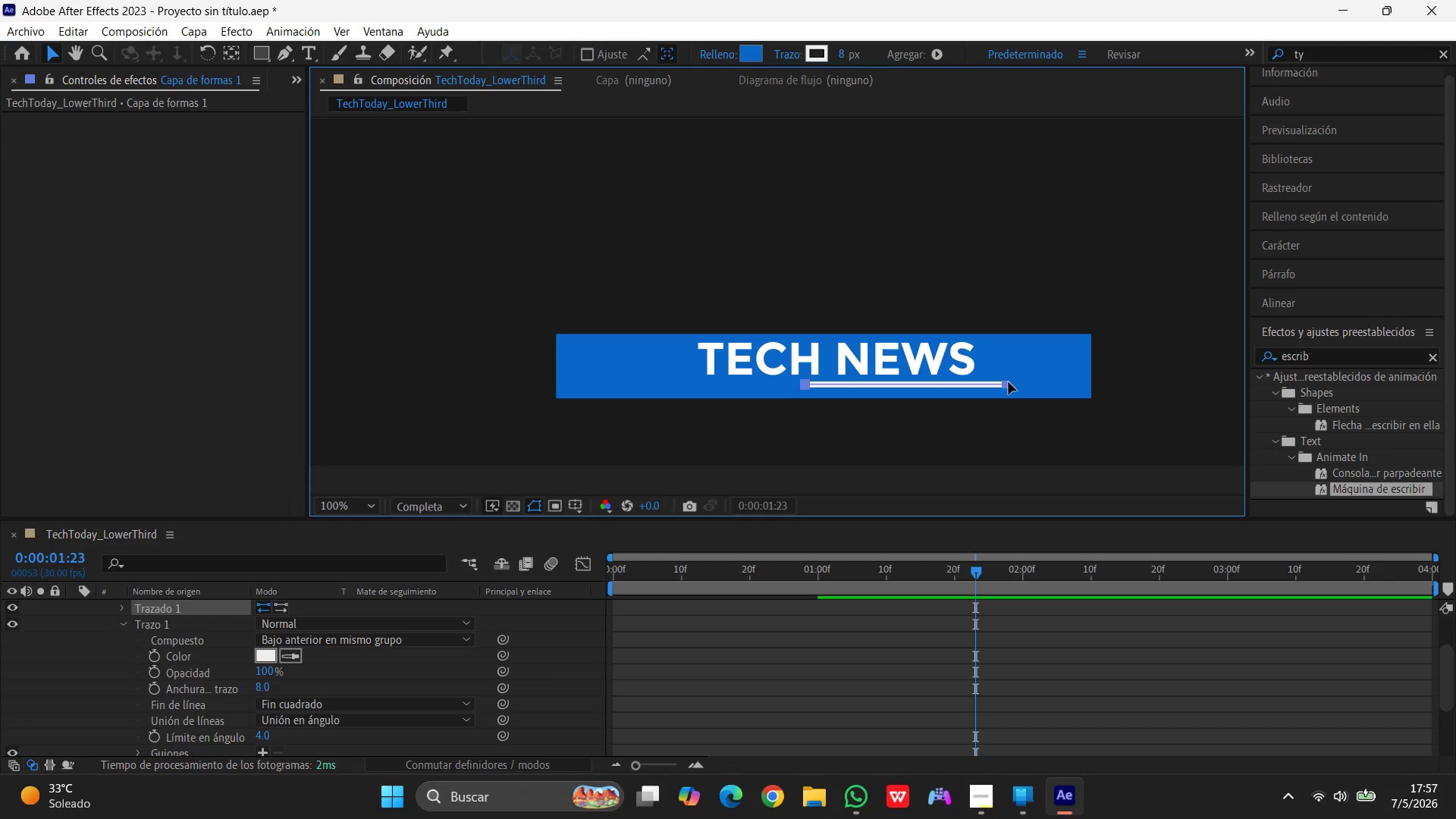 
left_click_drag(start_coordinate=[1009, 383], to_coordinate=[984, 384])
 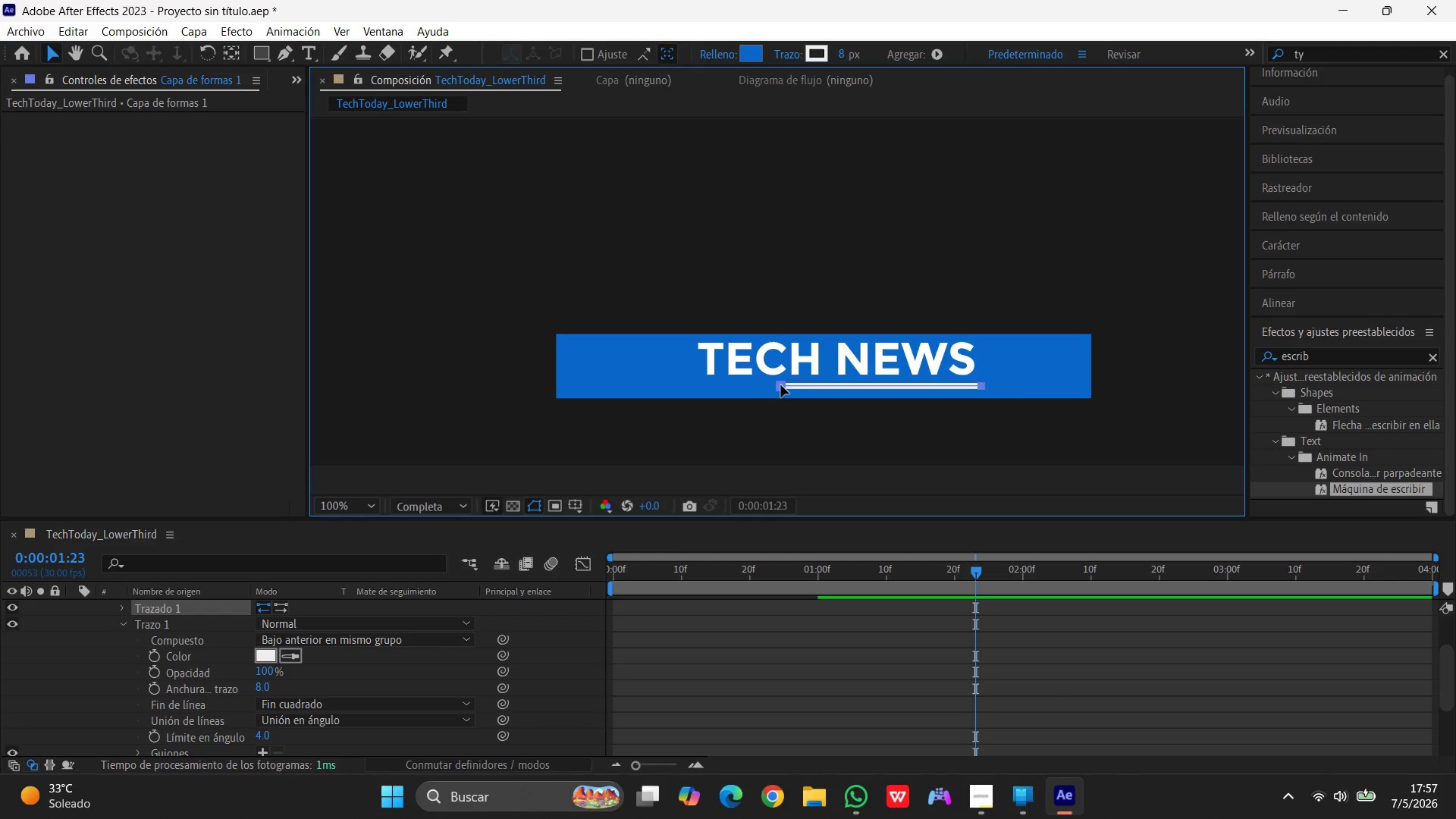 
left_click_drag(start_coordinate=[782, 385], to_coordinate=[808, 388])
 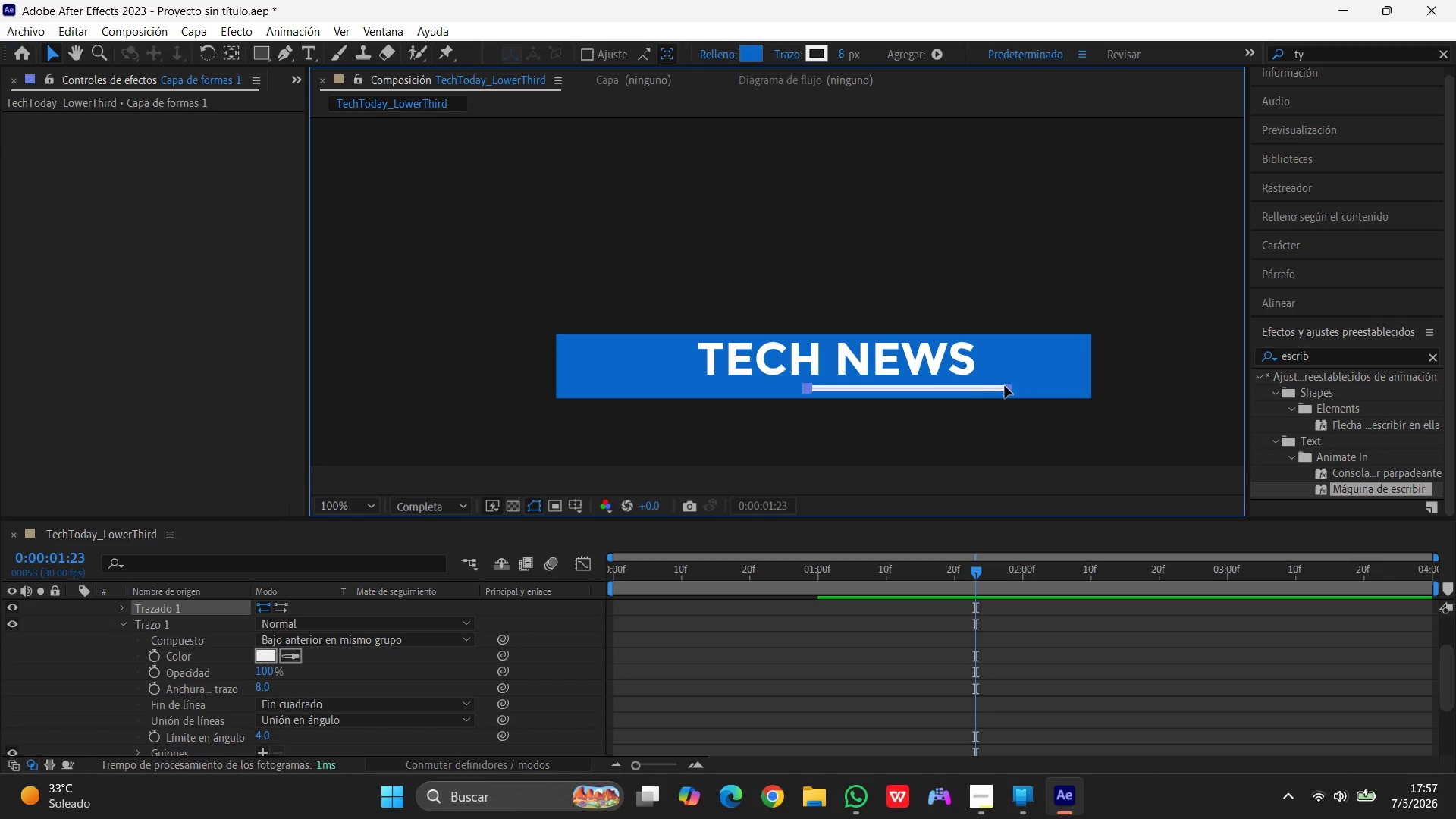 
left_click_drag(start_coordinate=[1006, 386], to_coordinate=[695, 385])
 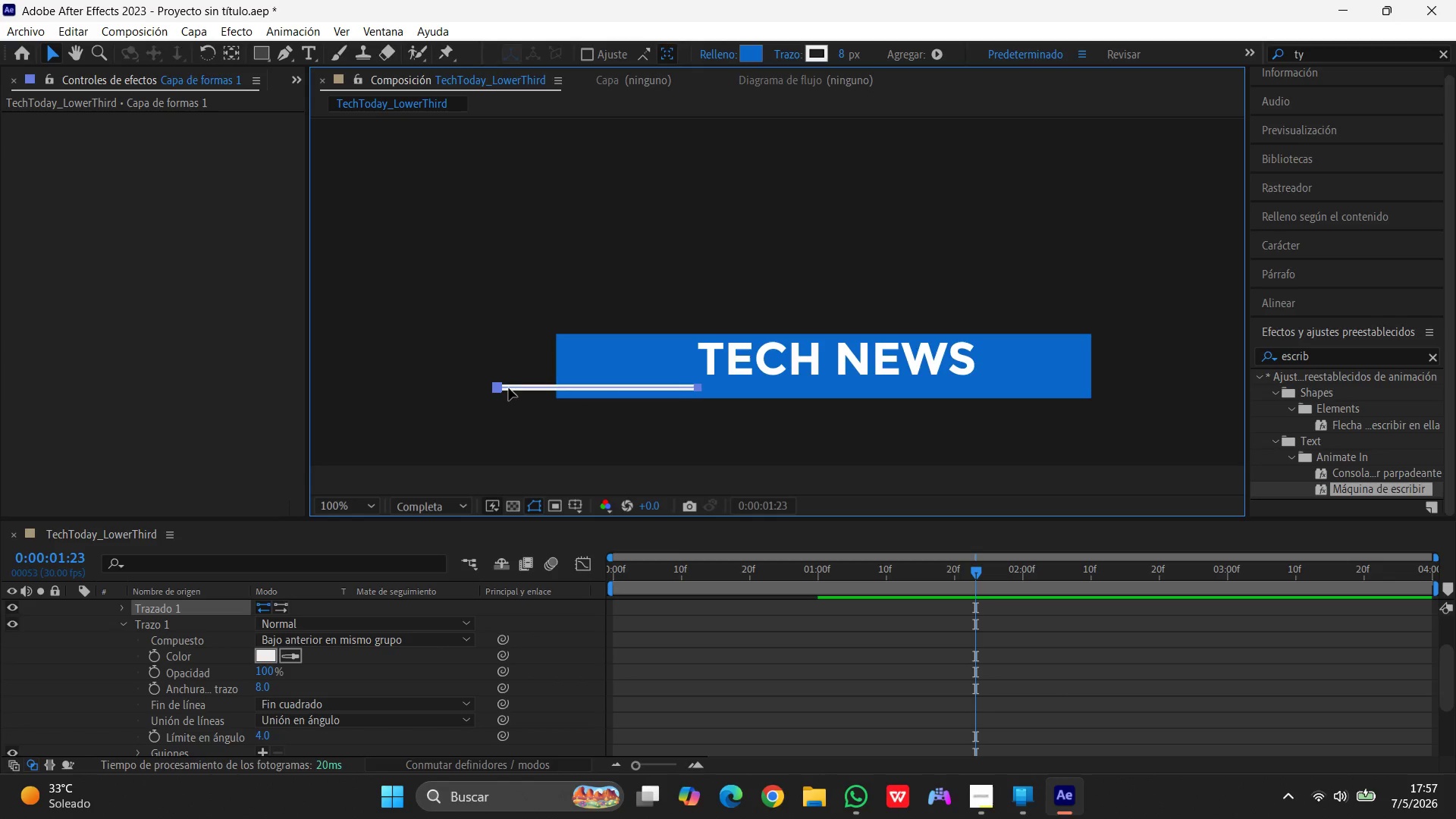 
left_click_drag(start_coordinate=[508, 391], to_coordinate=[795, 391])
 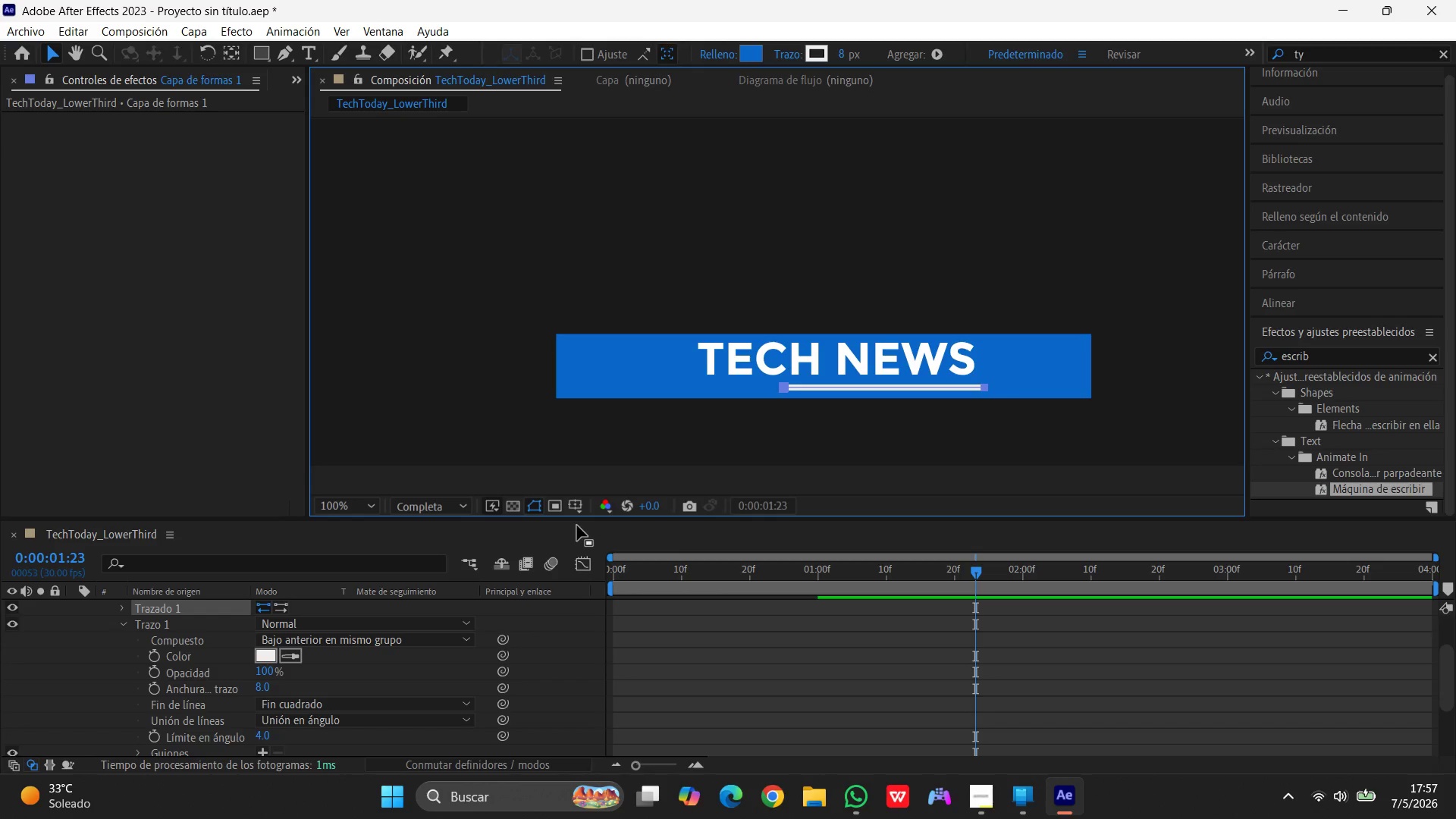 
wait(11.8)
 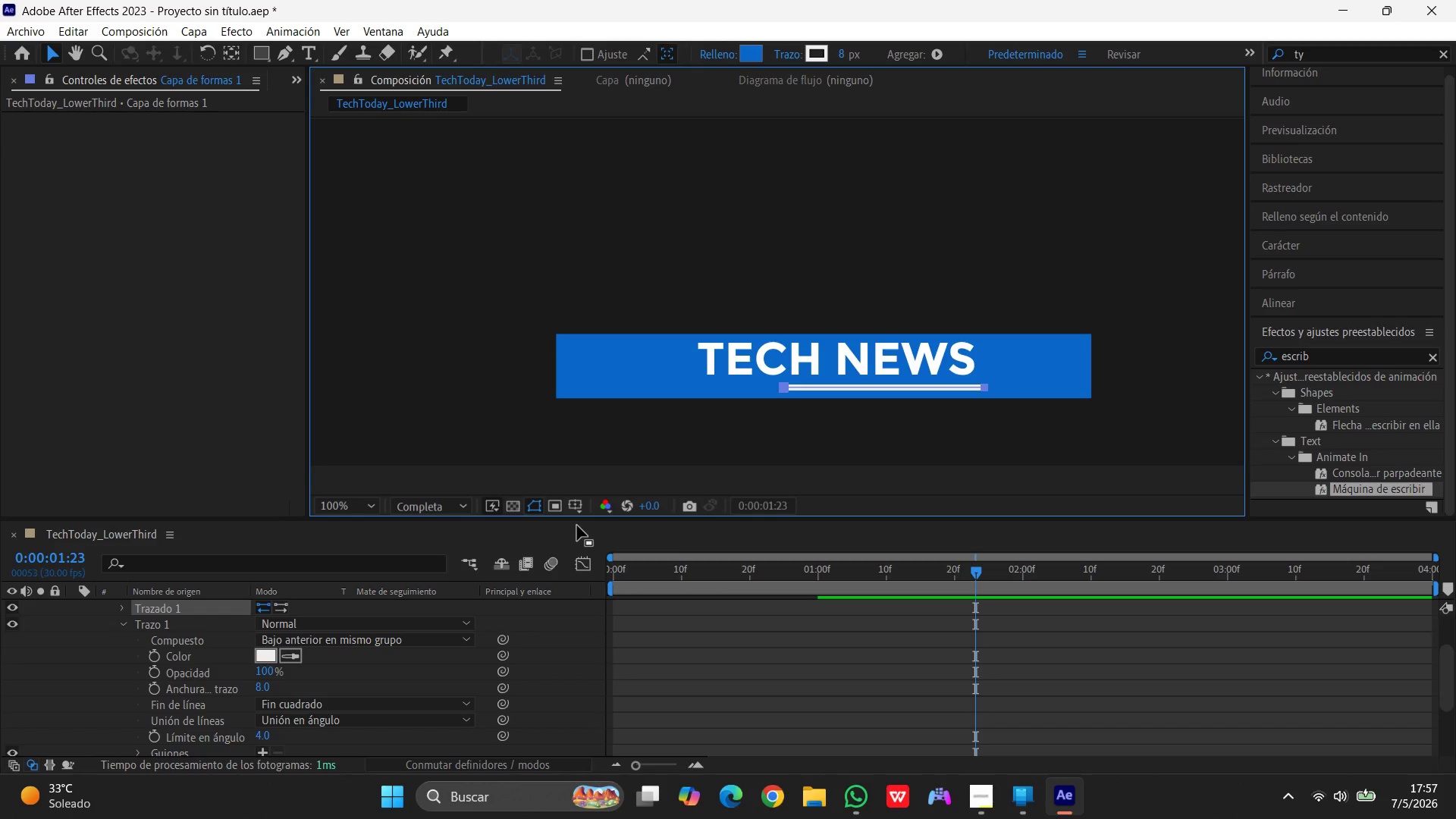 
left_click([129, 626])
 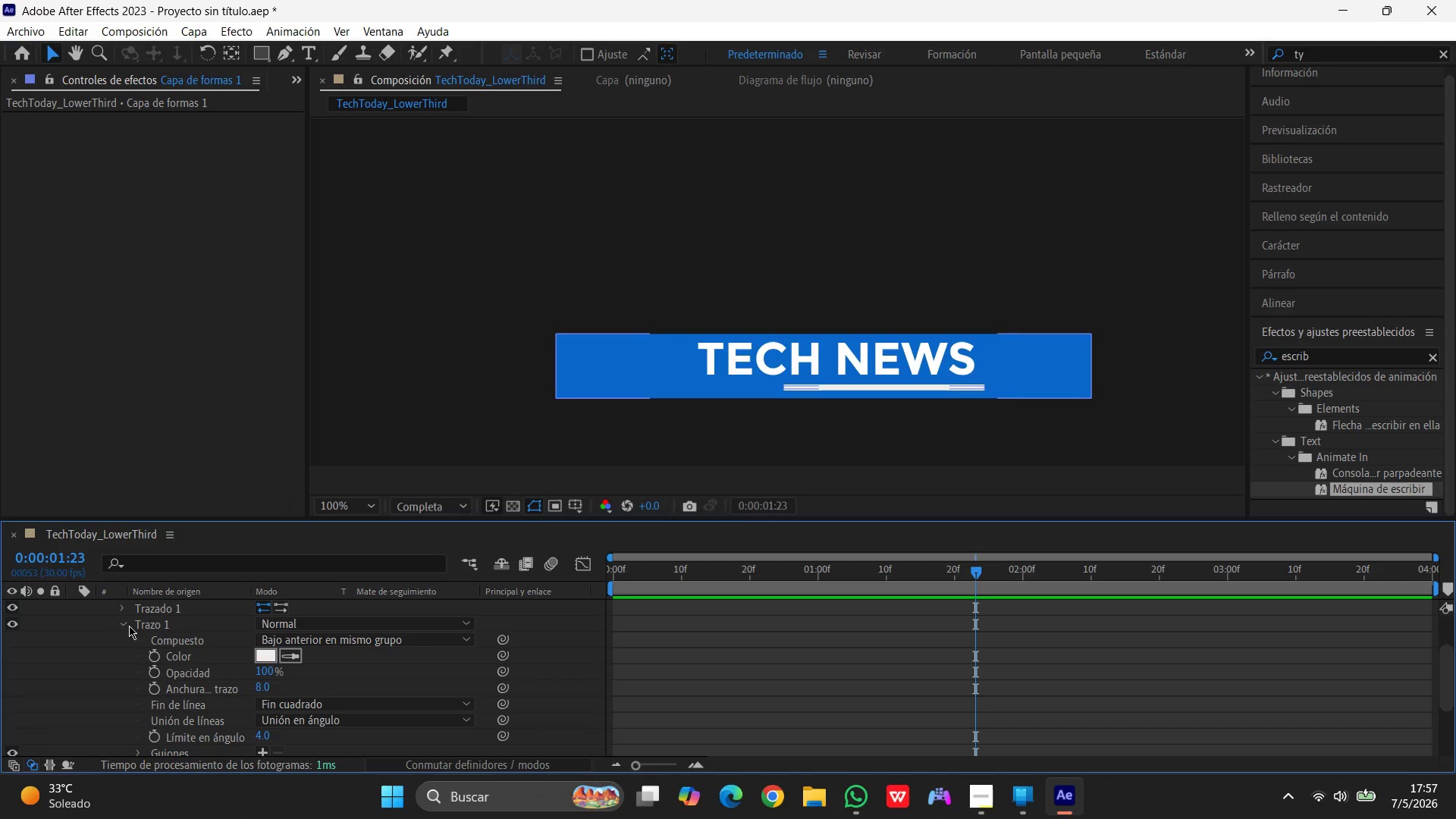 
left_click([129, 626])
 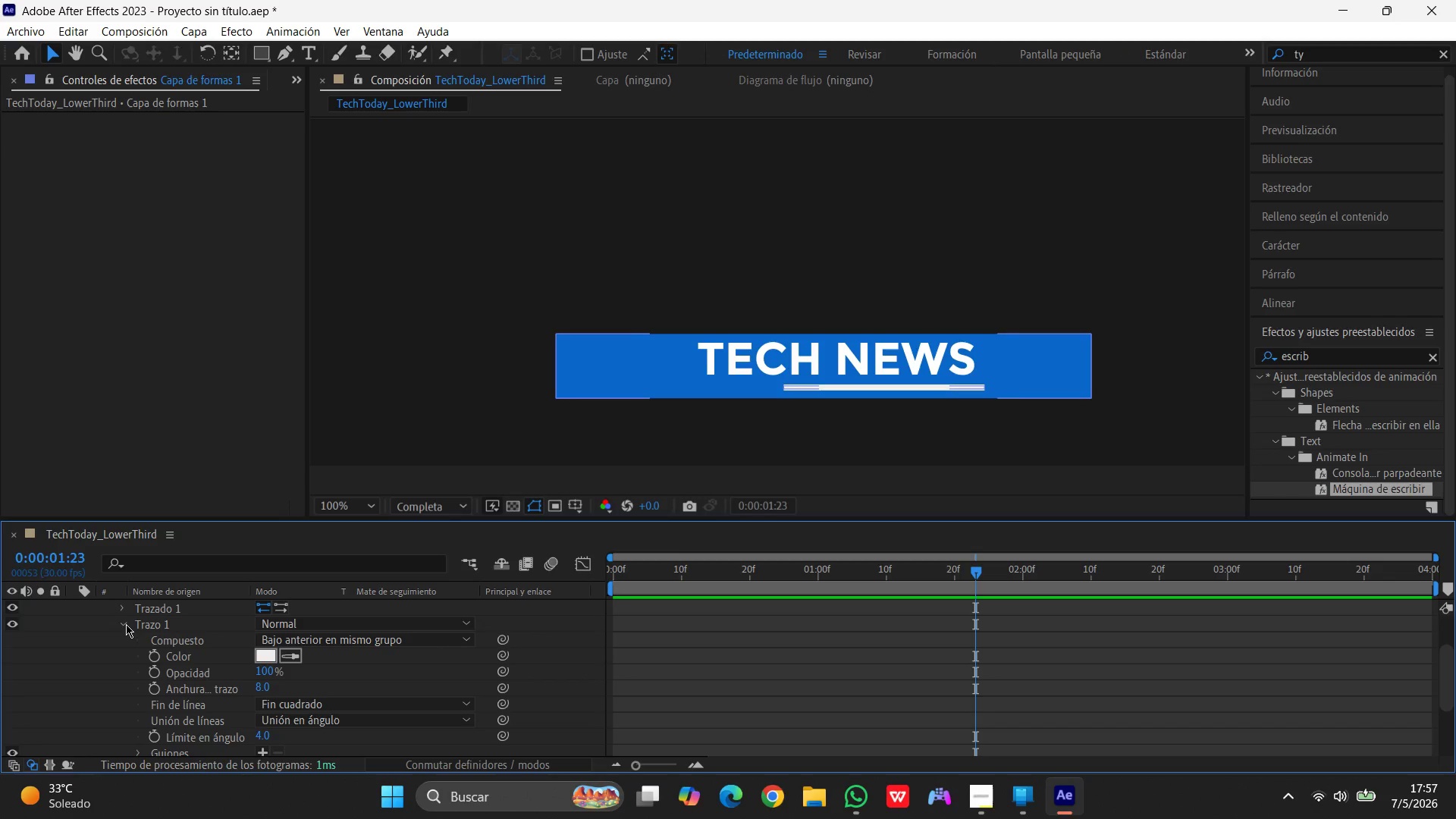 
left_click([126, 624])
 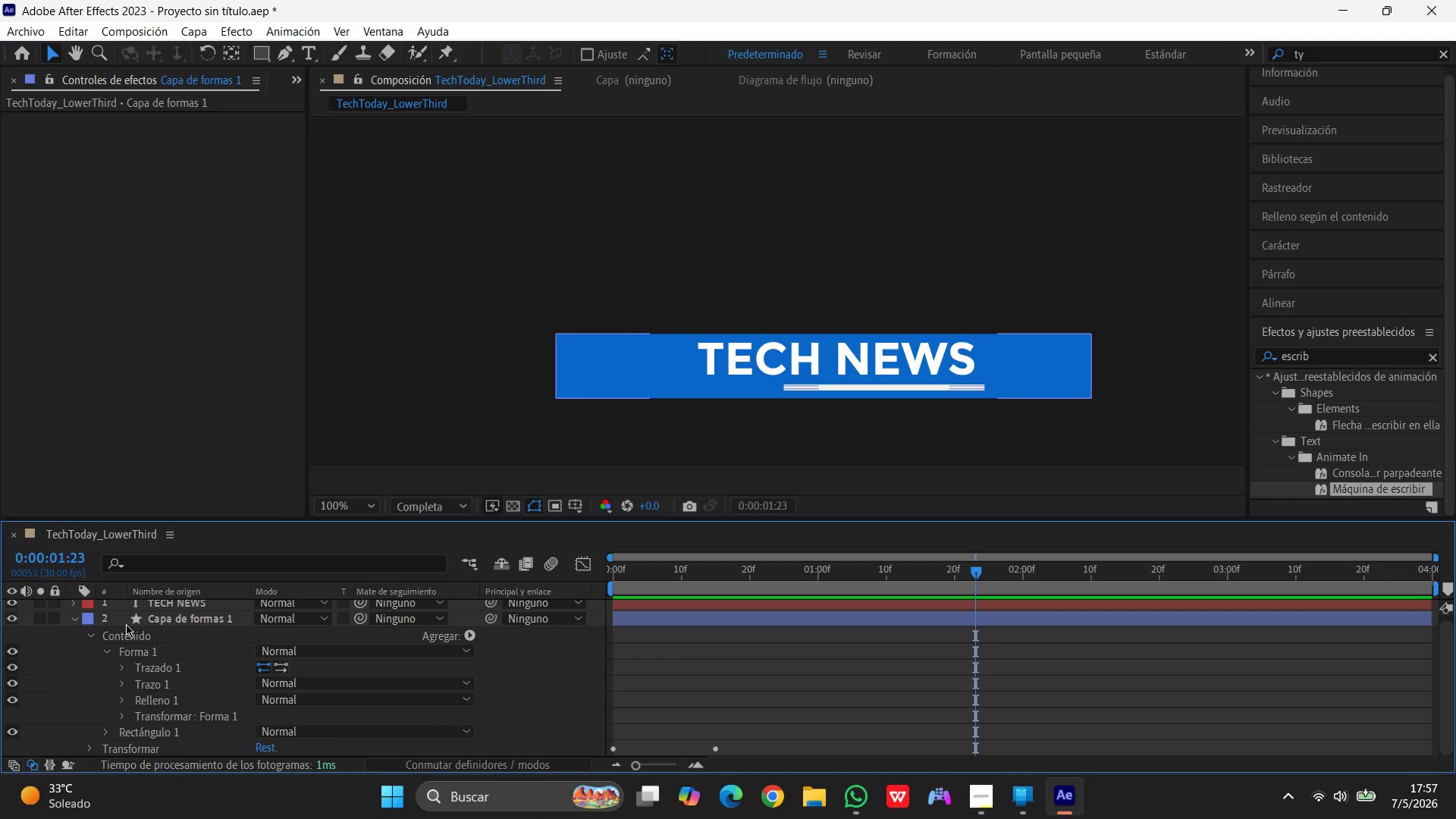 
left_click([126, 624])
 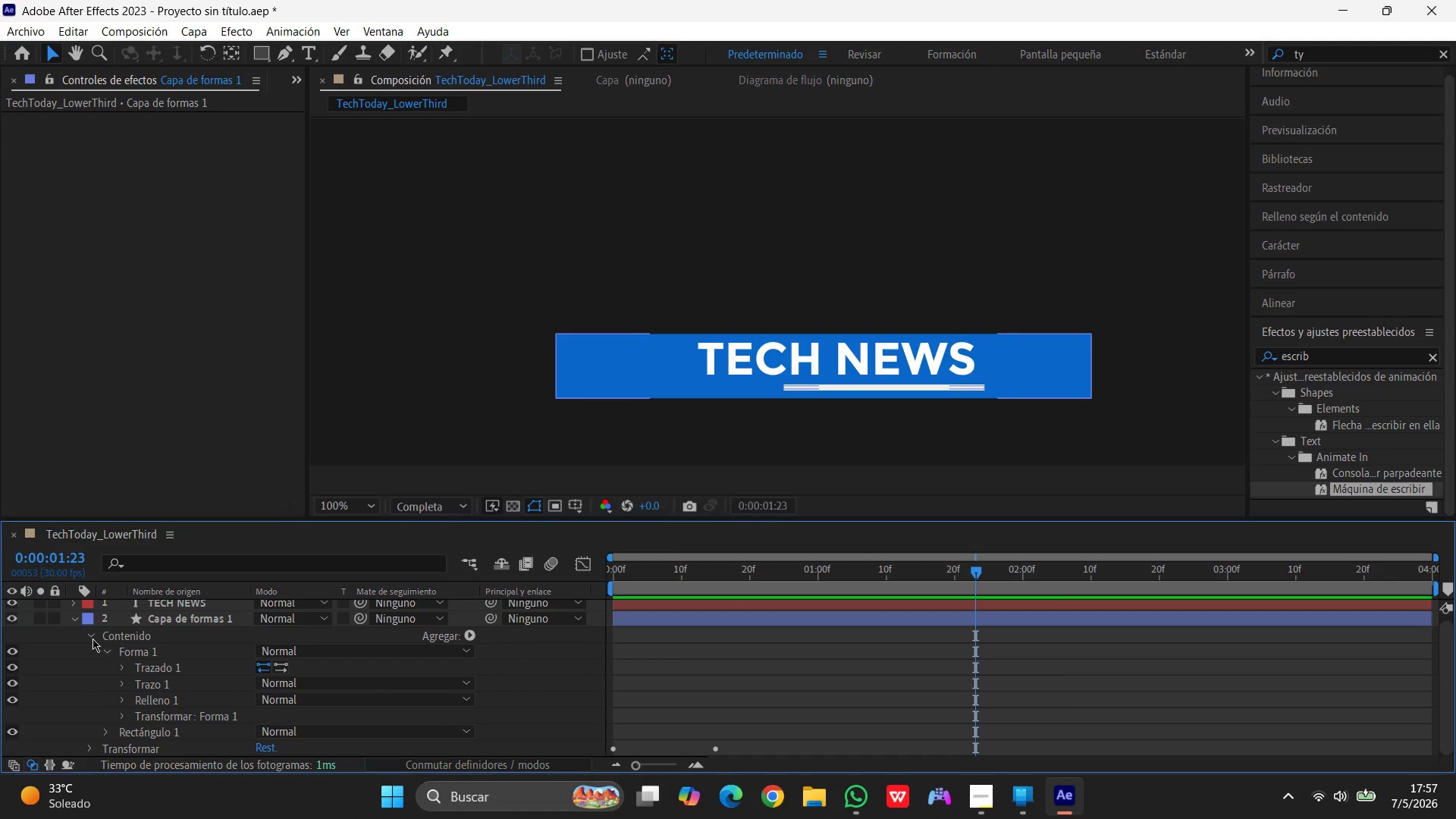 
left_click([92, 635])
 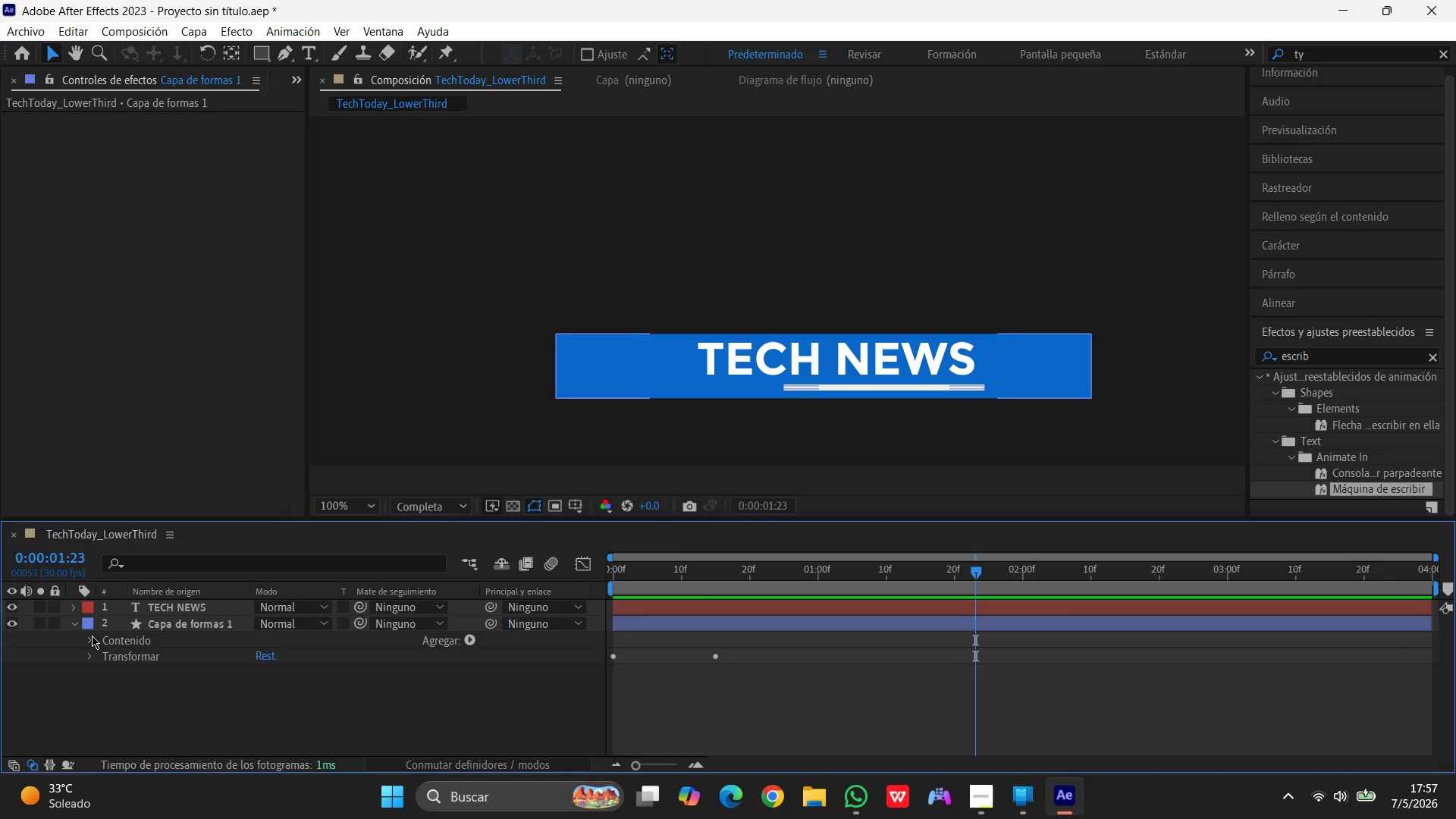 
left_click([92, 635])
 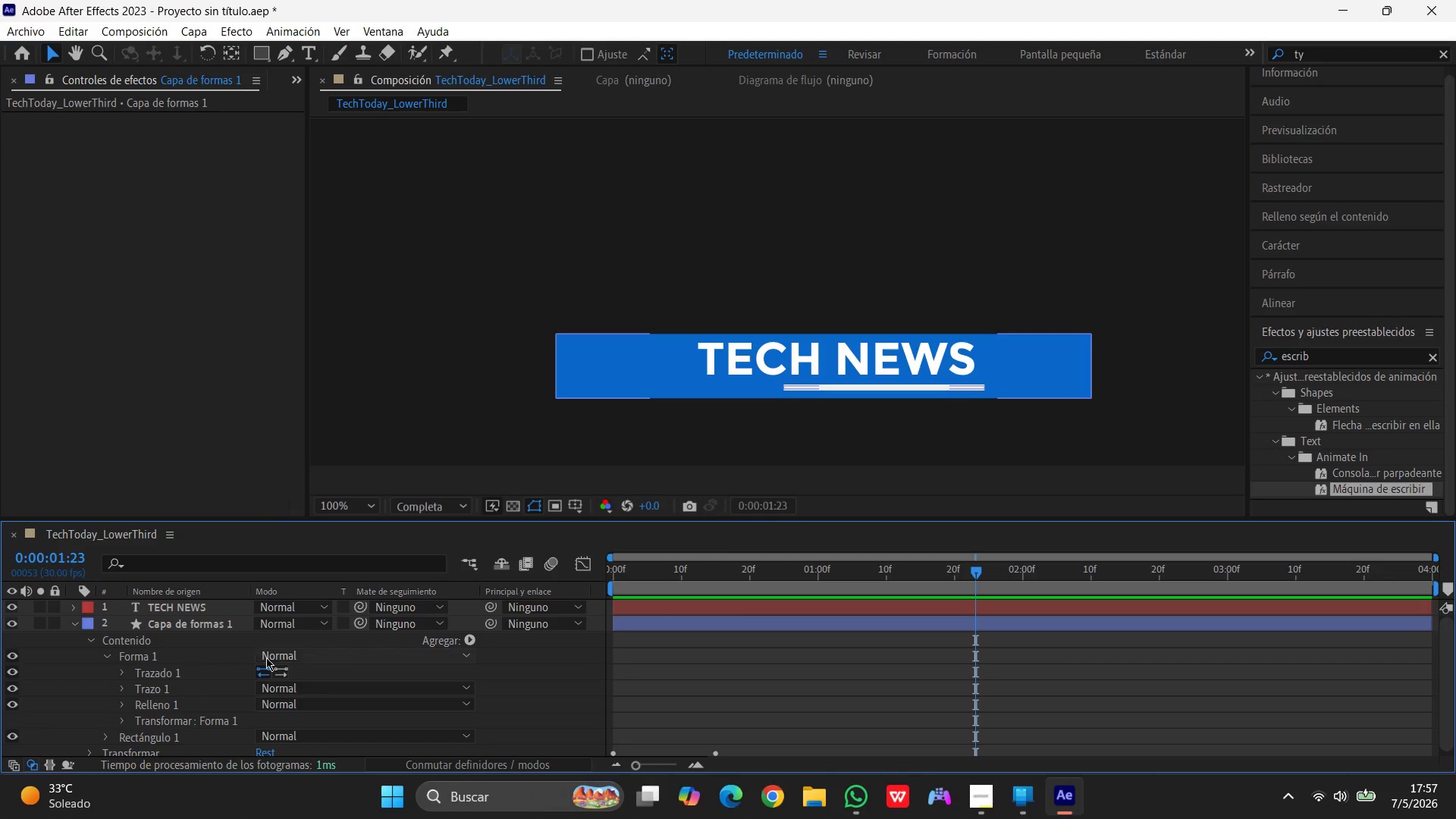 
left_click([467, 637])
 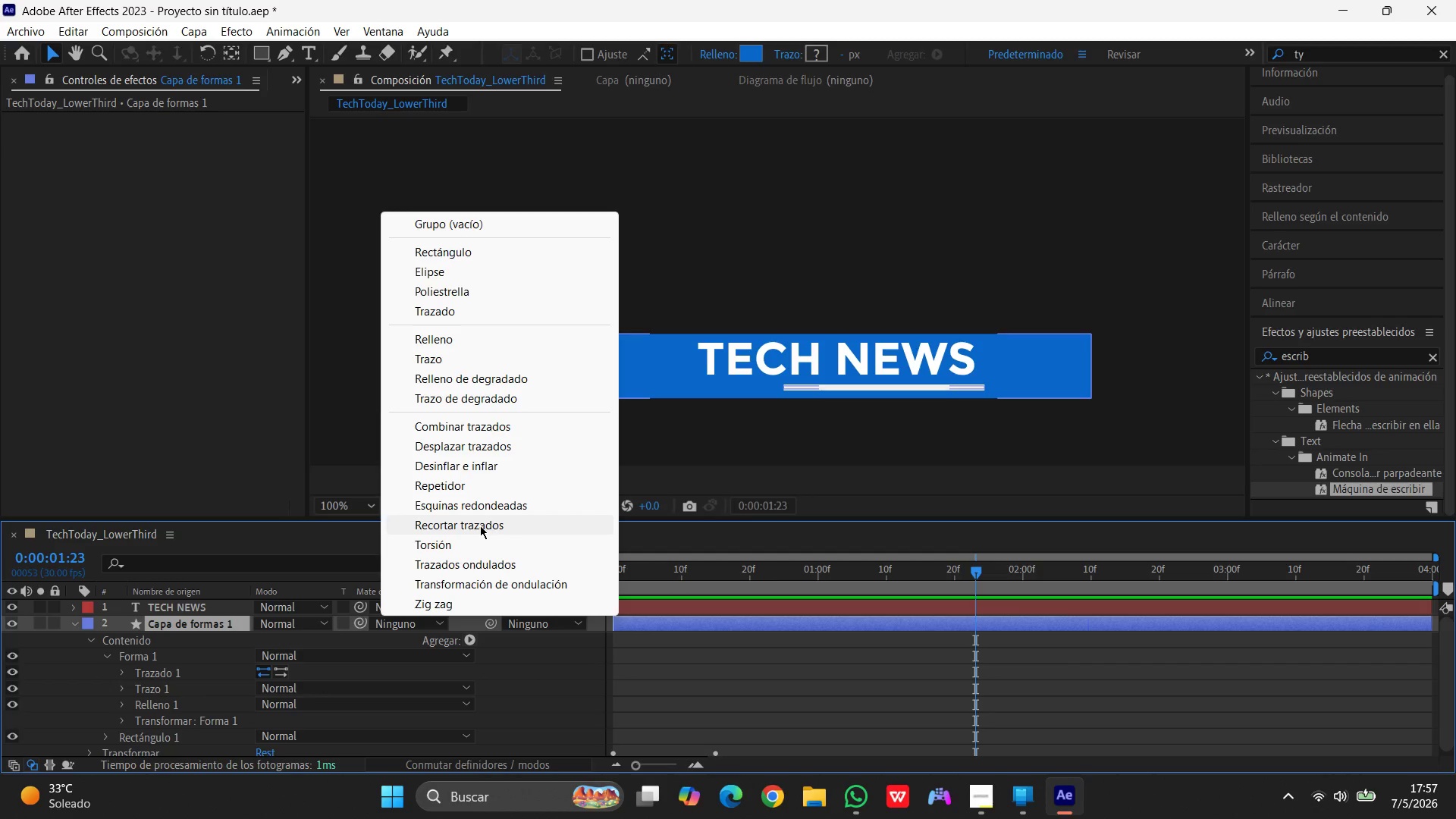 
left_click([480, 521])
 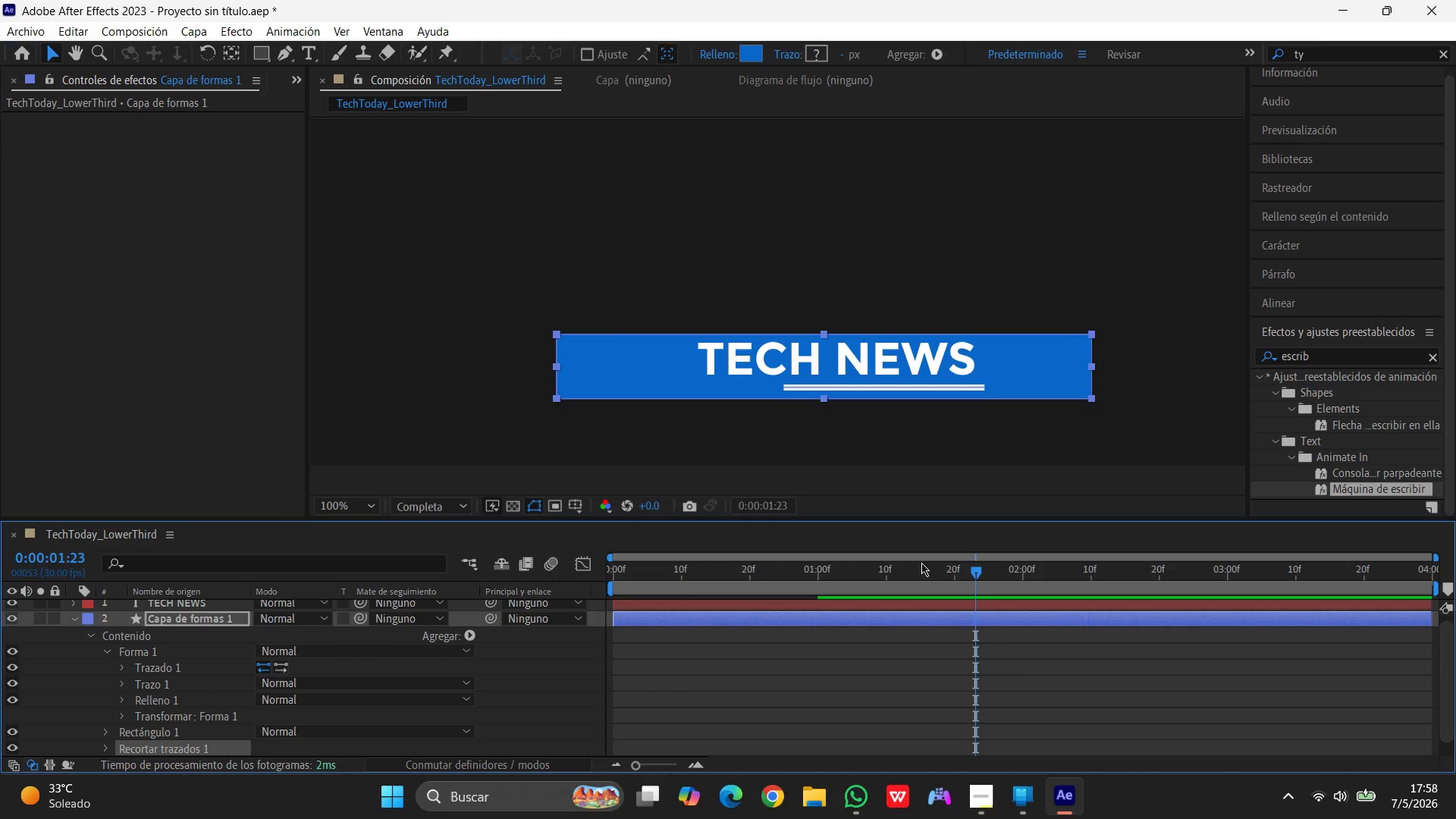 
left_click_drag(start_coordinate=[978, 572], to_coordinate=[827, 595])
 